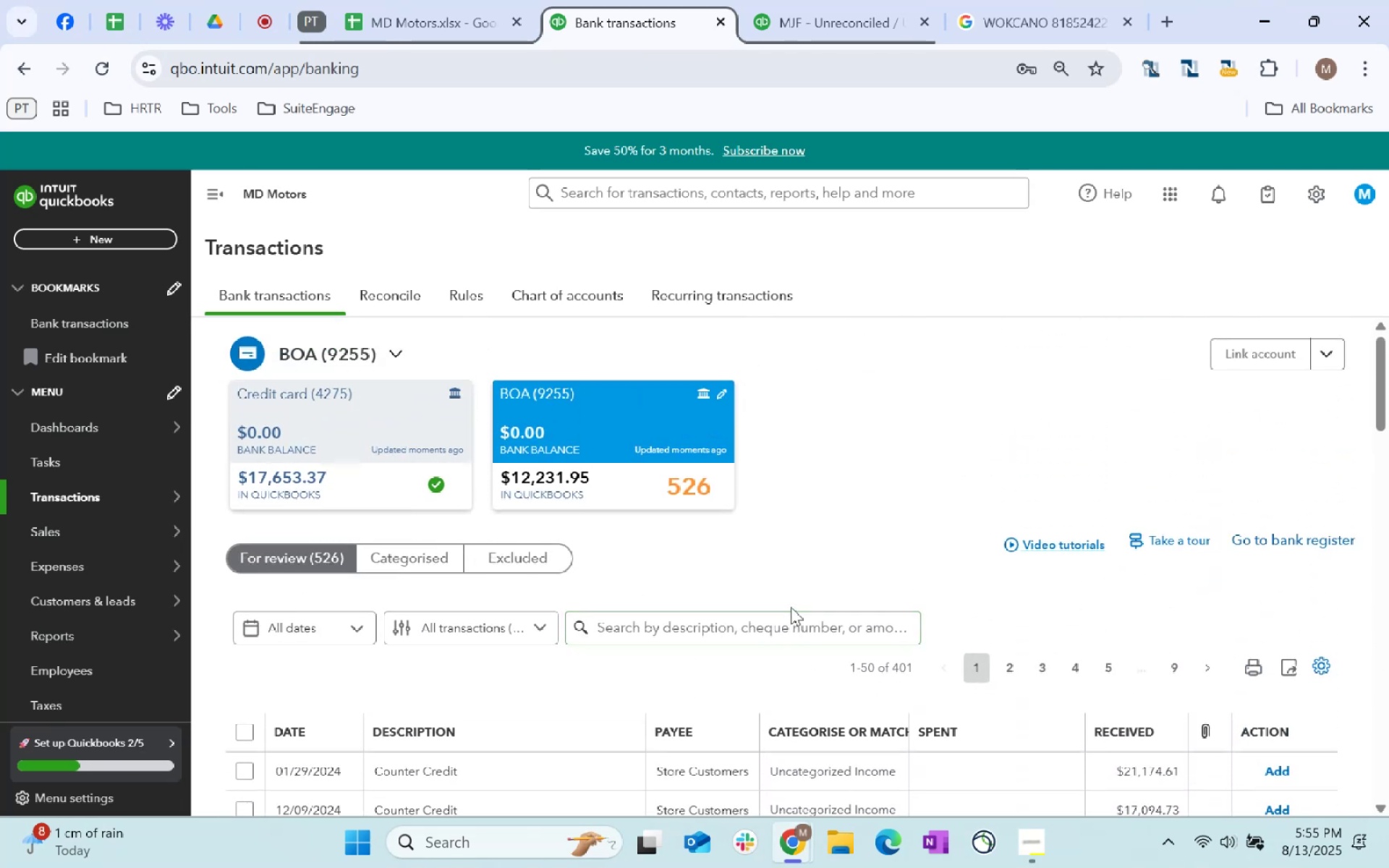 
left_click([1013, 672])
 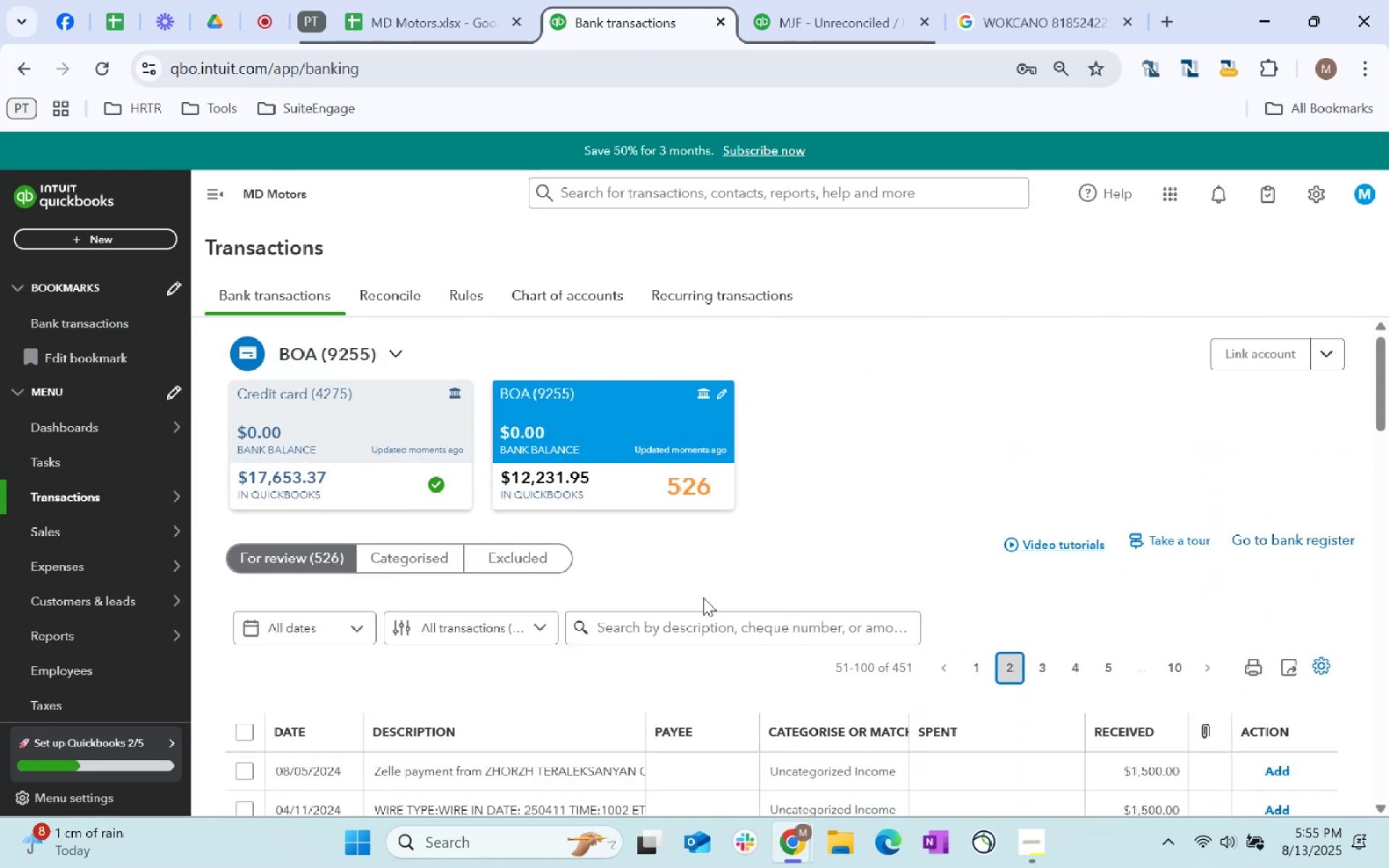 
scroll: coordinate [919, 619], scroll_direction: down, amount: 31.0
 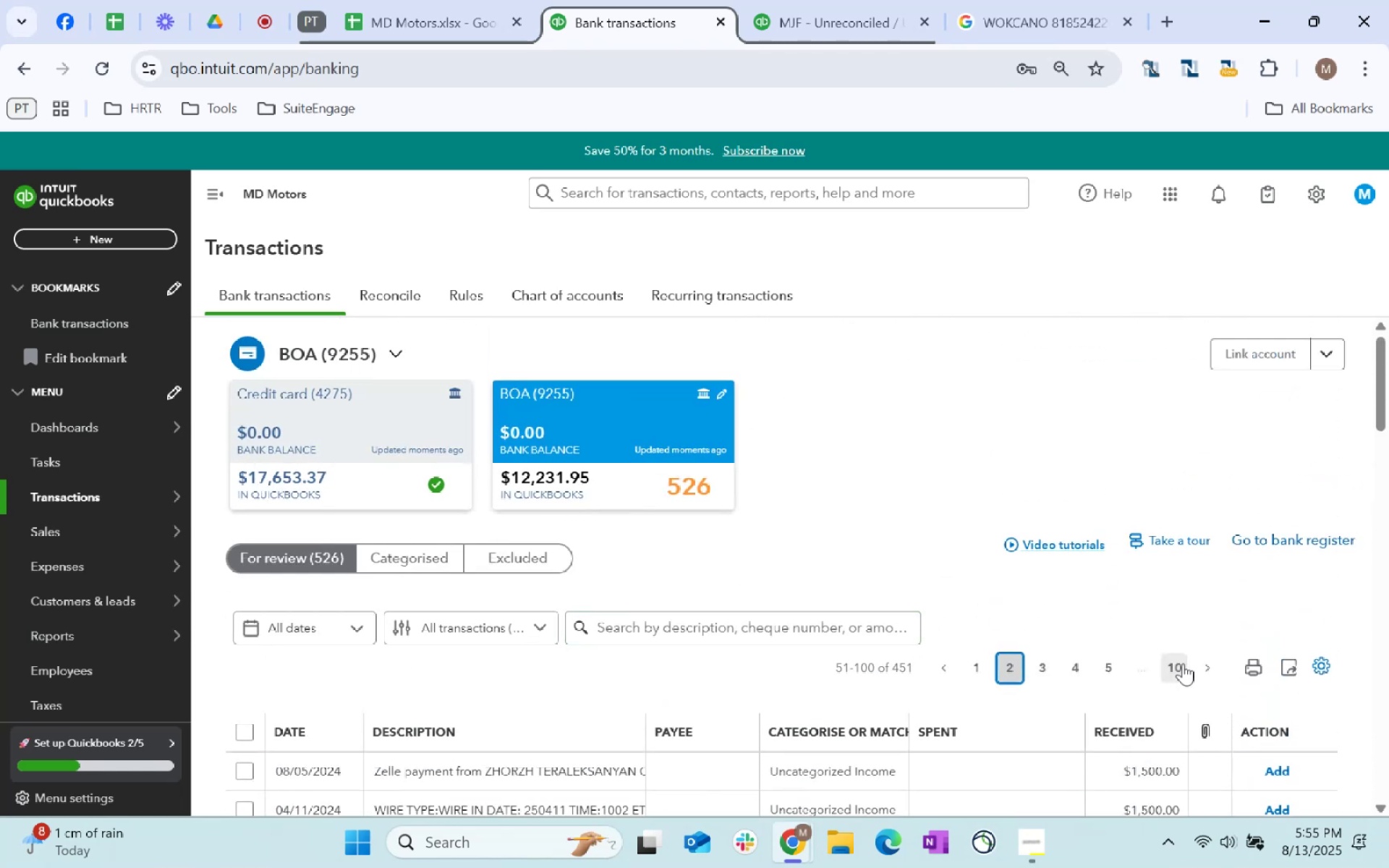 
left_click([1186, 663])
 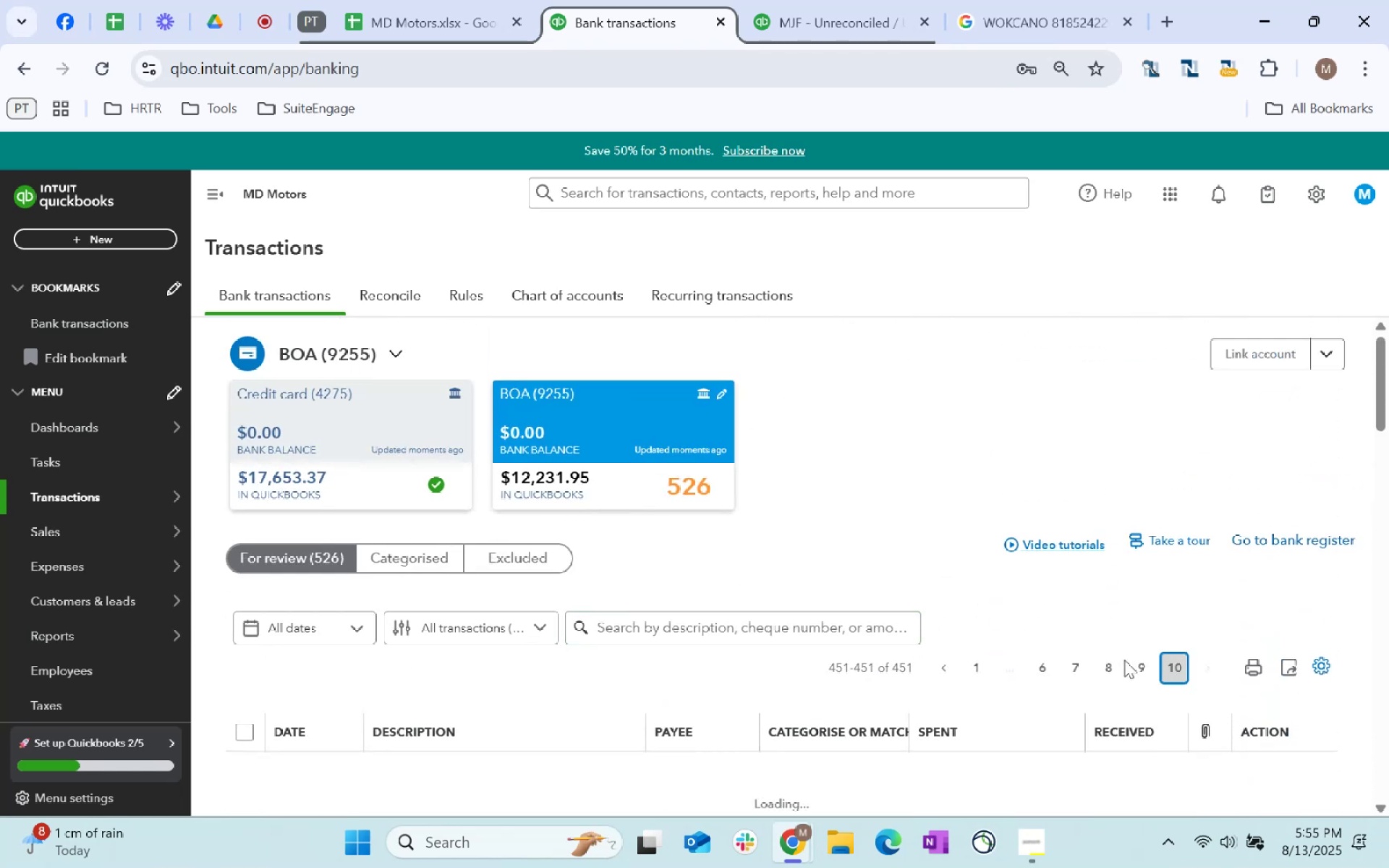 
scroll: coordinate [1122, 754], scroll_direction: down, amount: 25.0
 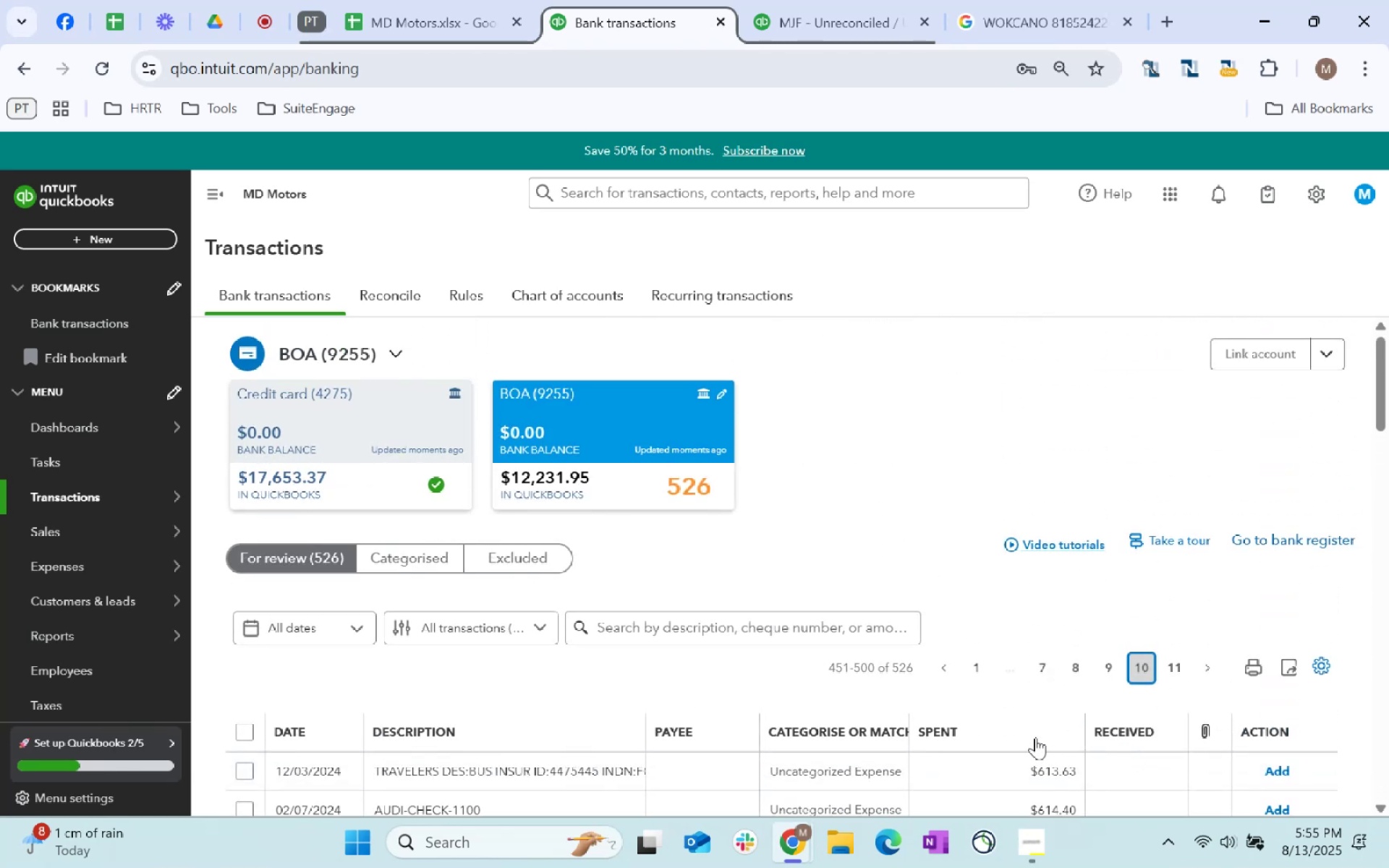 
left_click([1035, 737])
 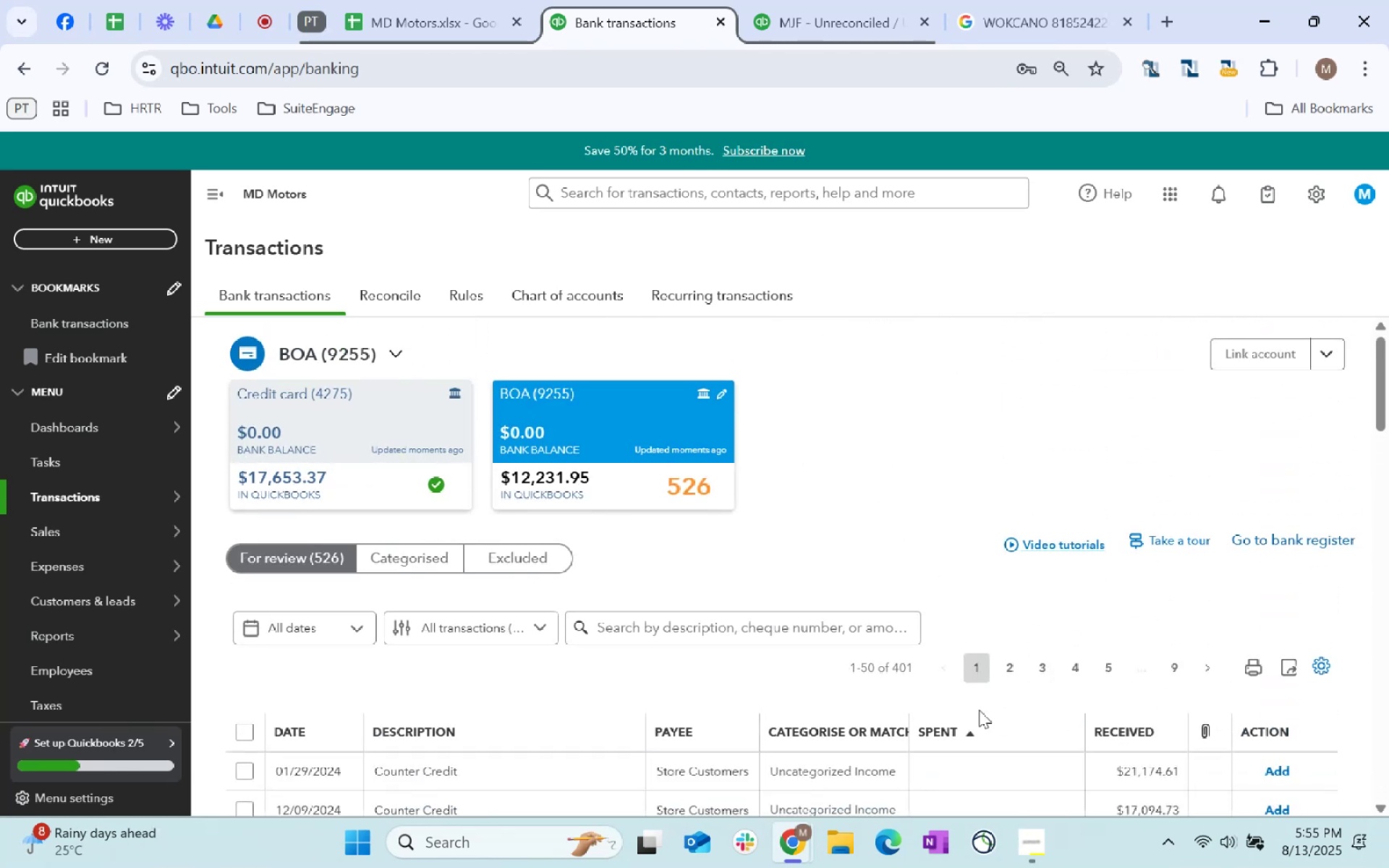 
scroll: coordinate [1057, 637], scroll_direction: down, amount: 33.0
 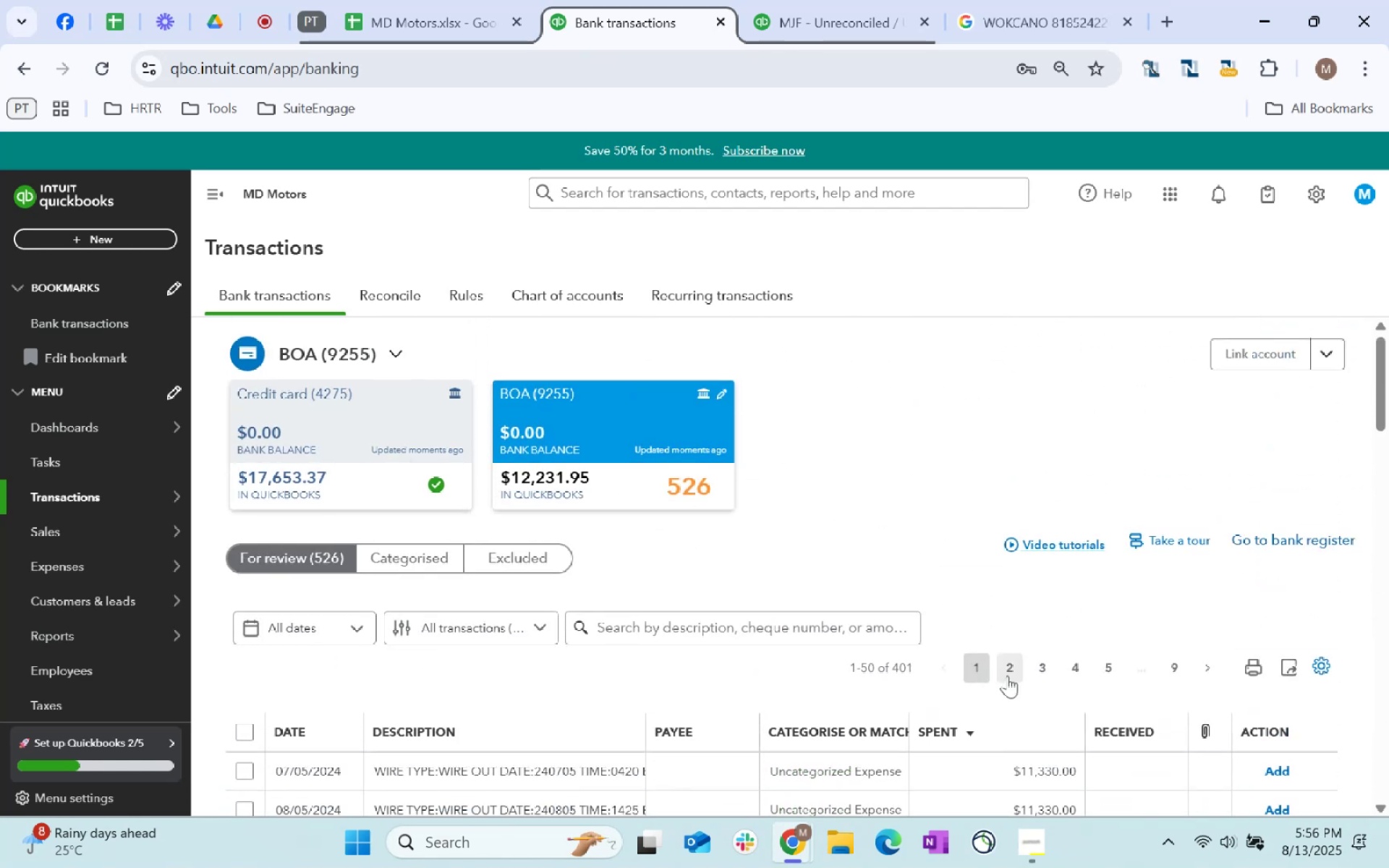 
left_click([1004, 672])
 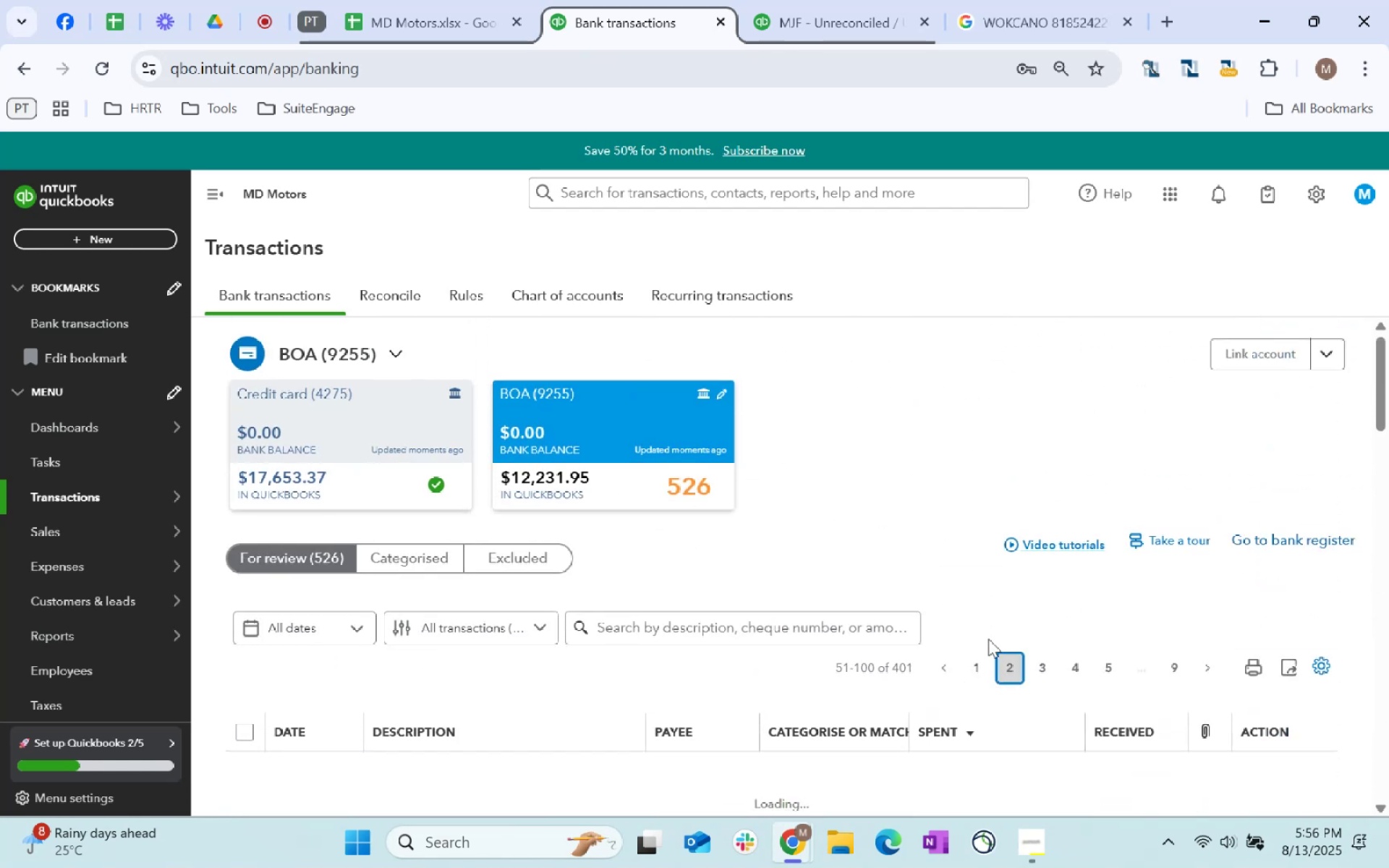 
scroll: coordinate [1012, 606], scroll_direction: down, amount: 32.0
 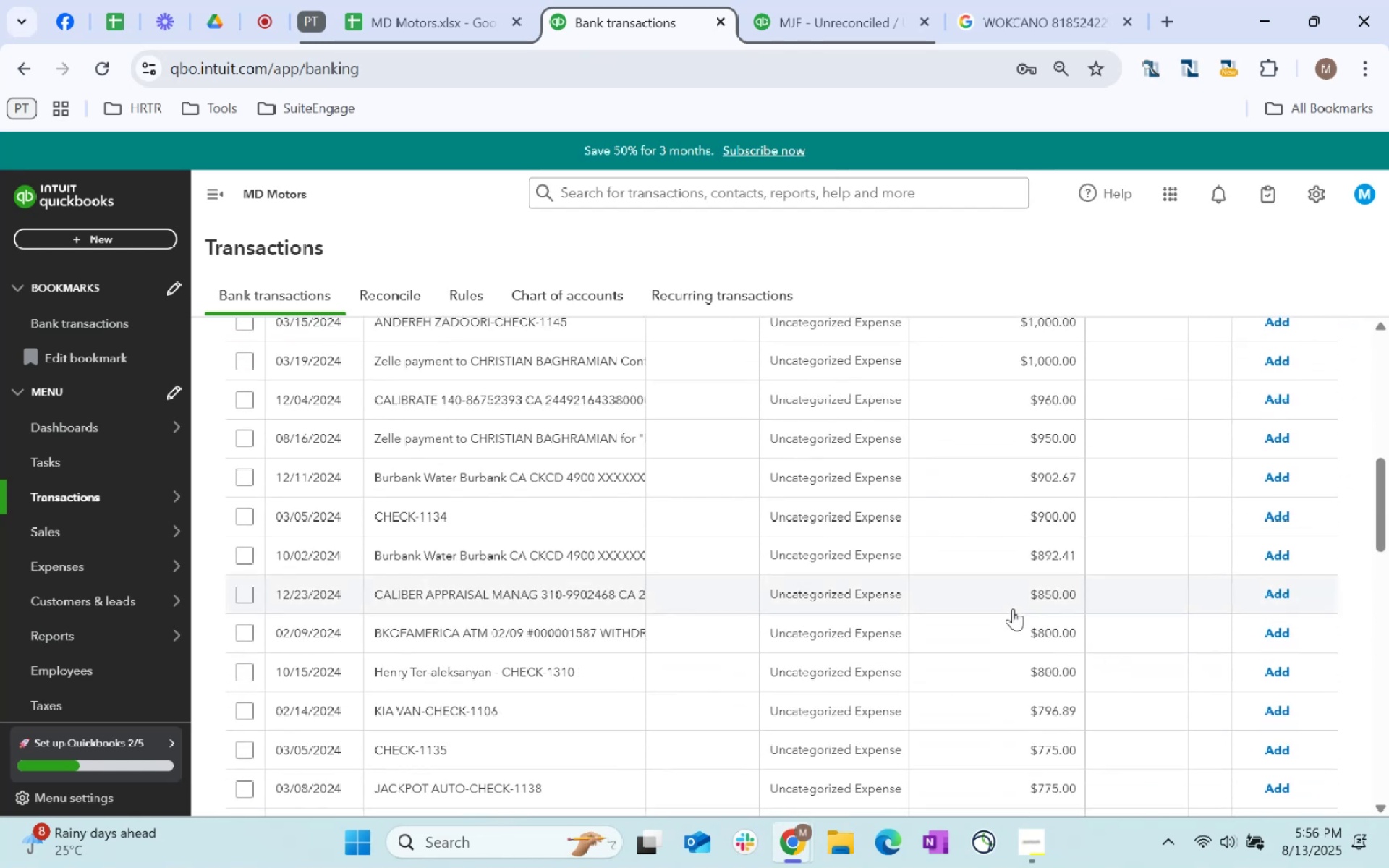 
scroll: coordinate [1013, 608], scroll_direction: up, amount: 4.0
 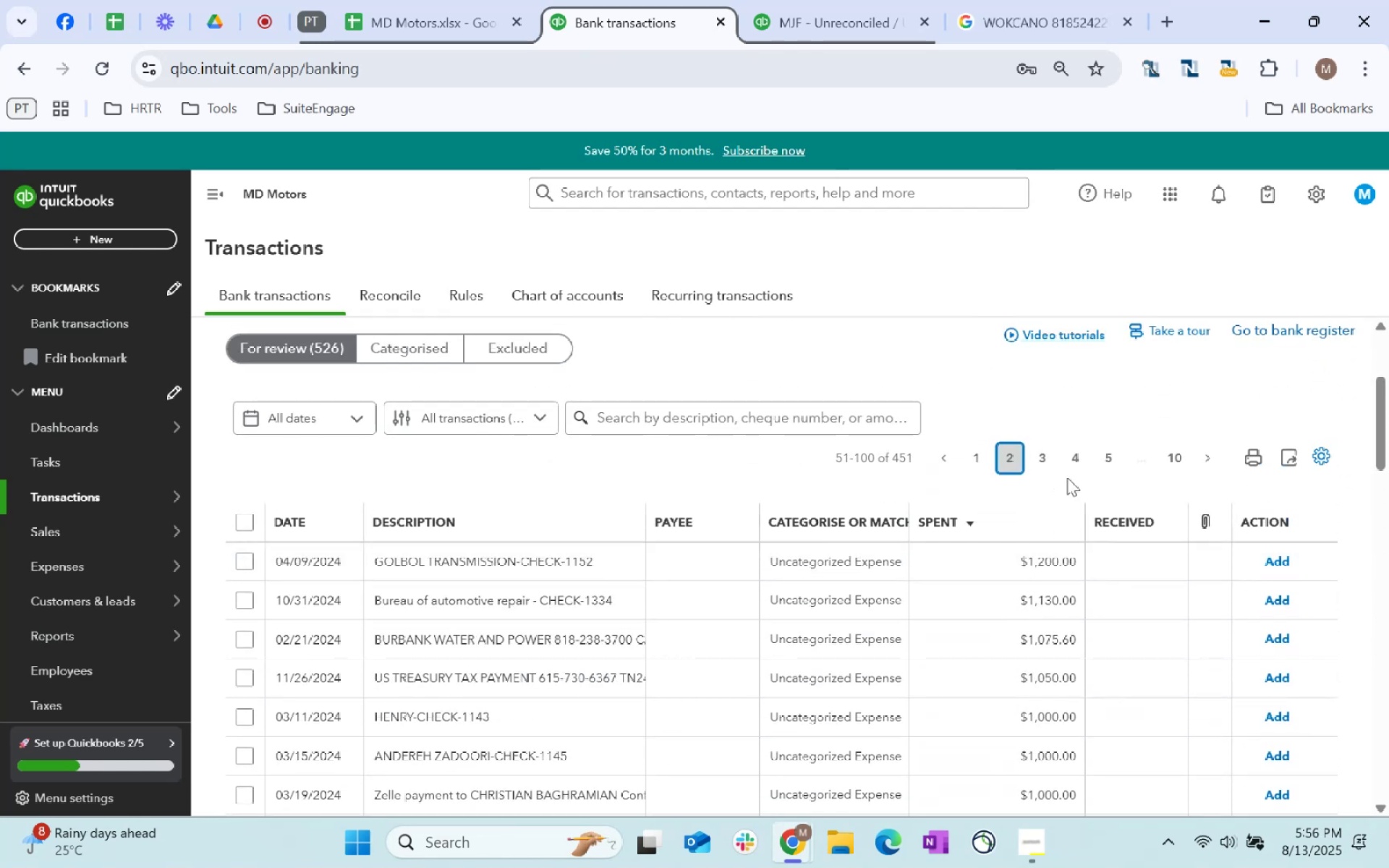 
left_click([1050, 463])
 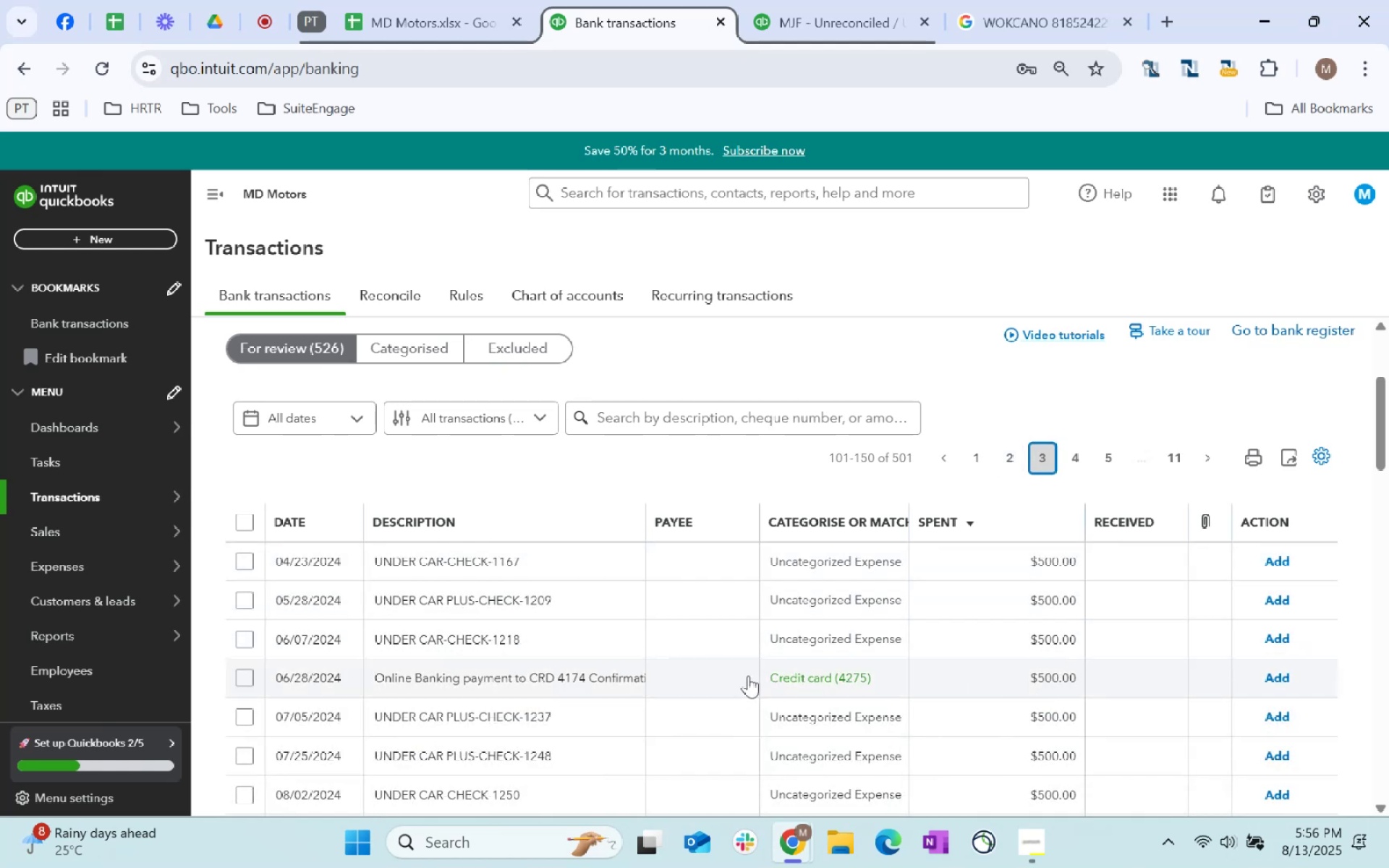 
wait(8.63)
 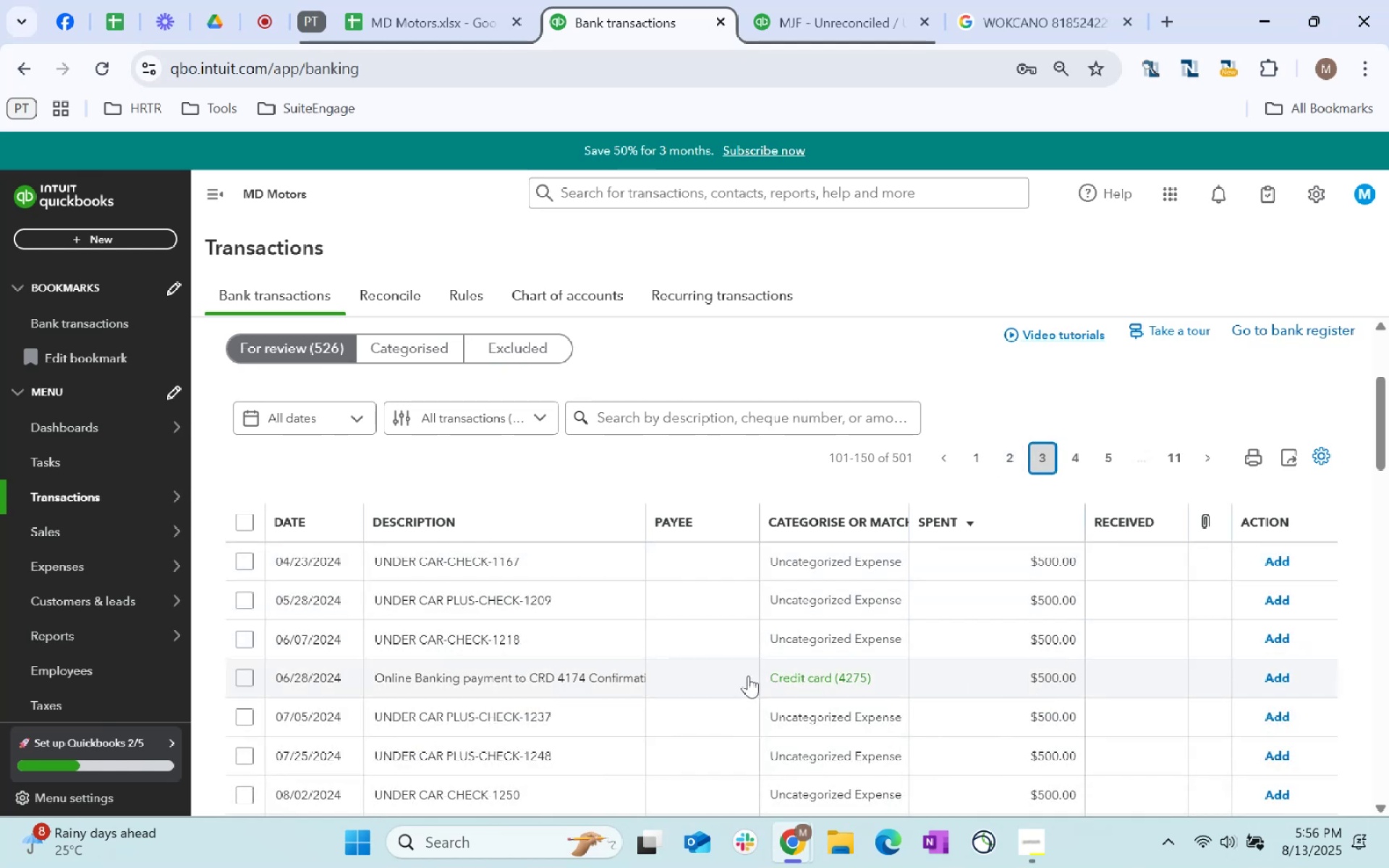 
left_click([875, 519])
 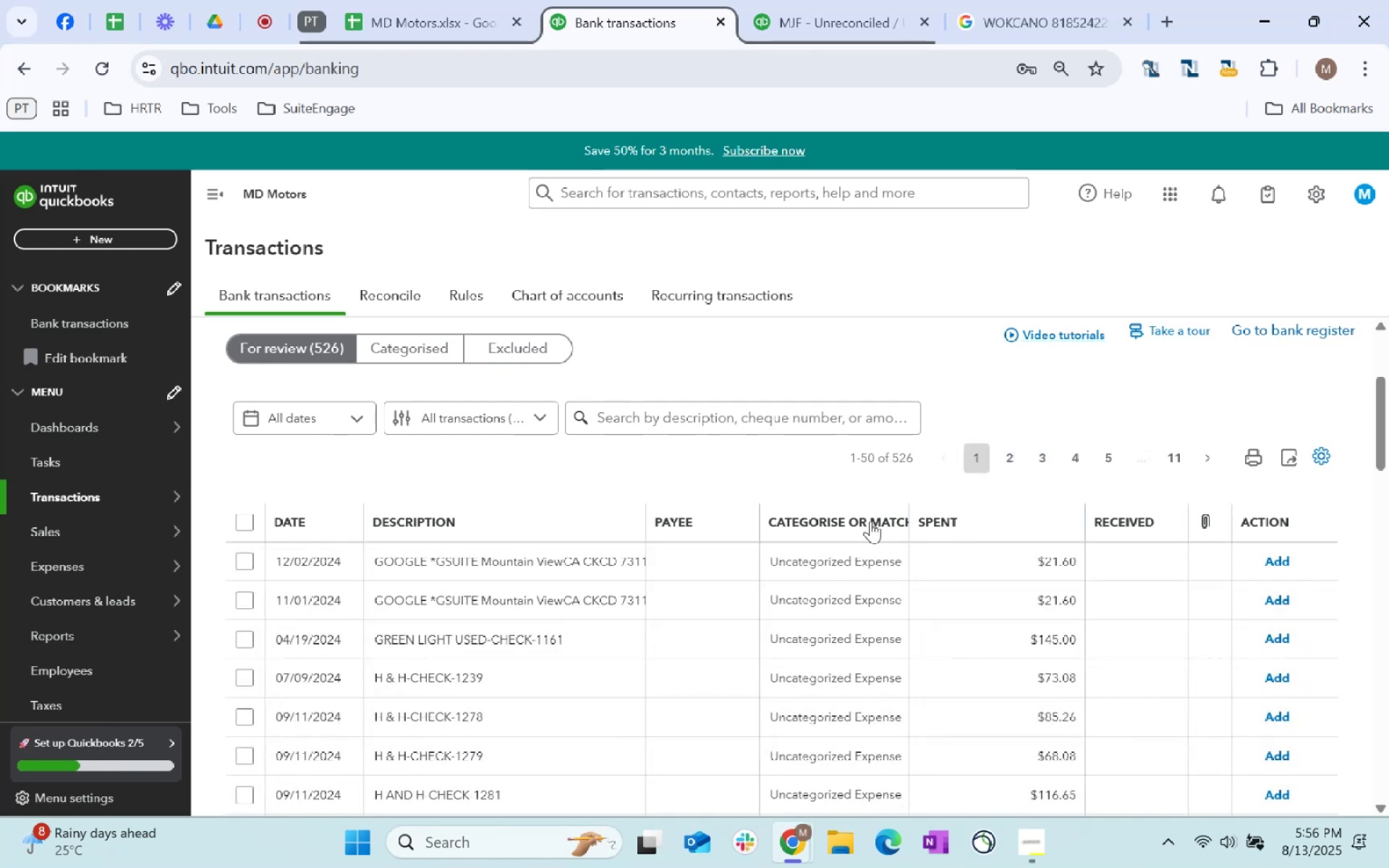 
left_click([867, 520])
 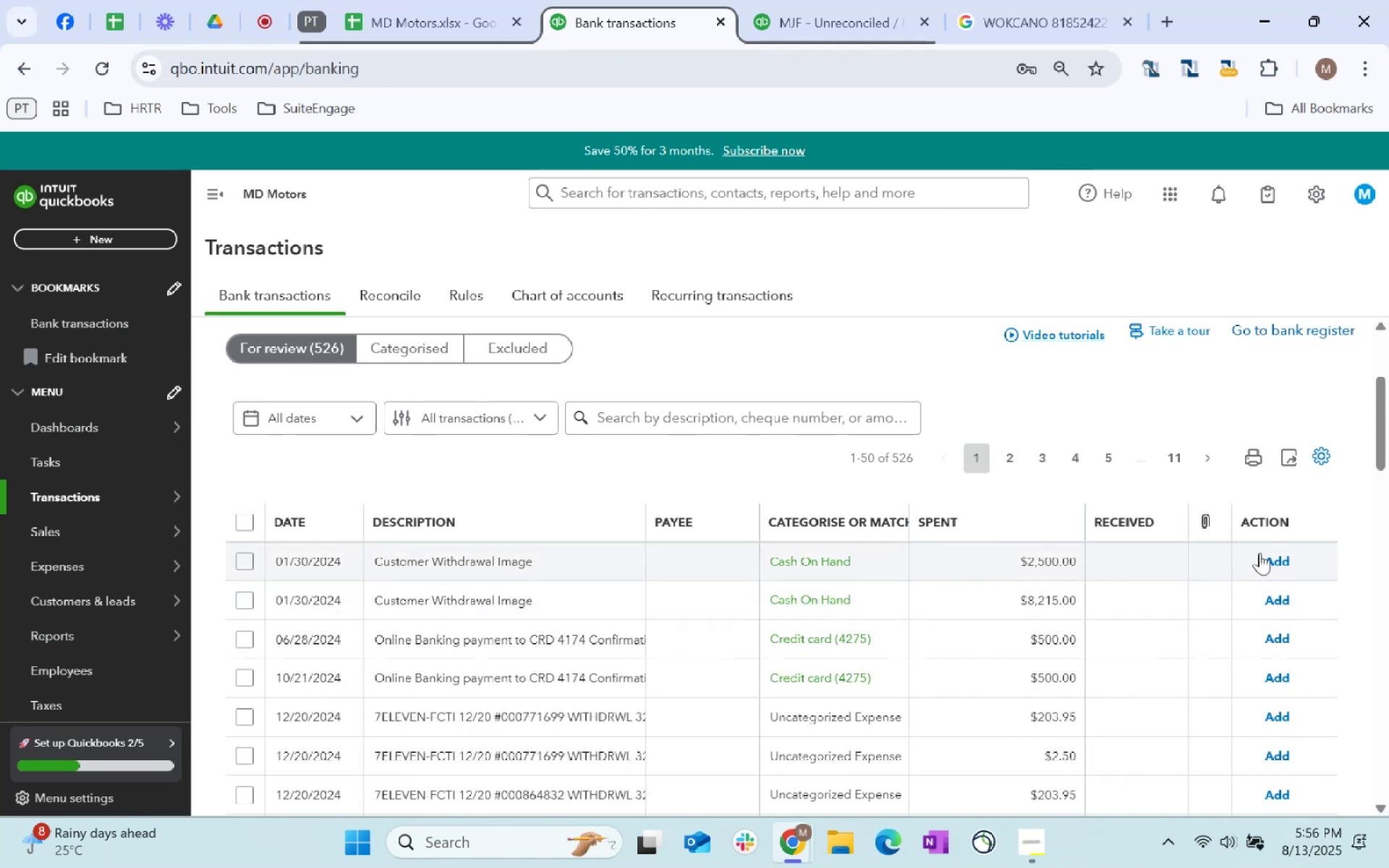 
wait(10.7)
 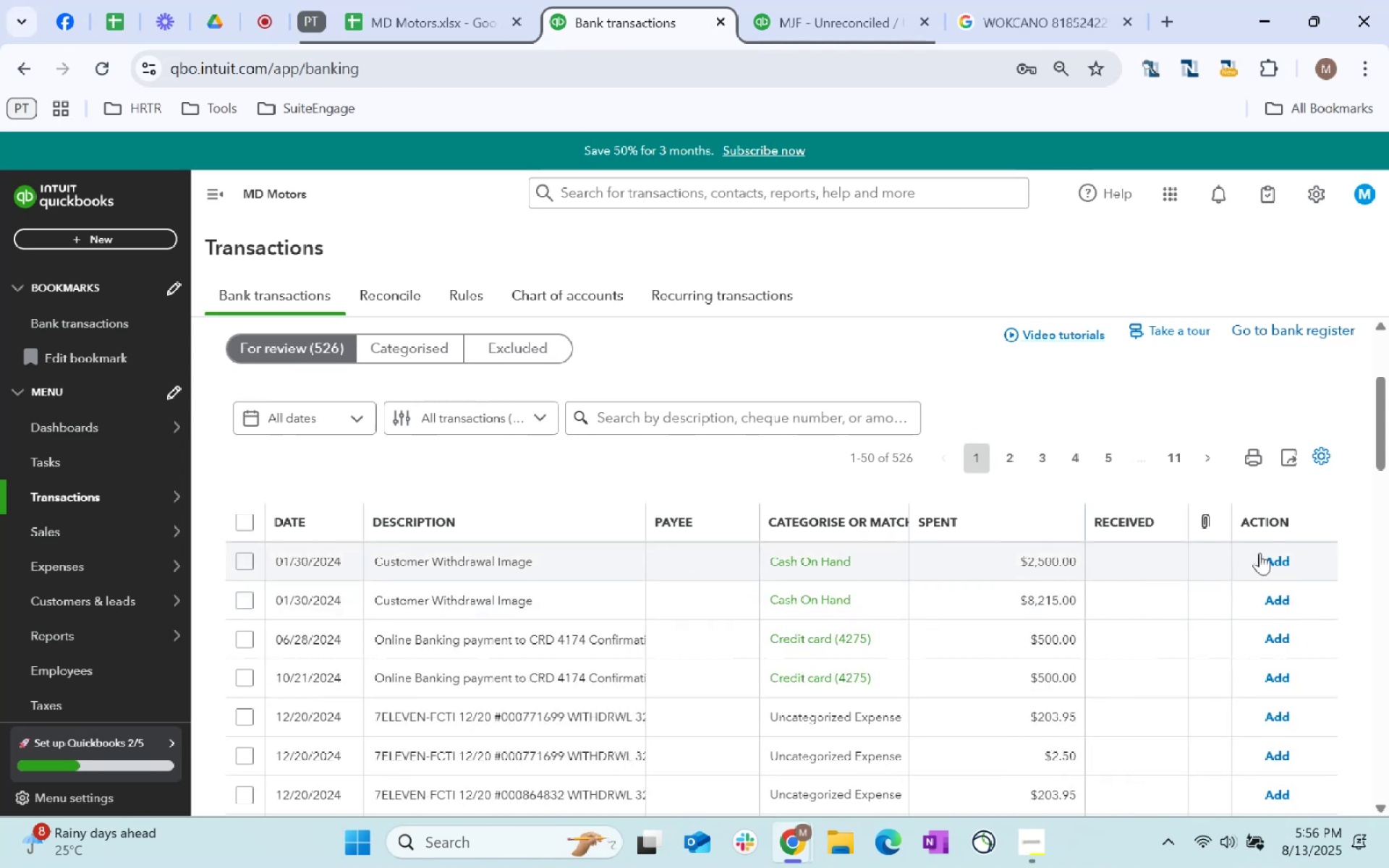 
left_click([1281, 561])
 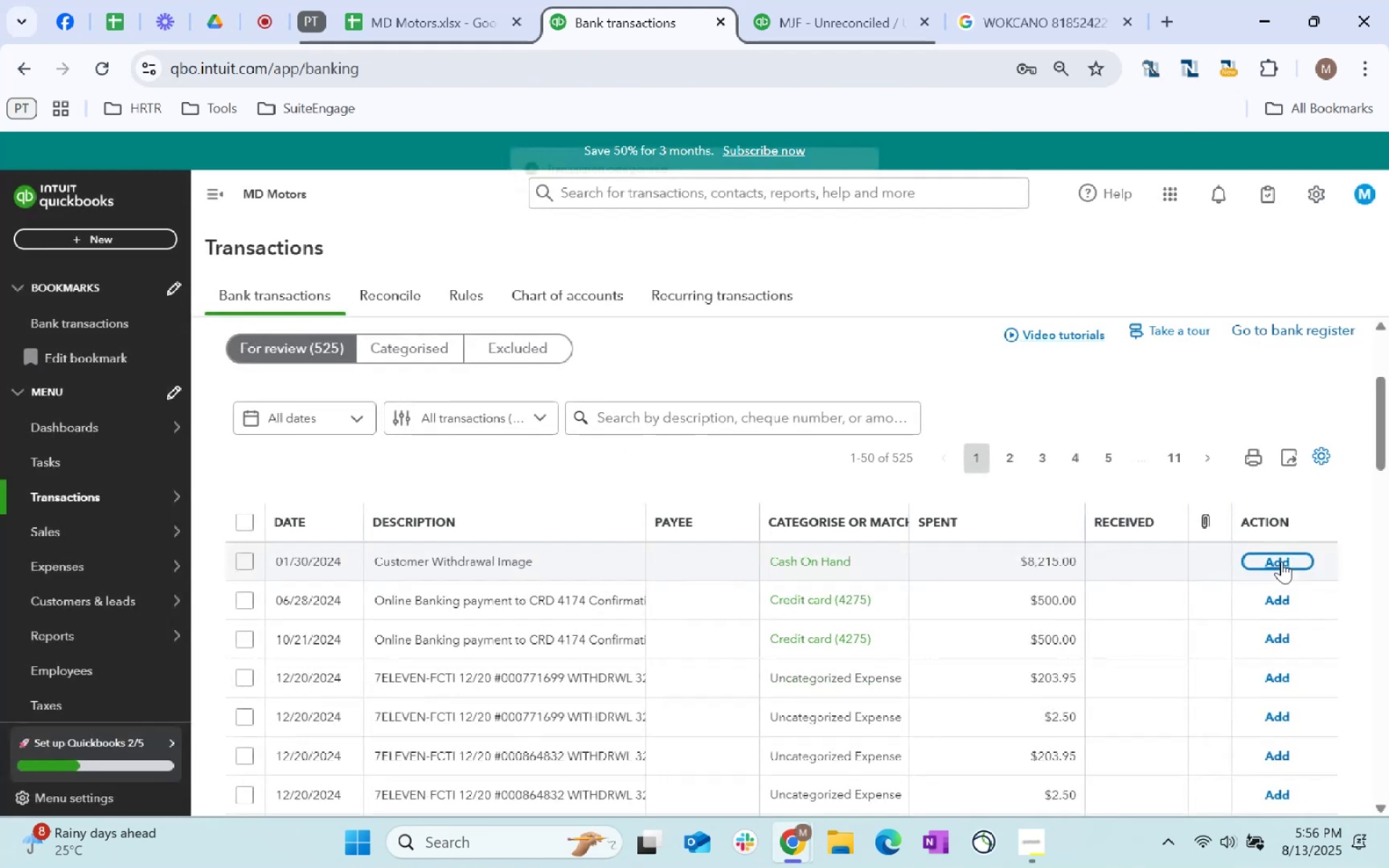 
left_click([1281, 561])
 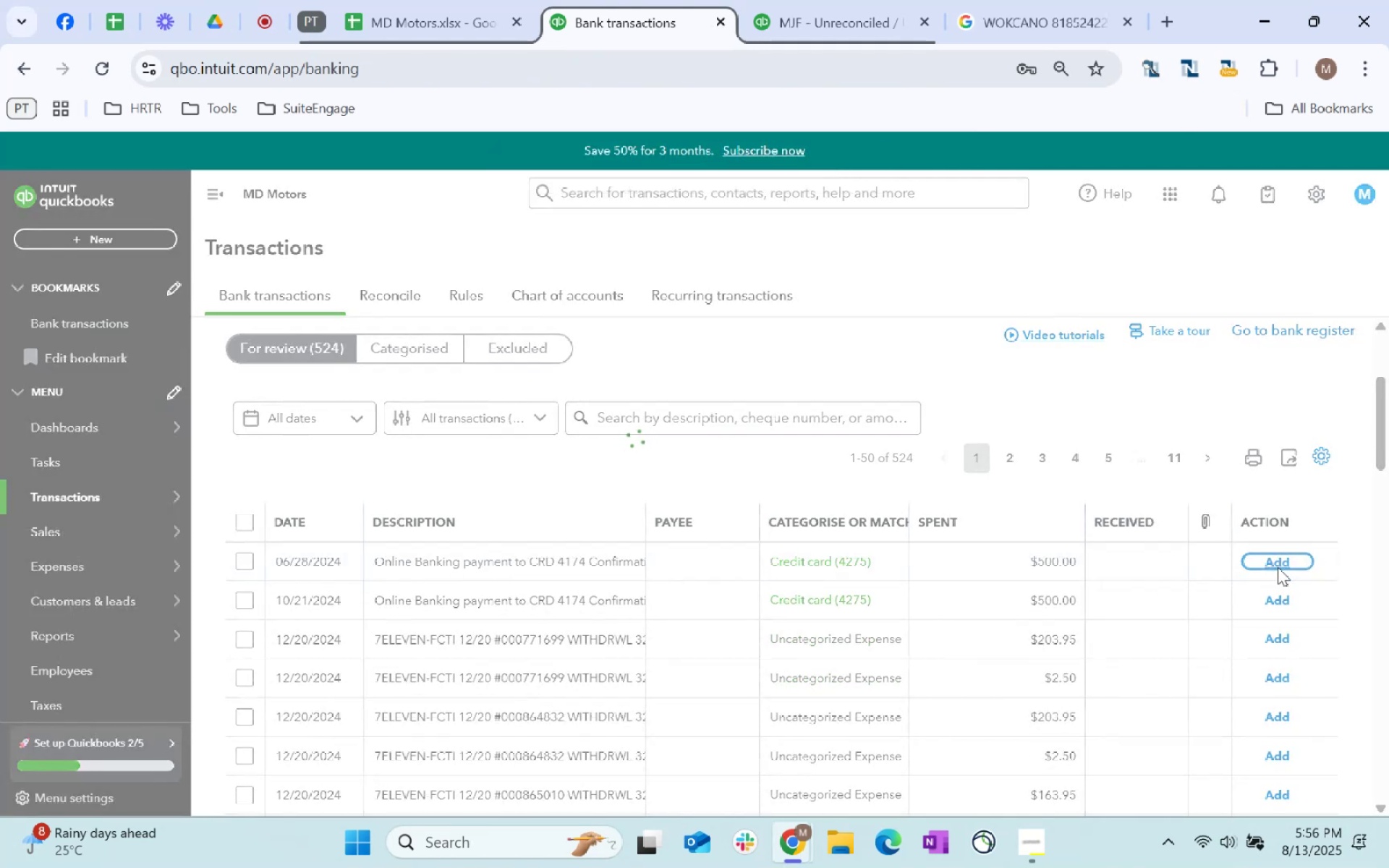 
wait(6.07)
 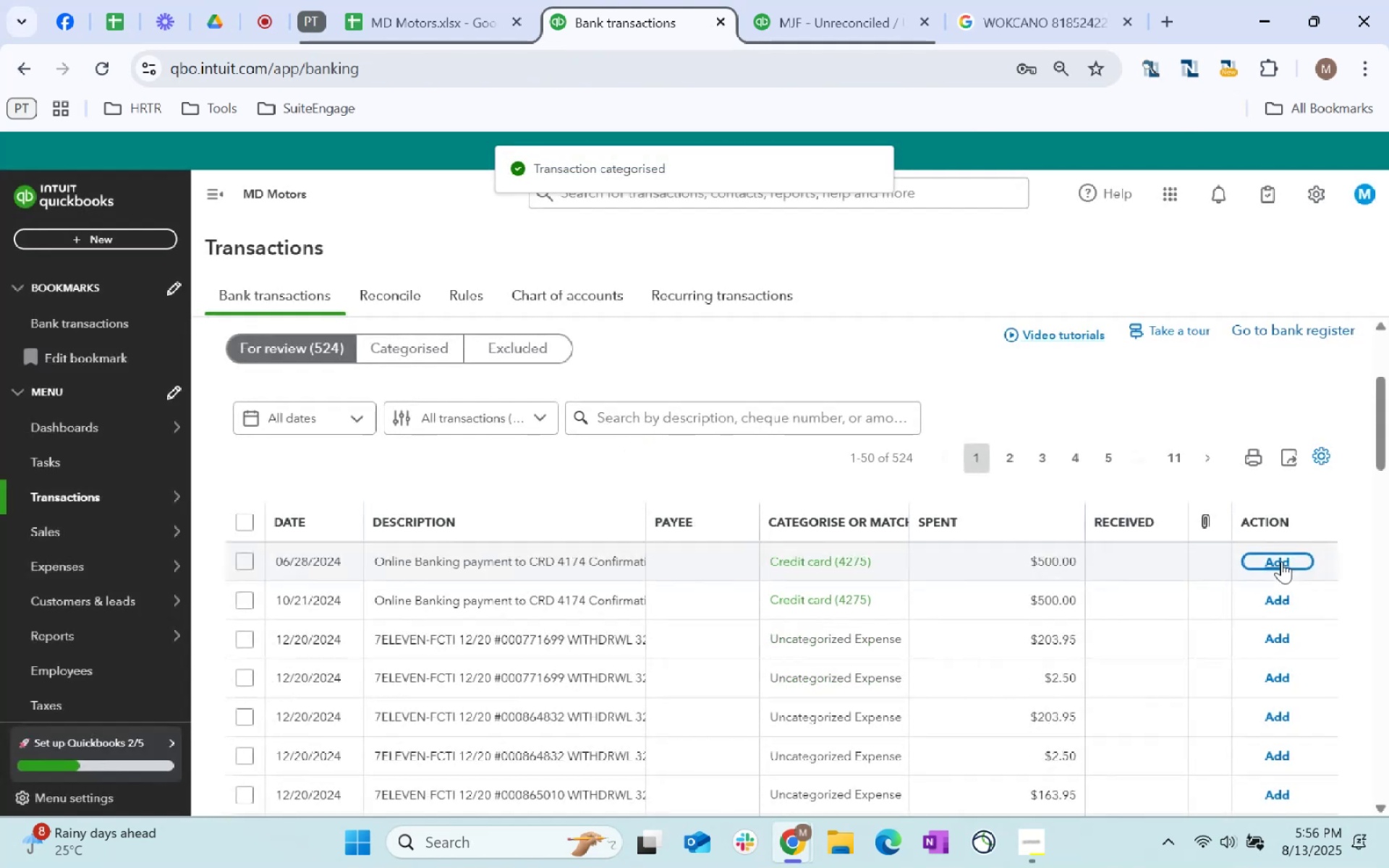 
left_click([1277, 565])
 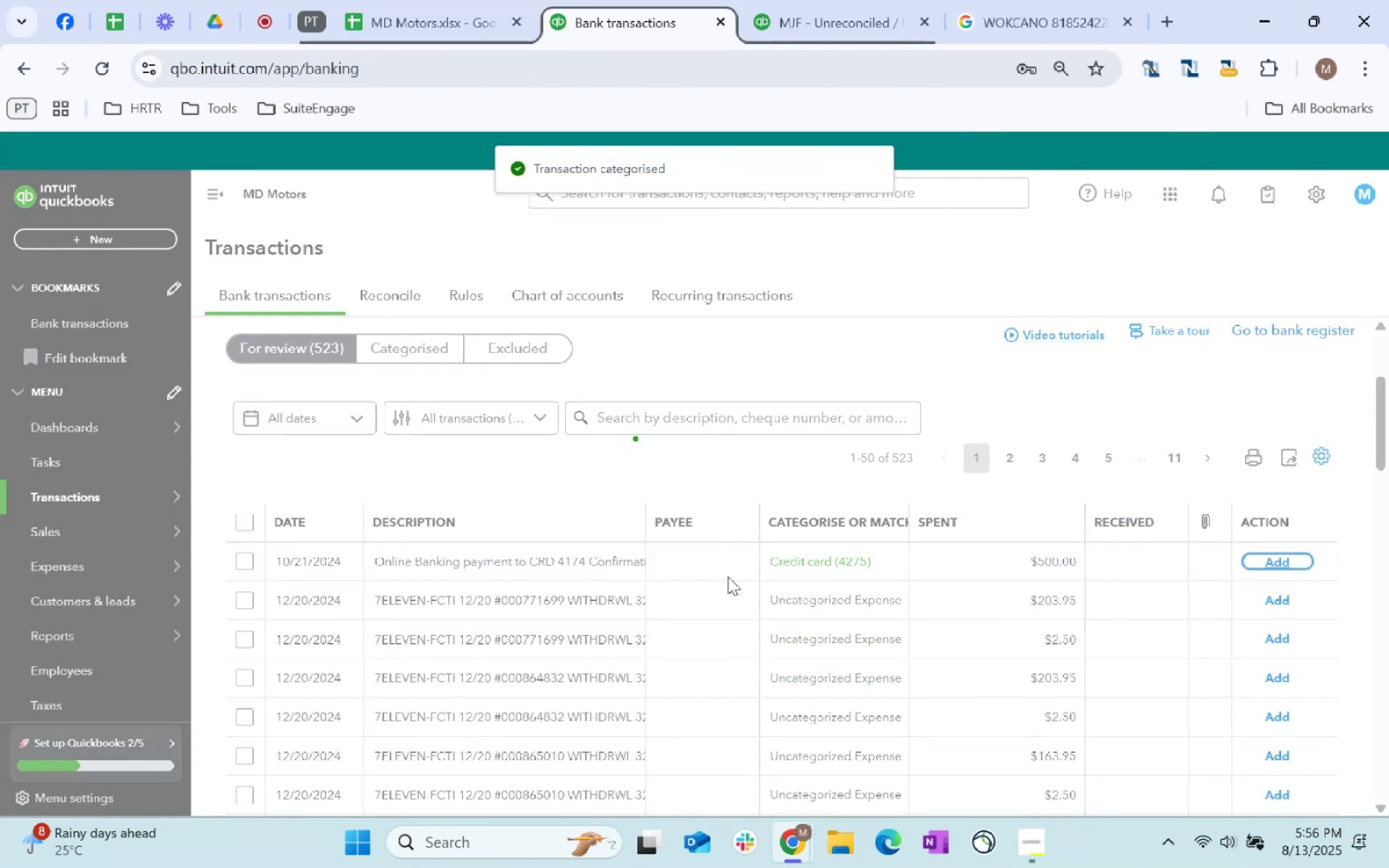 
scroll: coordinate [487, 538], scroll_direction: up, amount: 10.0
 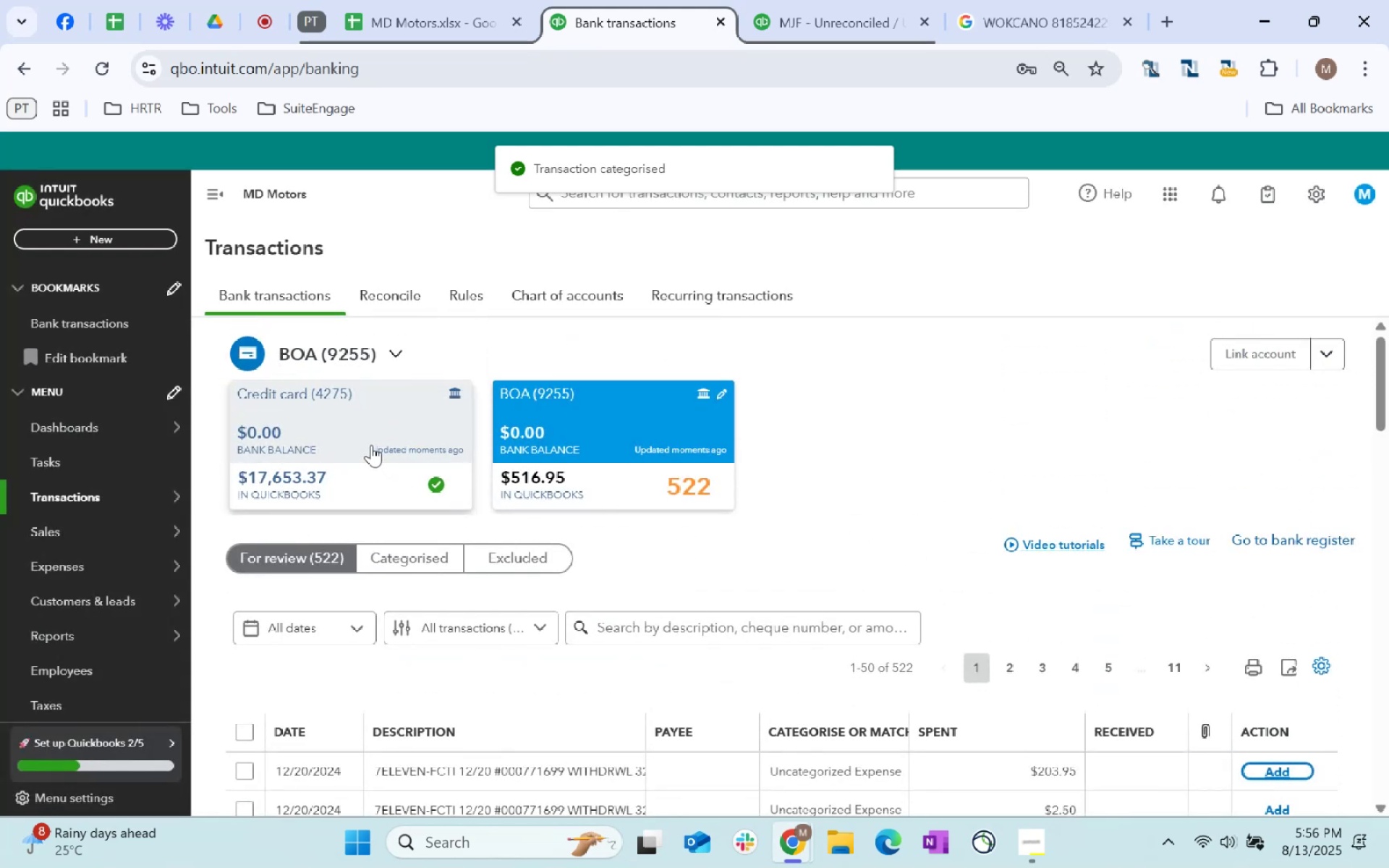 
left_click([371, 445])
 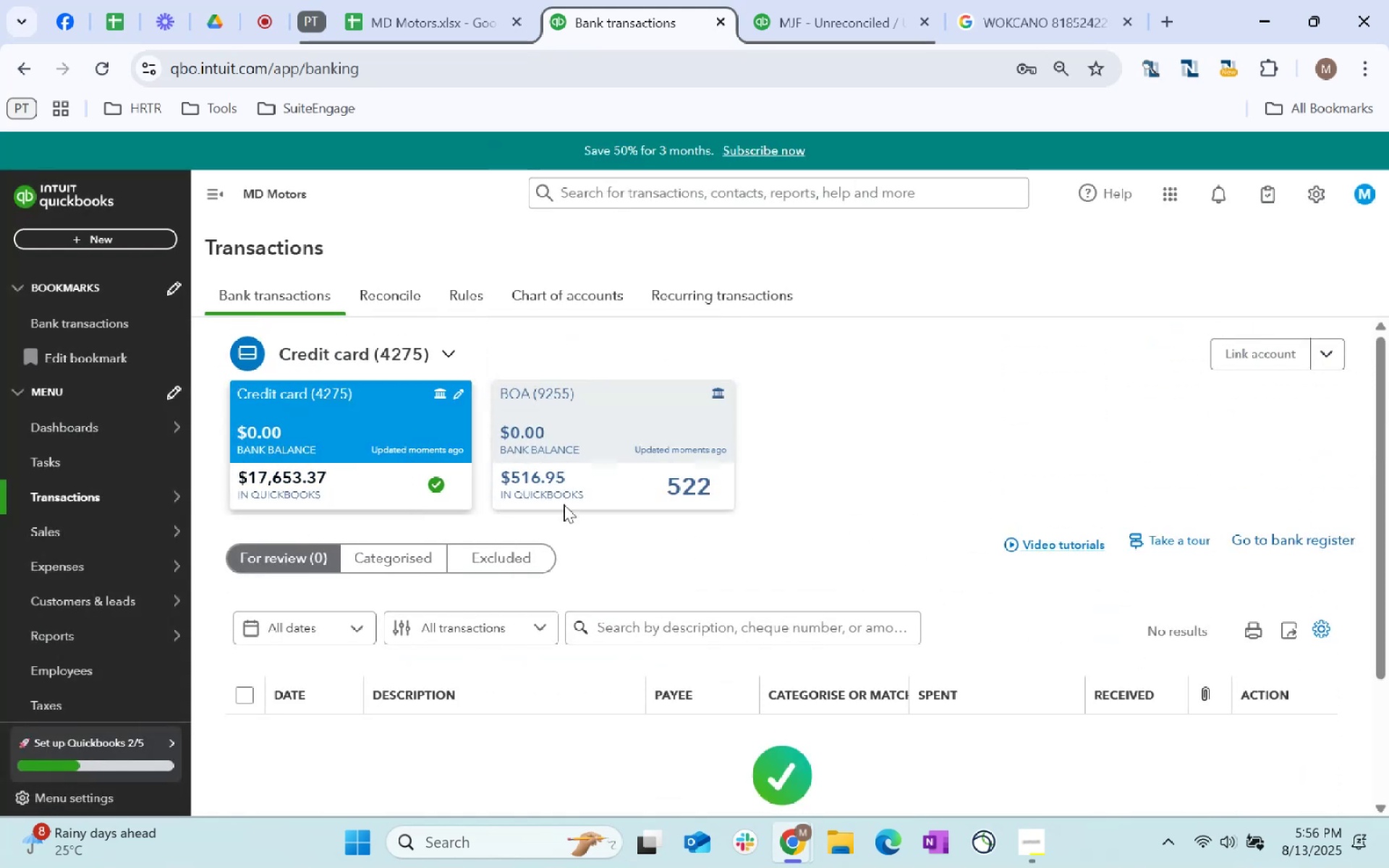 
left_click([711, 475])
 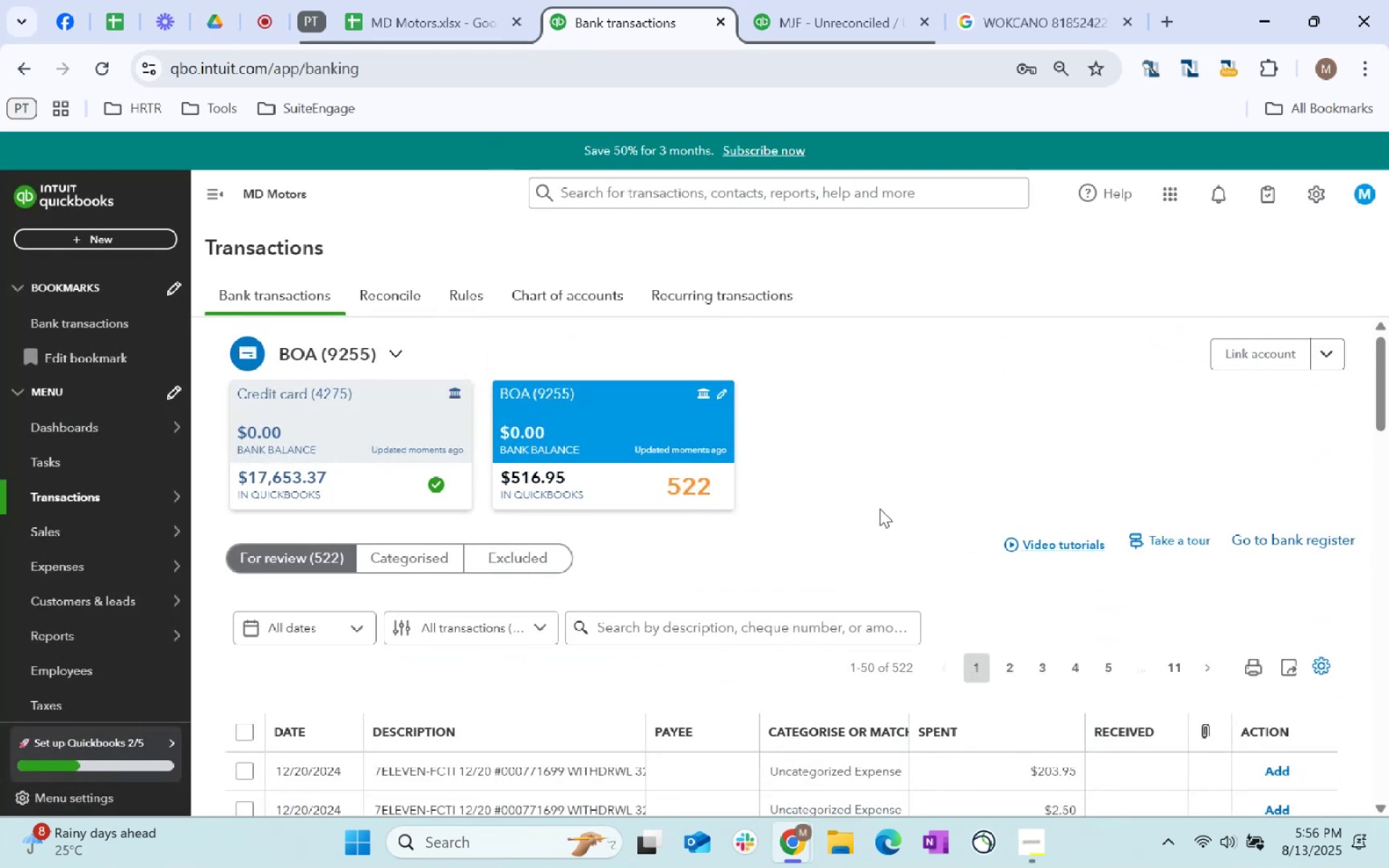 
scroll: coordinate [987, 591], scroll_direction: down, amount: 58.0
 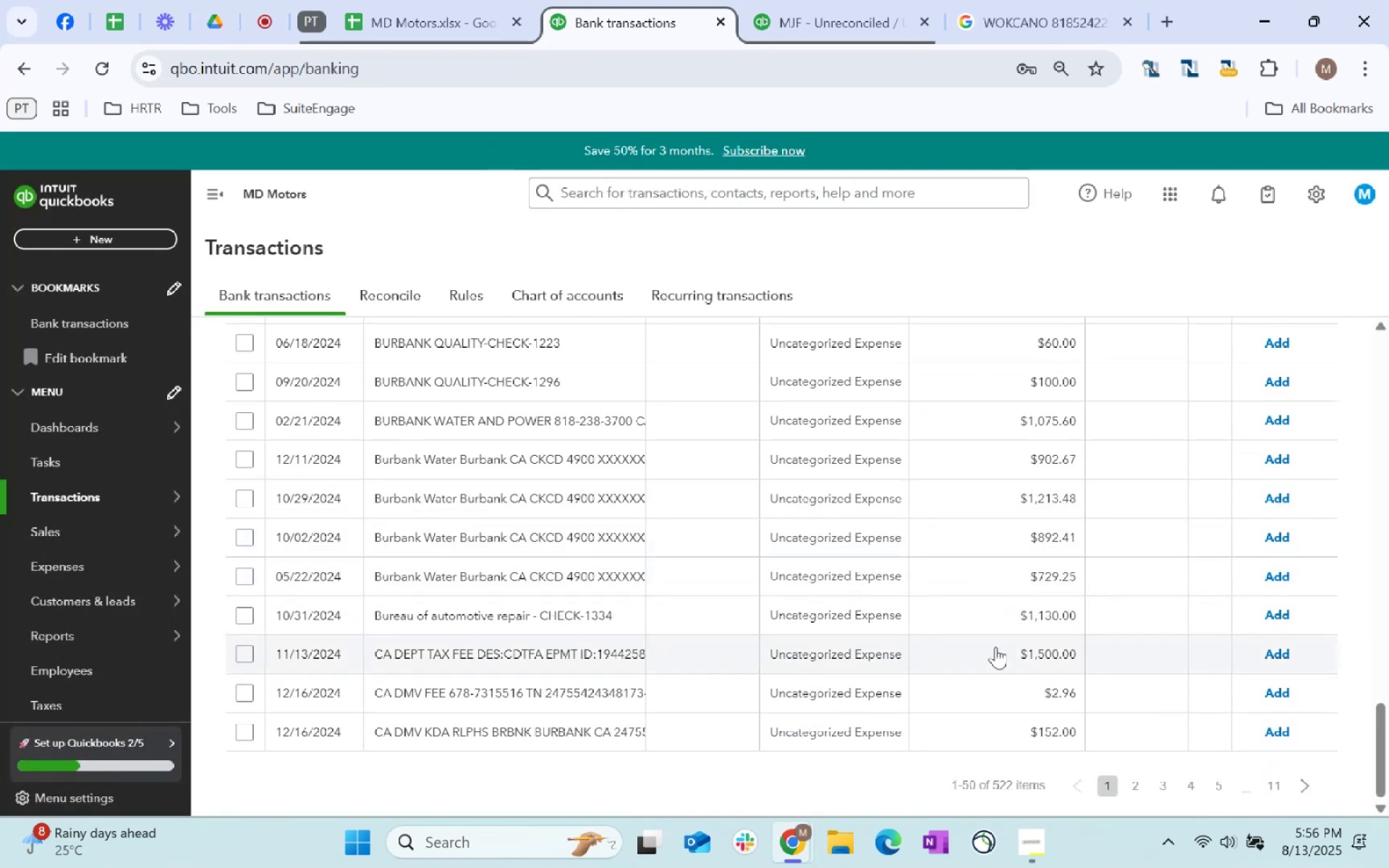 
scroll: coordinate [996, 647], scroll_direction: up, amount: 22.0
 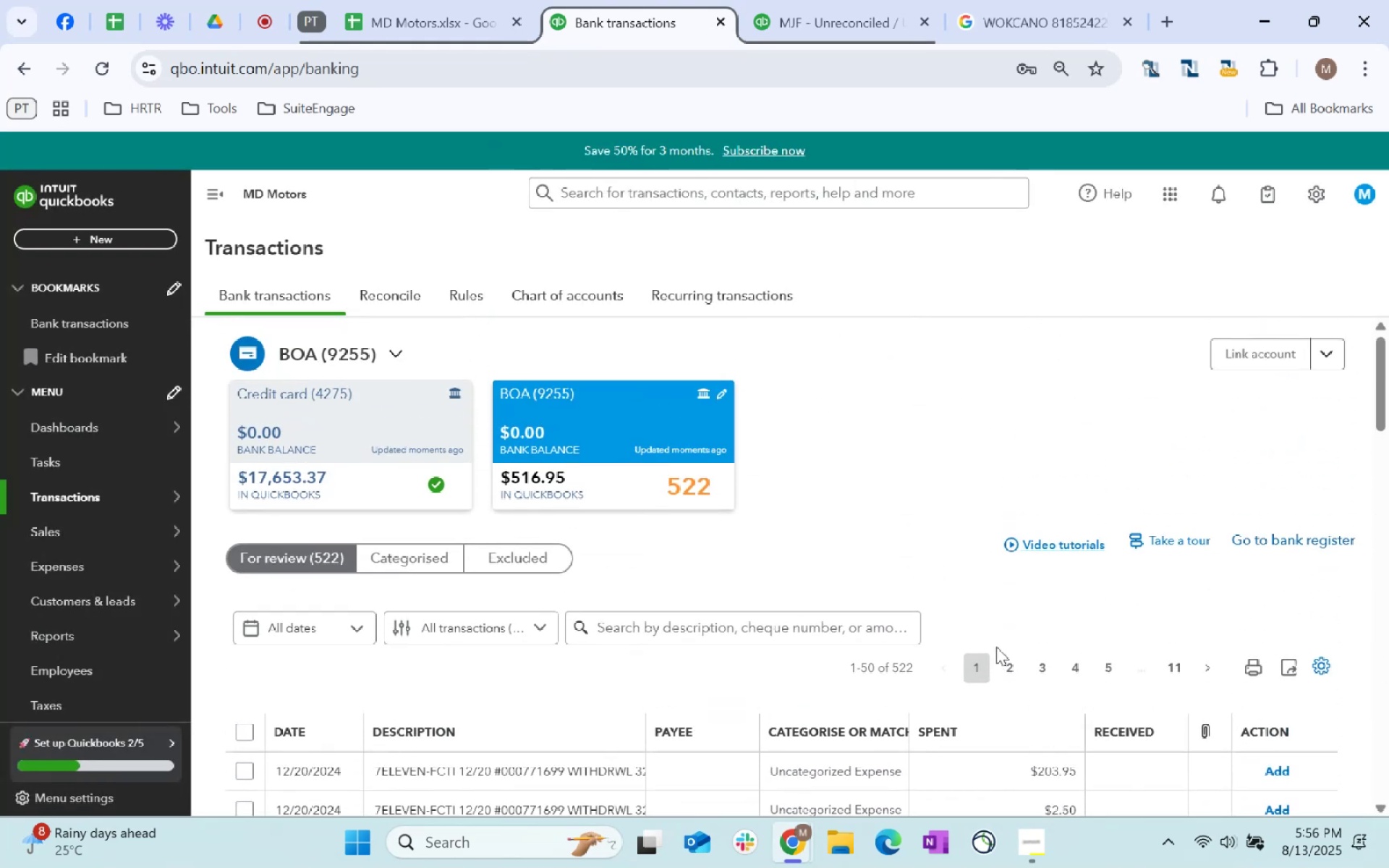 
scroll: coordinate [996, 647], scroll_direction: down, amount: 3.0
 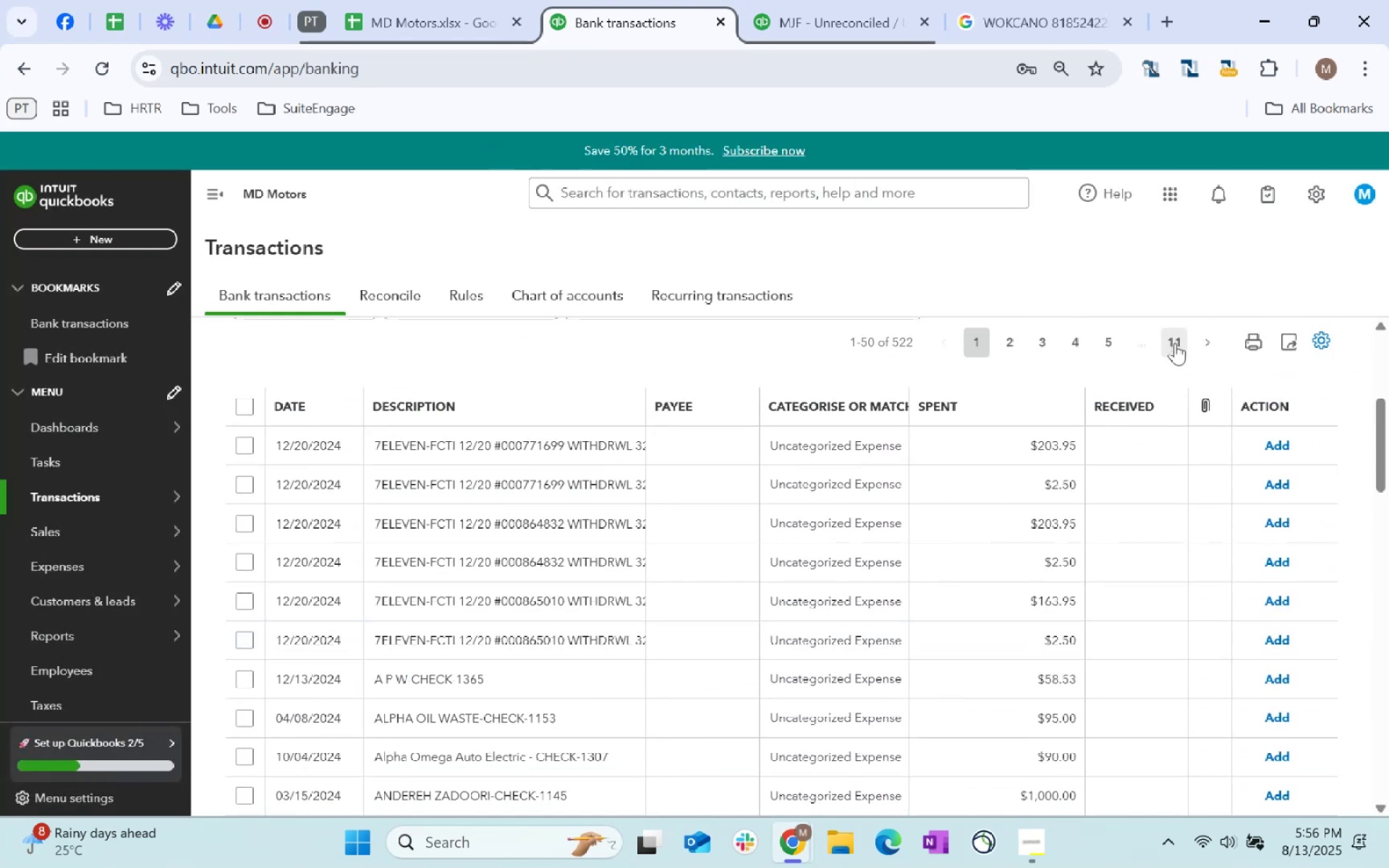 
left_click([1177, 348])
 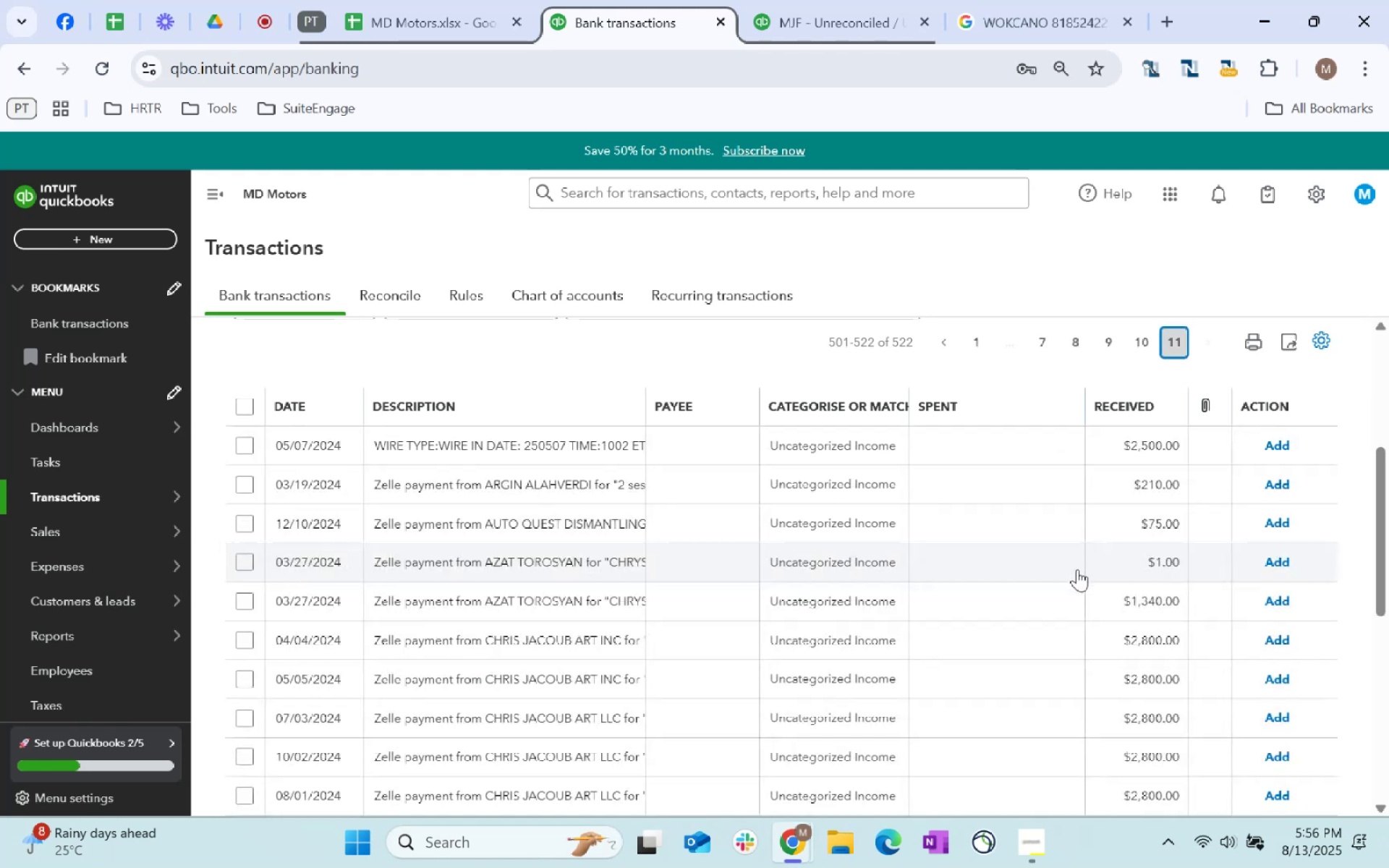 
scroll: coordinate [1071, 584], scroll_direction: up, amount: 3.0
 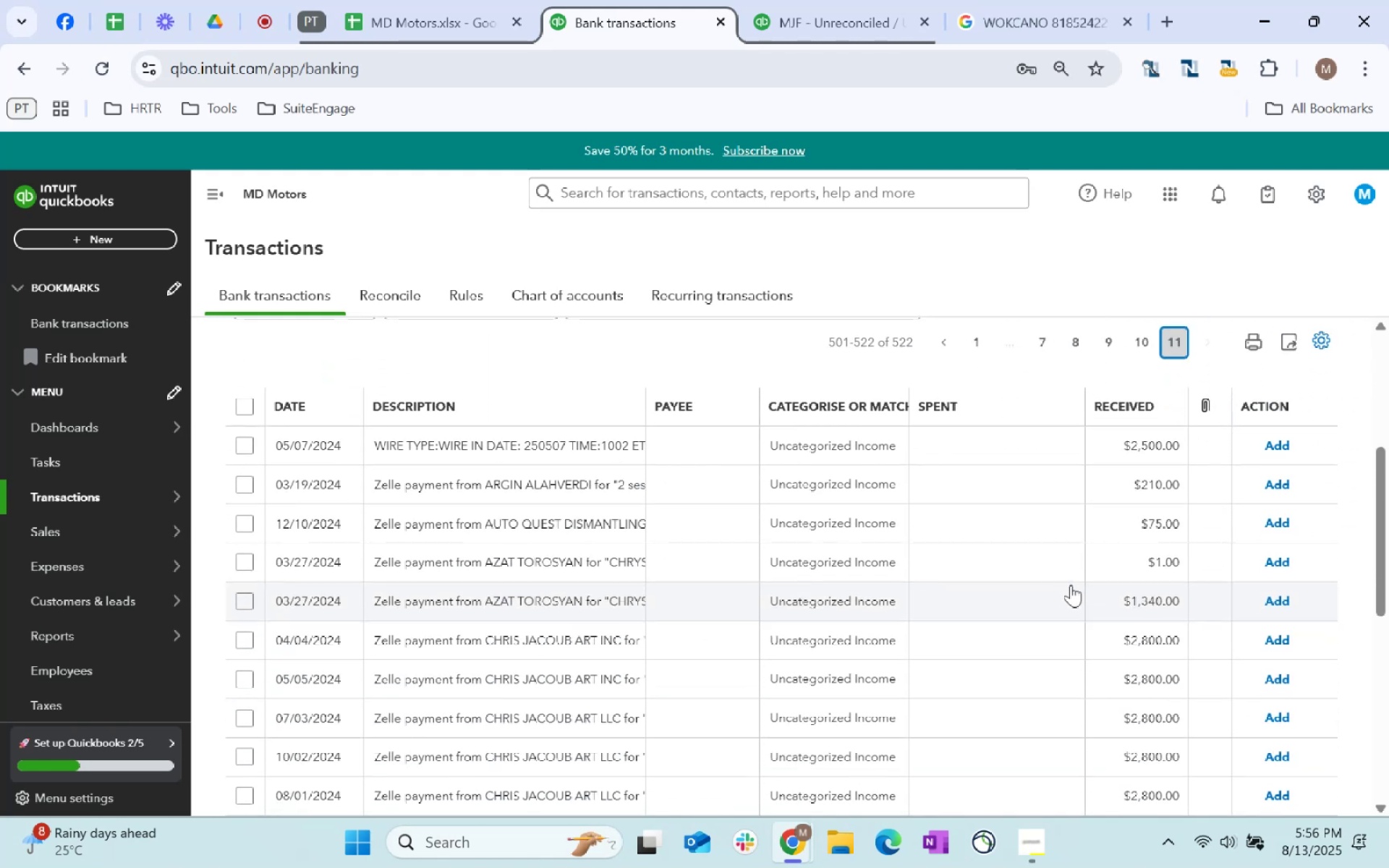 
scroll: coordinate [1040, 587], scroll_direction: down, amount: 82.0
 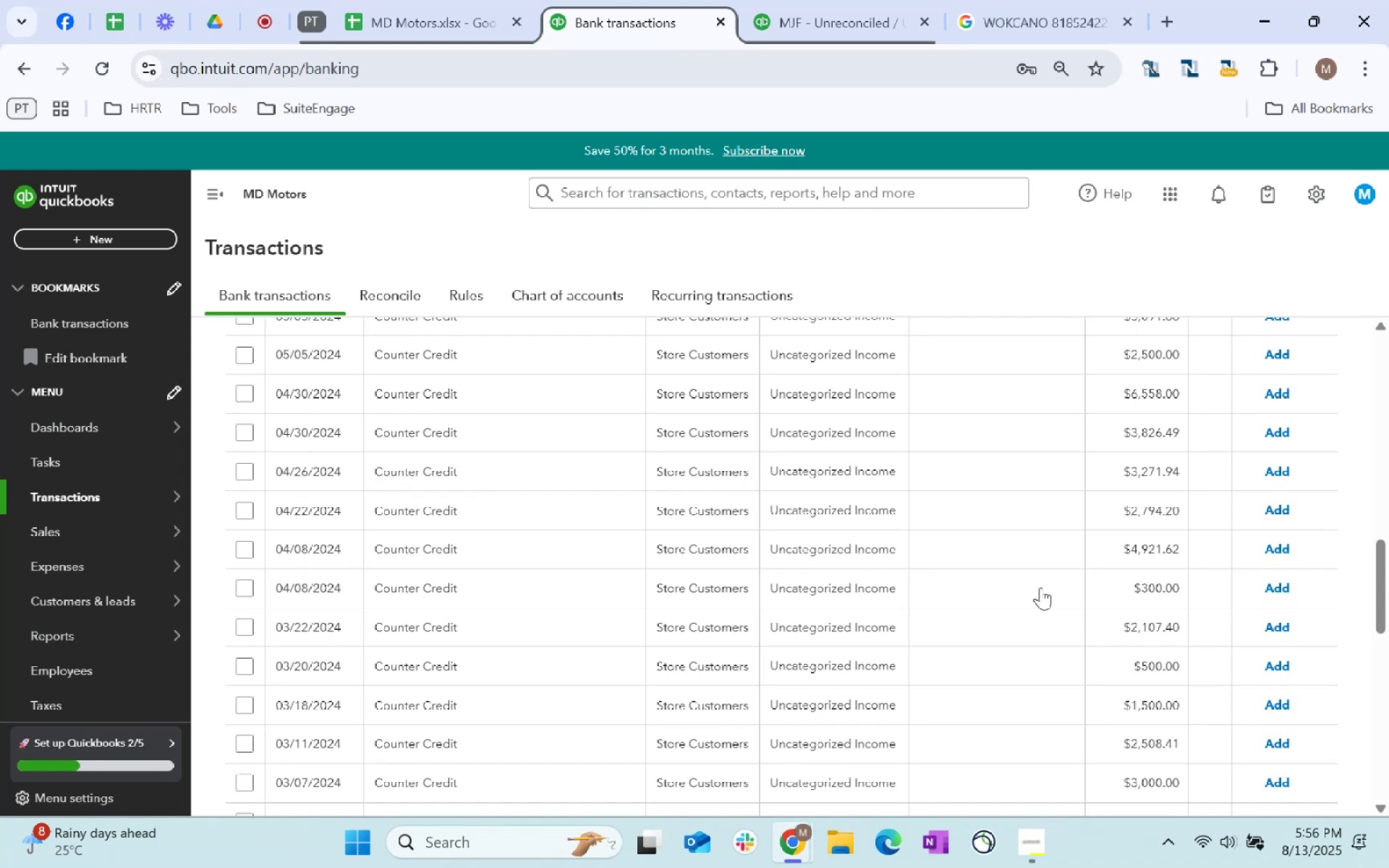 
scroll: coordinate [1040, 588], scroll_direction: up, amount: 14.0
 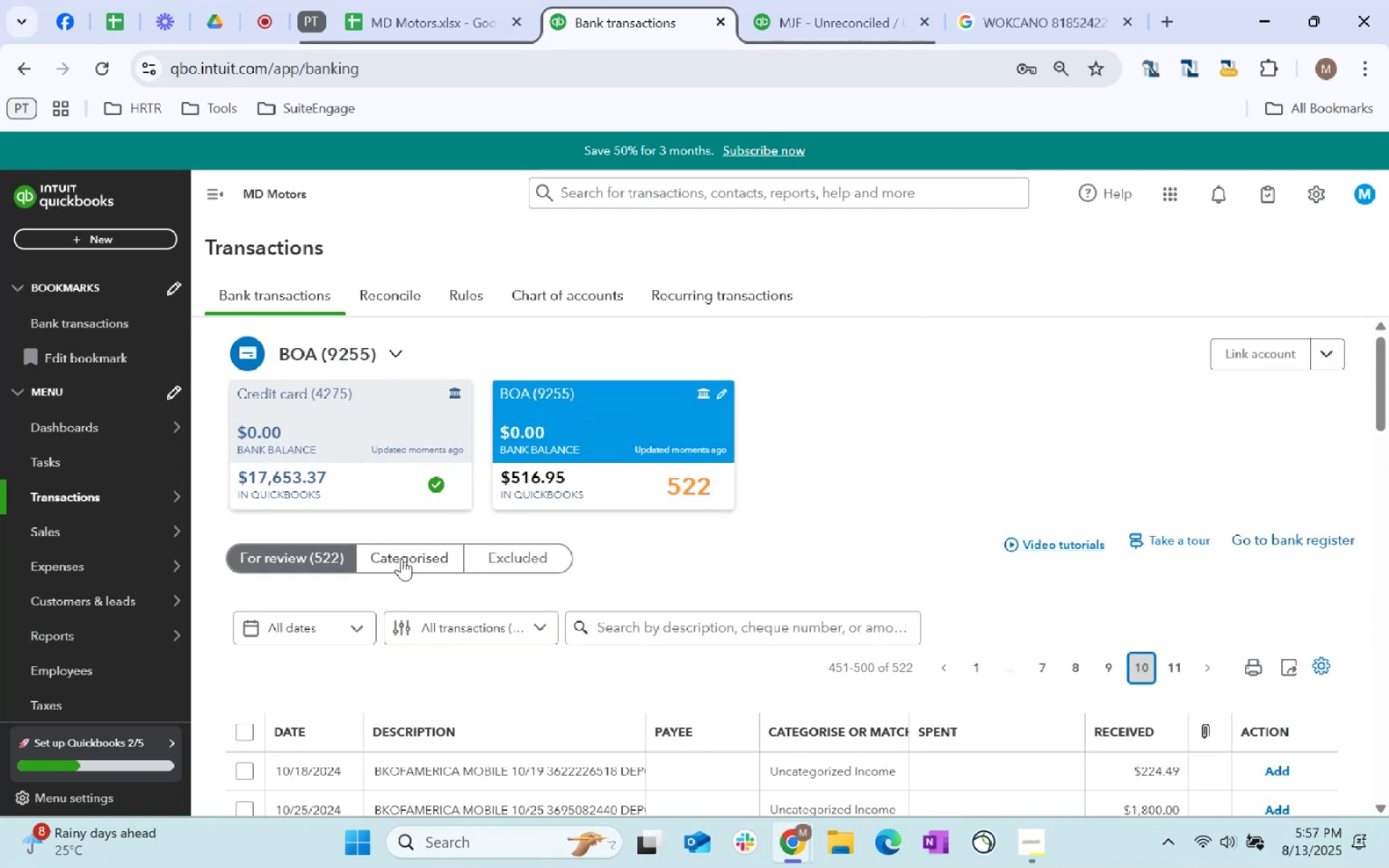 
left_click([377, 479])
 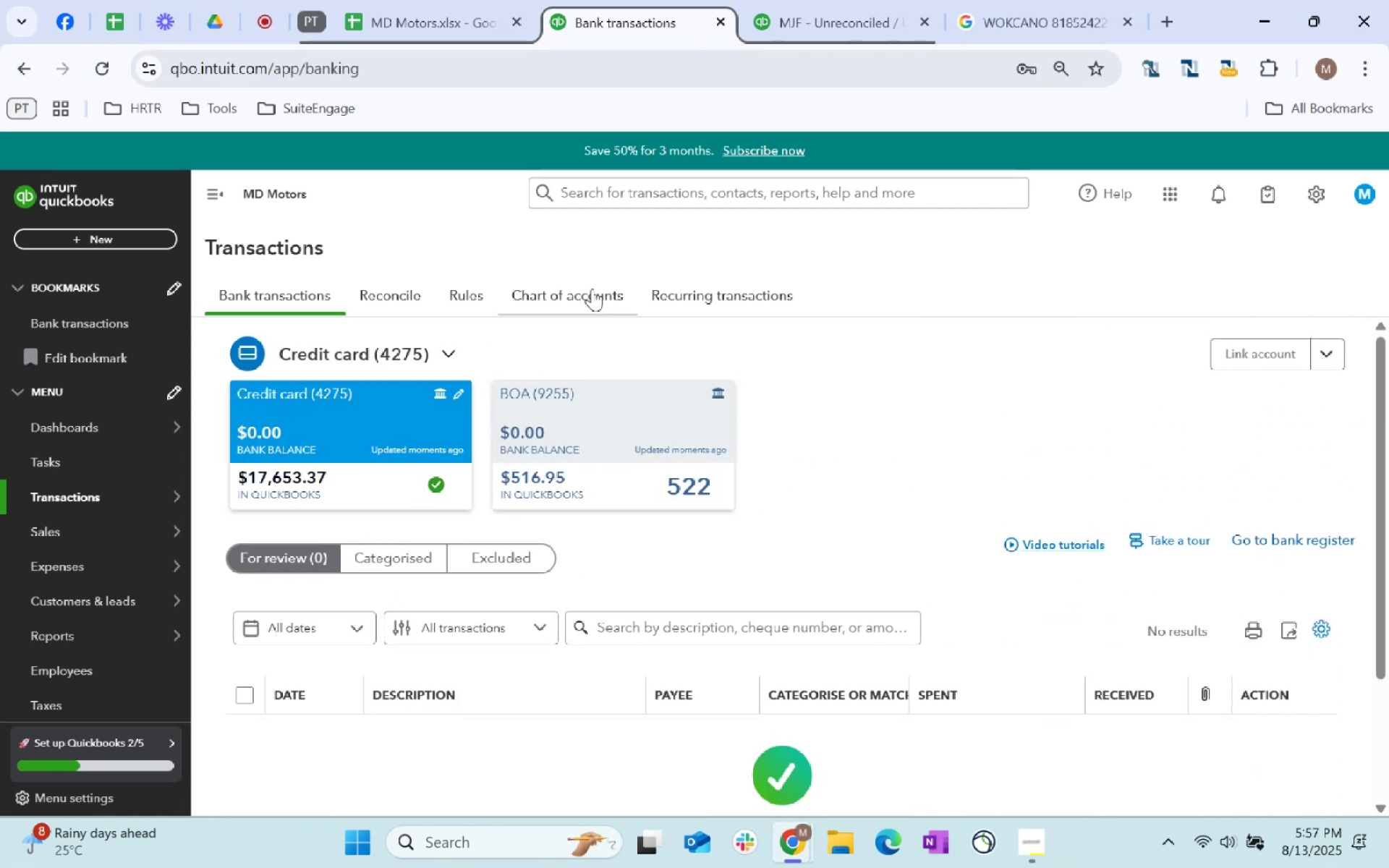 
left_click([405, 292])
 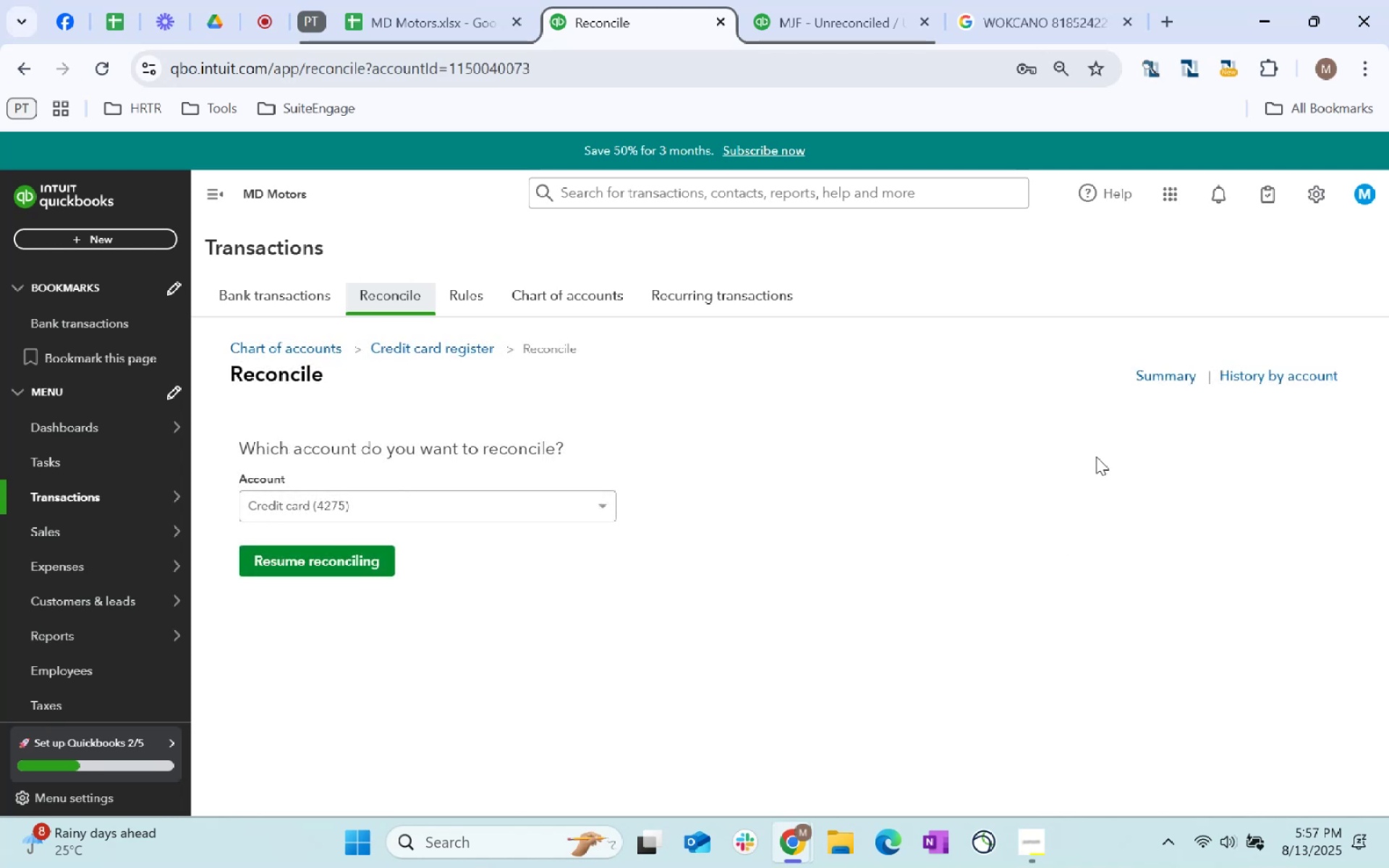 
left_click([557, 500])
 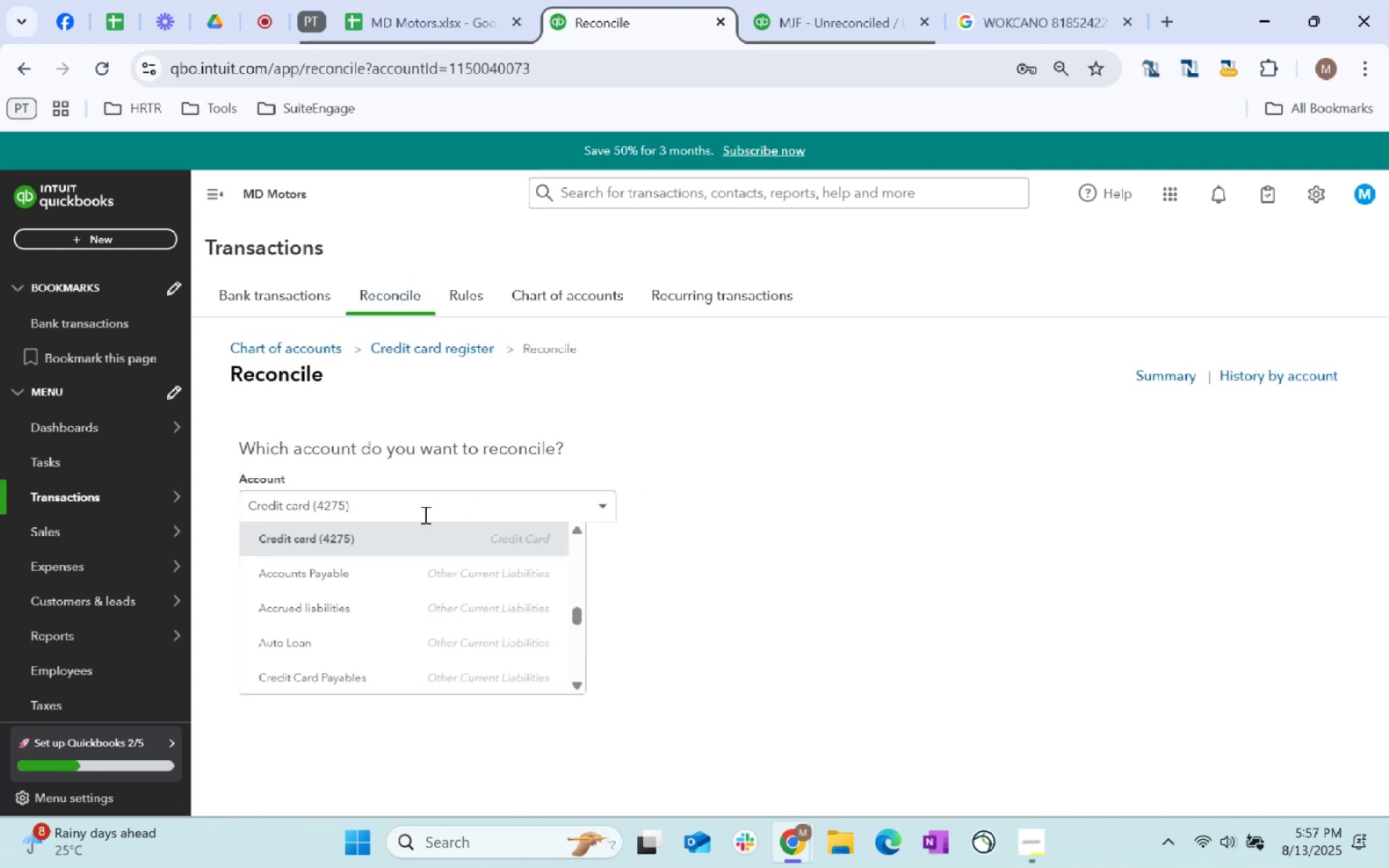 
left_click([412, 534])
 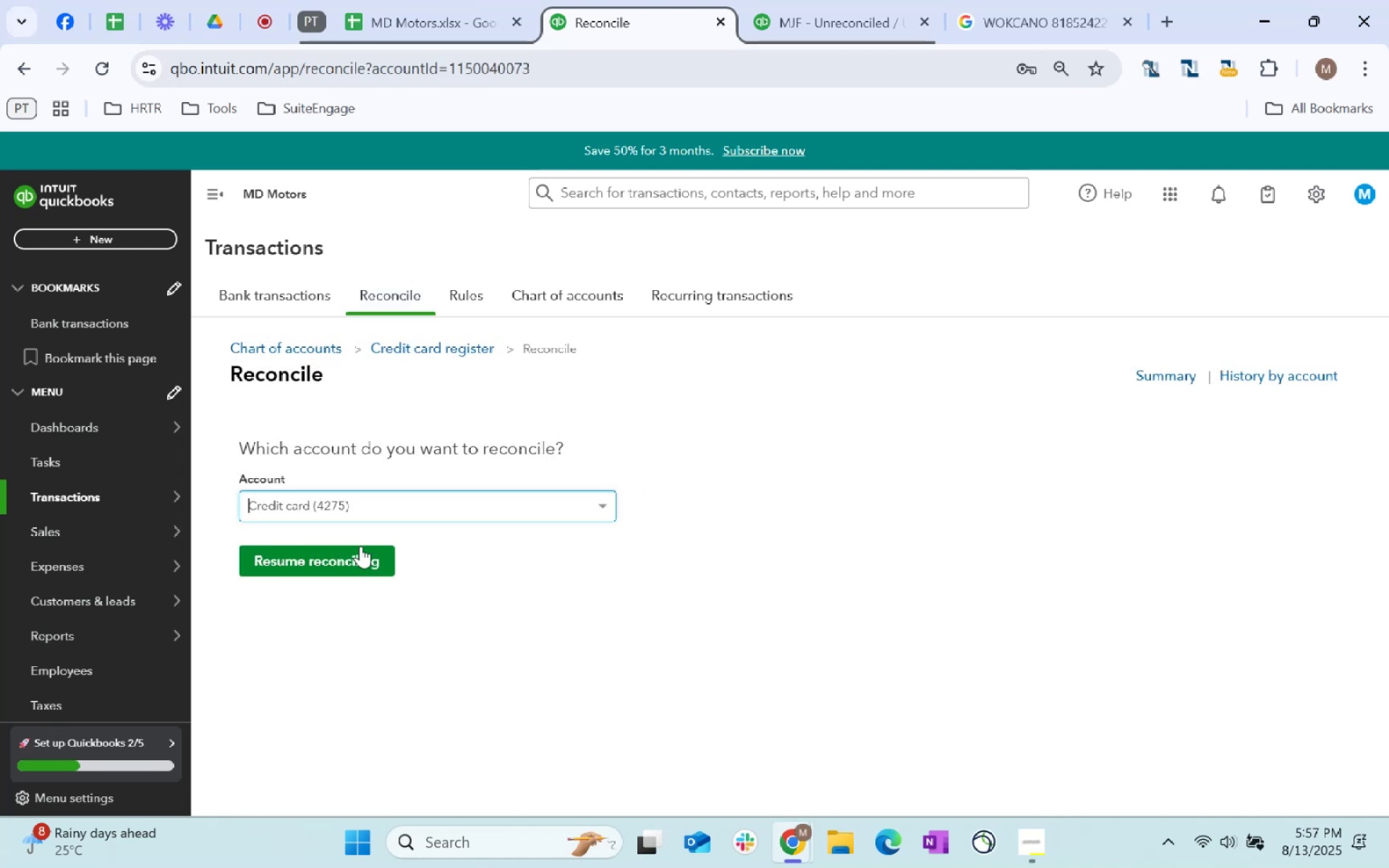 
left_click([357, 551])
 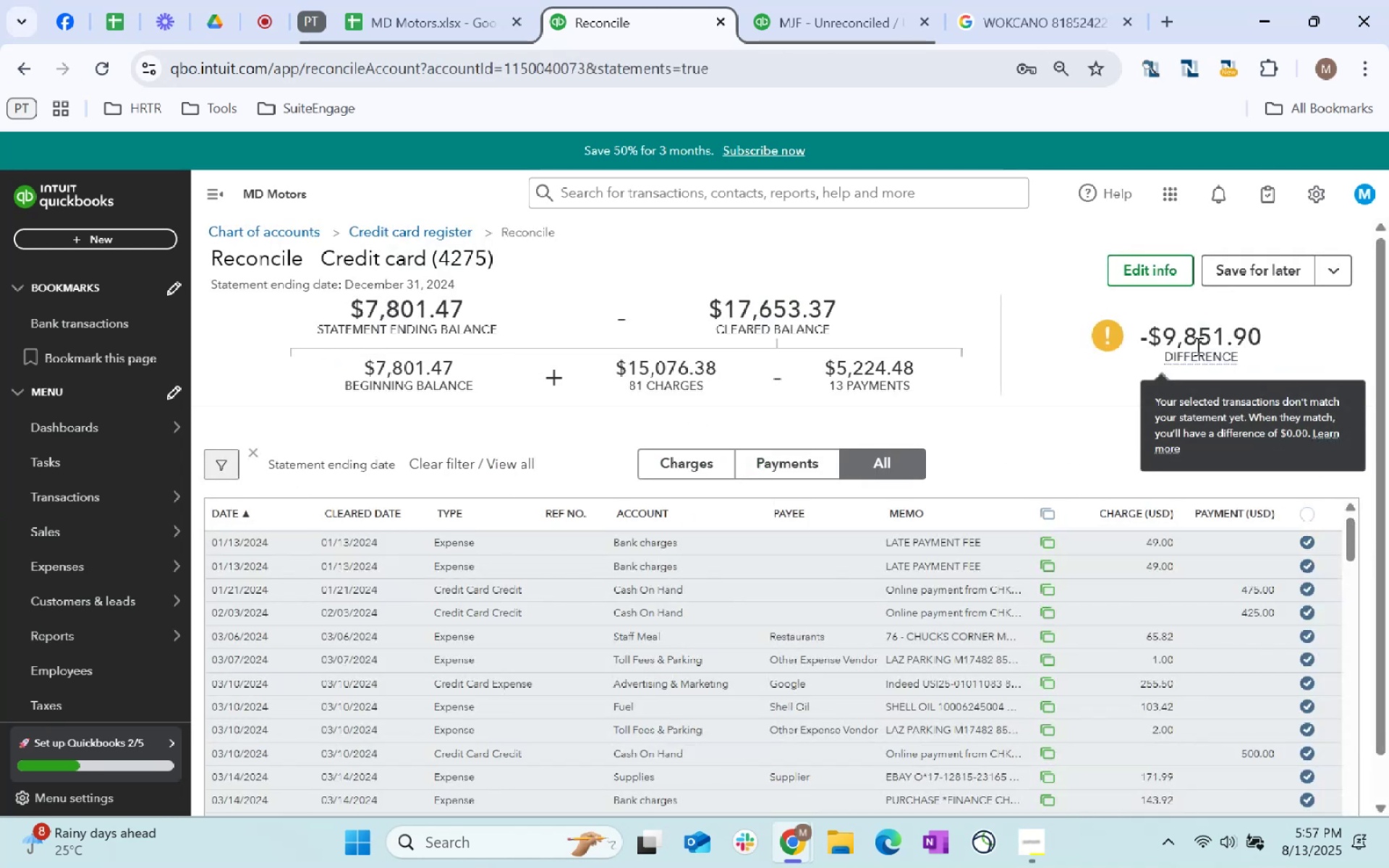 
wait(5.4)
 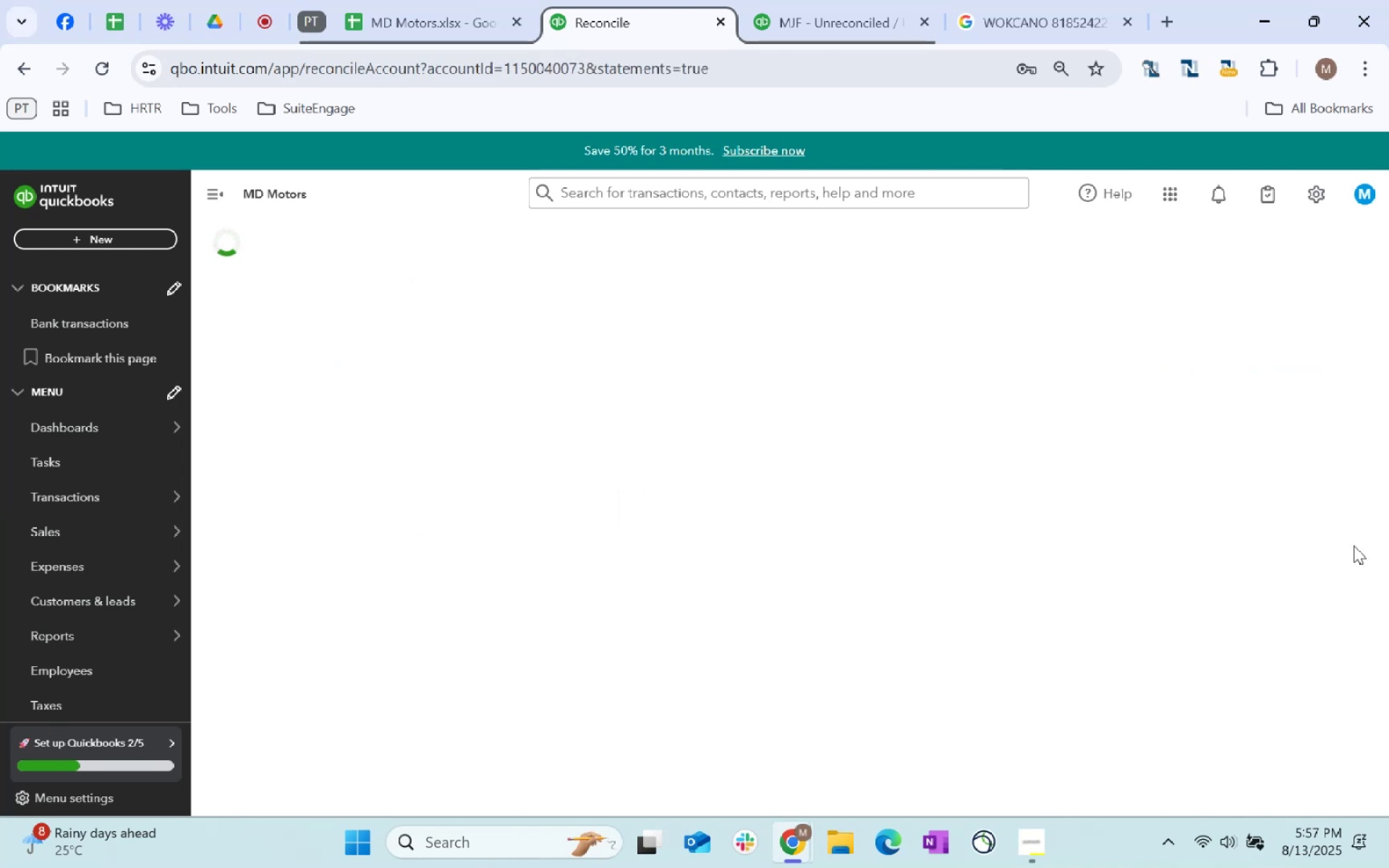 
left_click([1341, 404])
 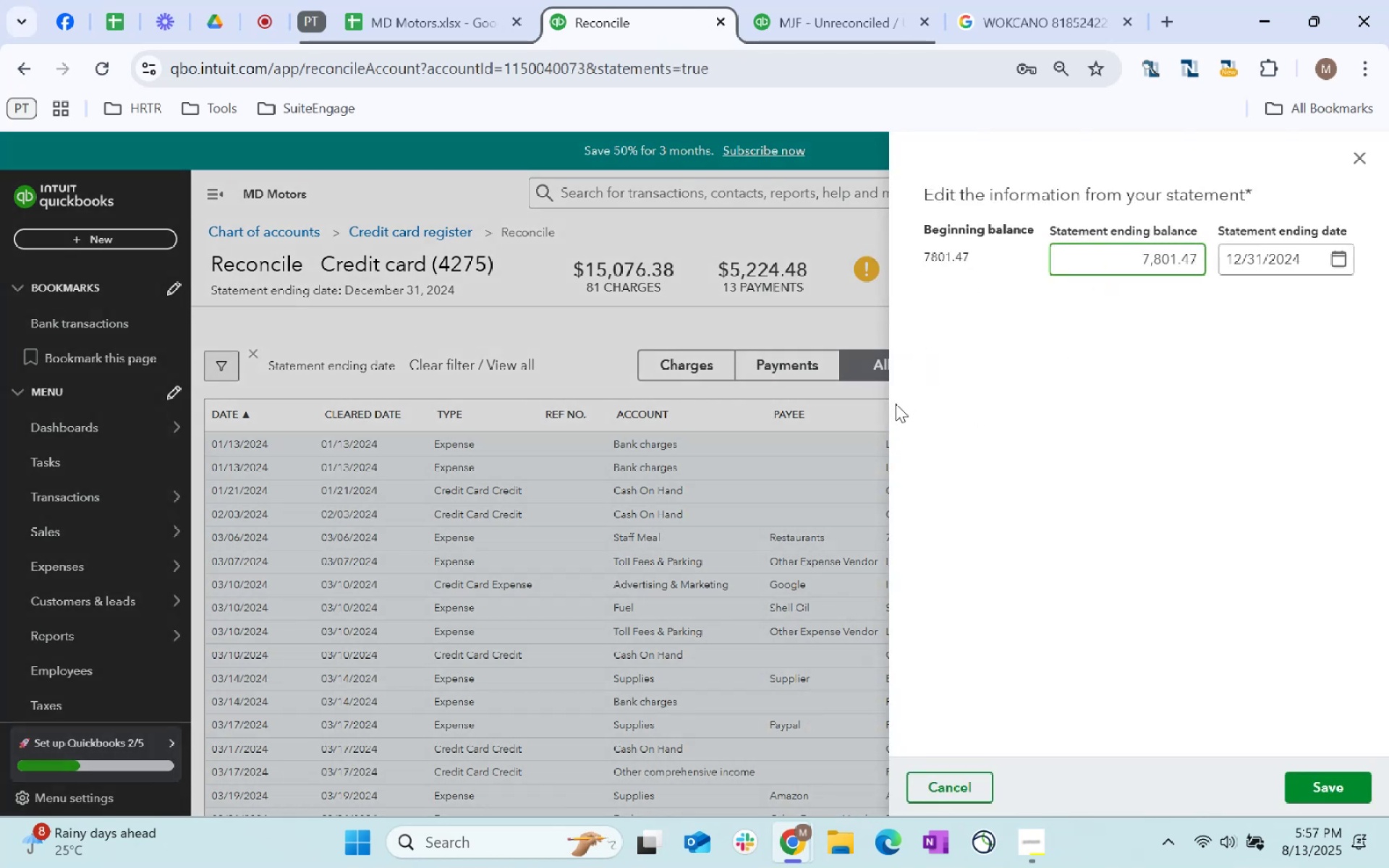 
wait(9.74)
 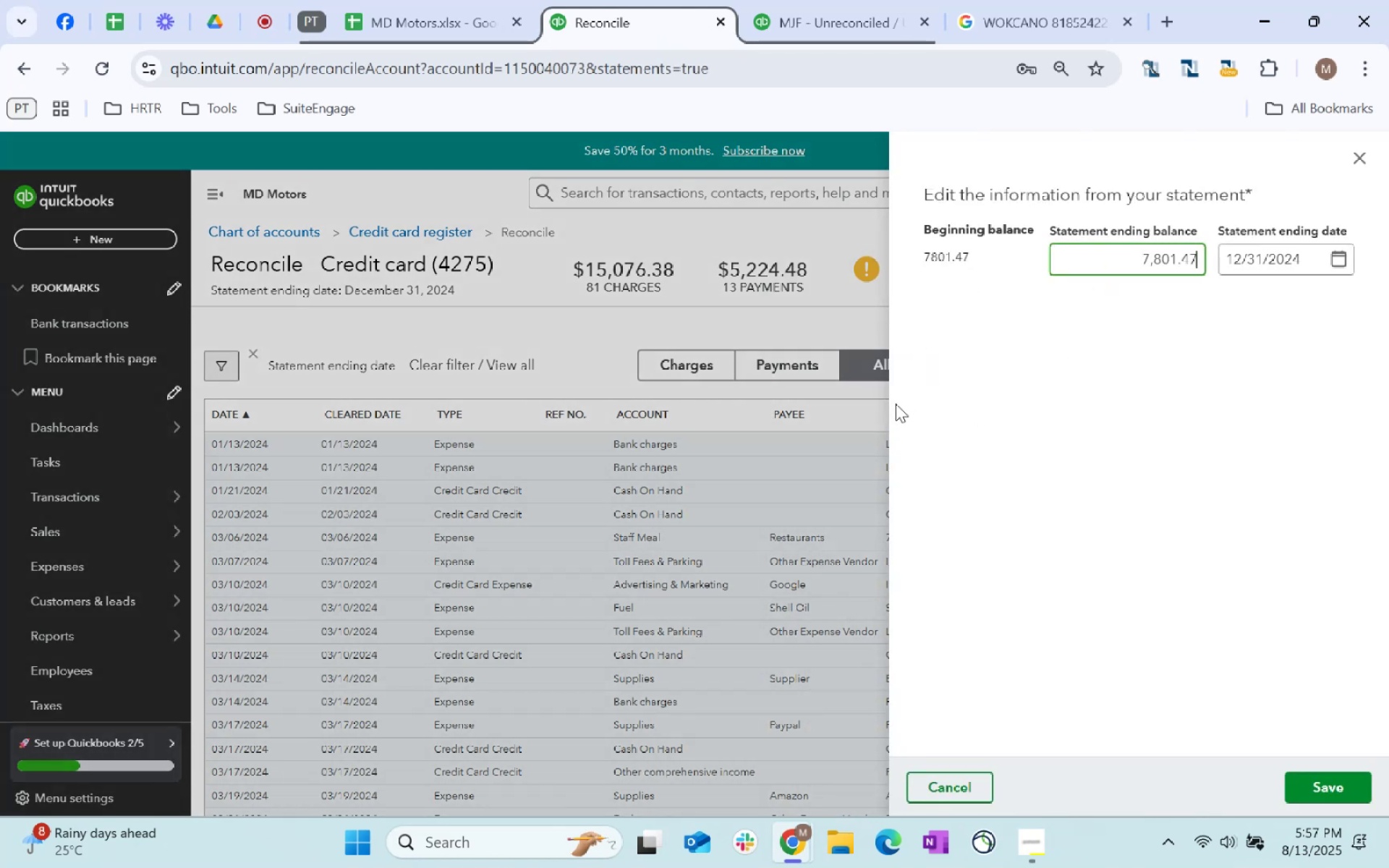 
key(Control+C)
 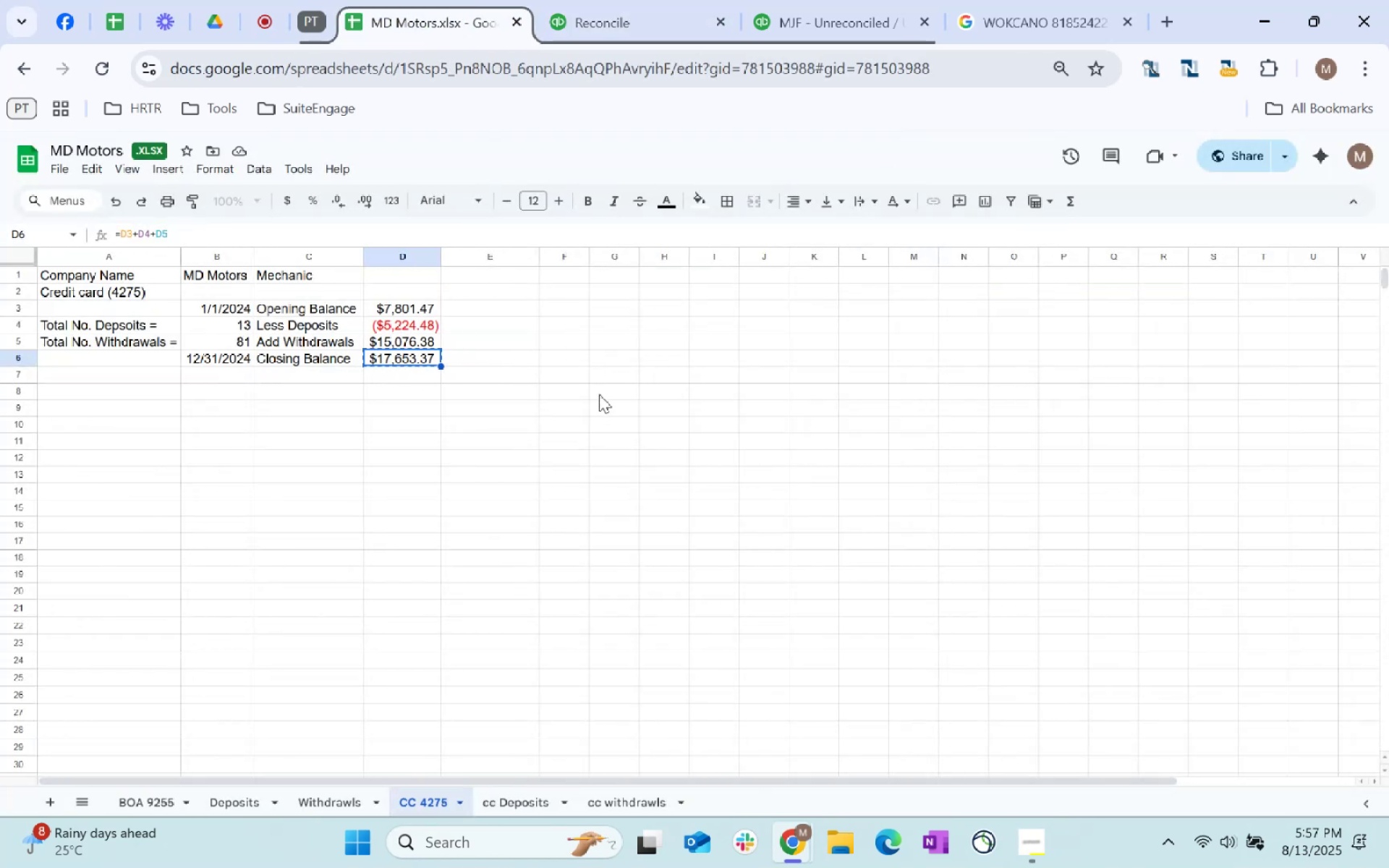 
key(Control+C)
 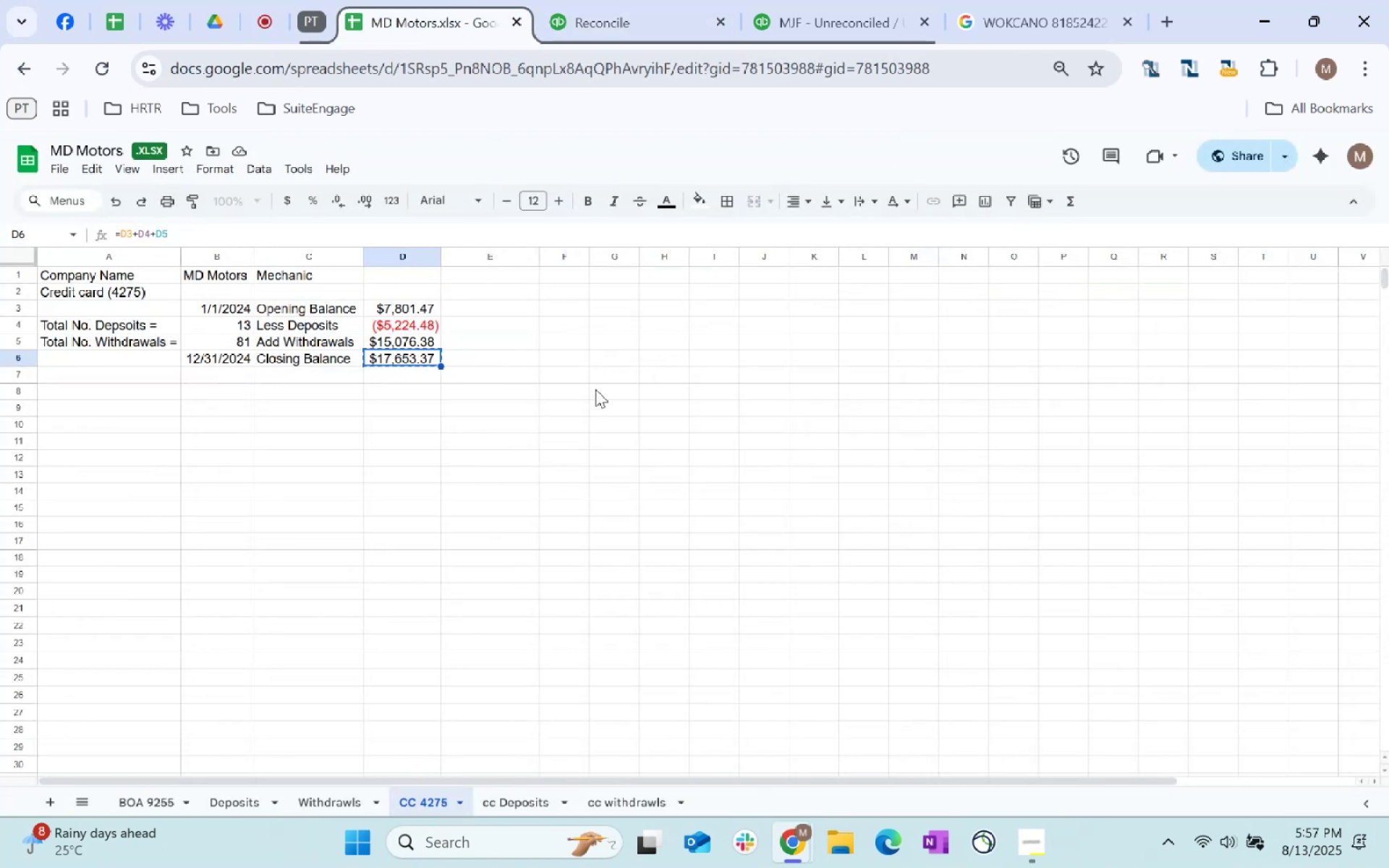 
key(Control+C)
 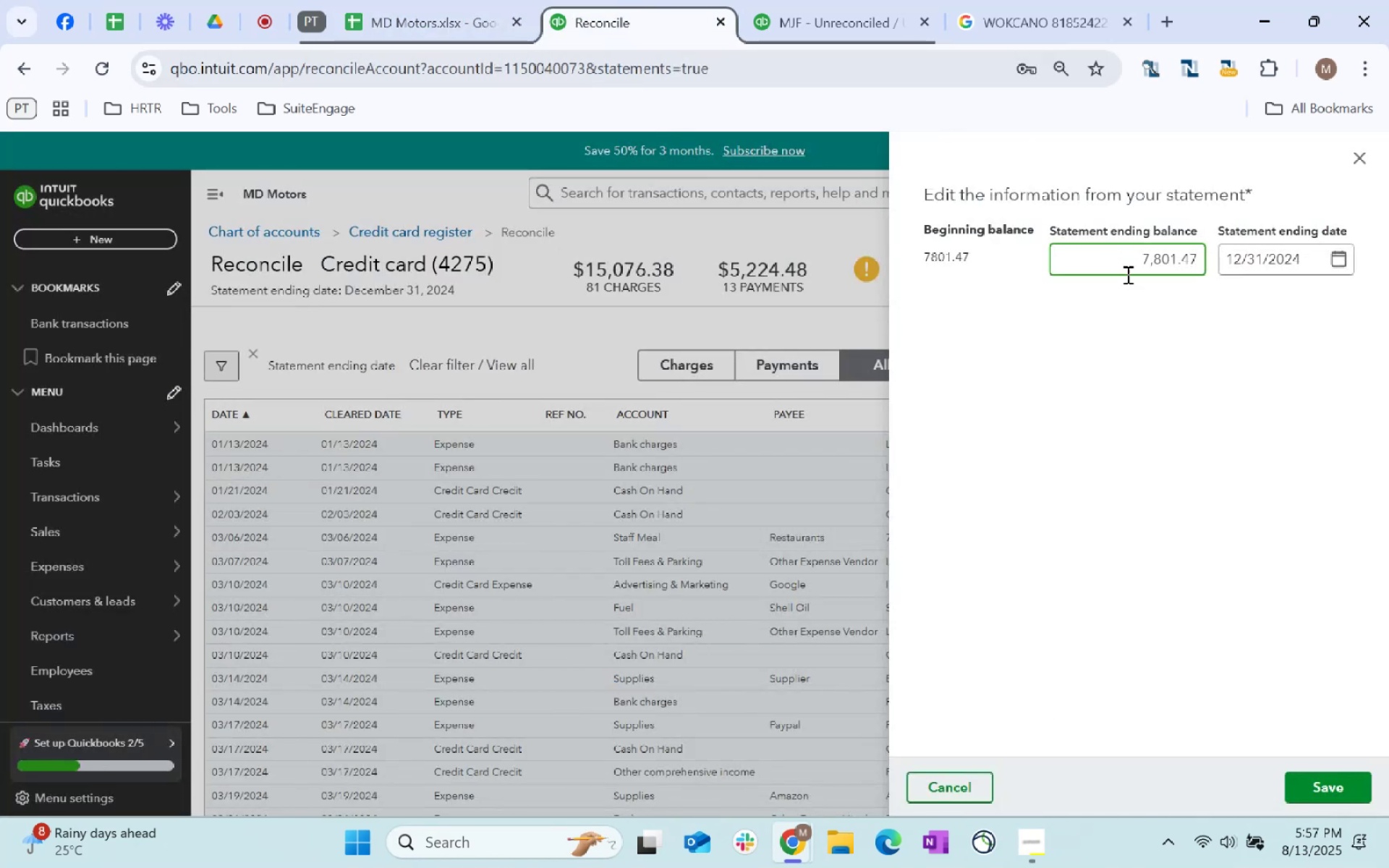 
left_click_drag(start_coordinate=[1129, 263], to_coordinate=[1251, 261])
 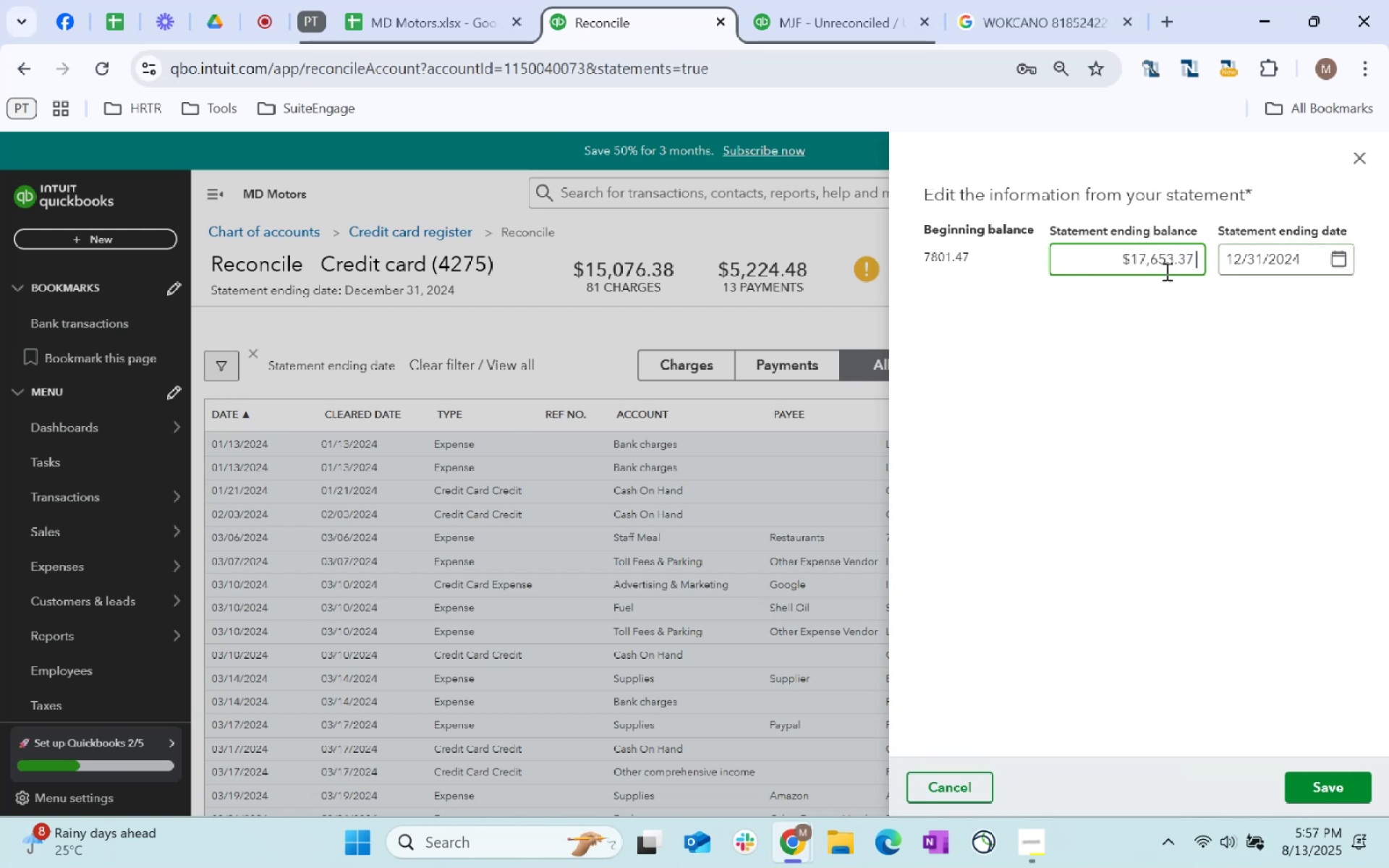 
key(Control+ControlLeft)
 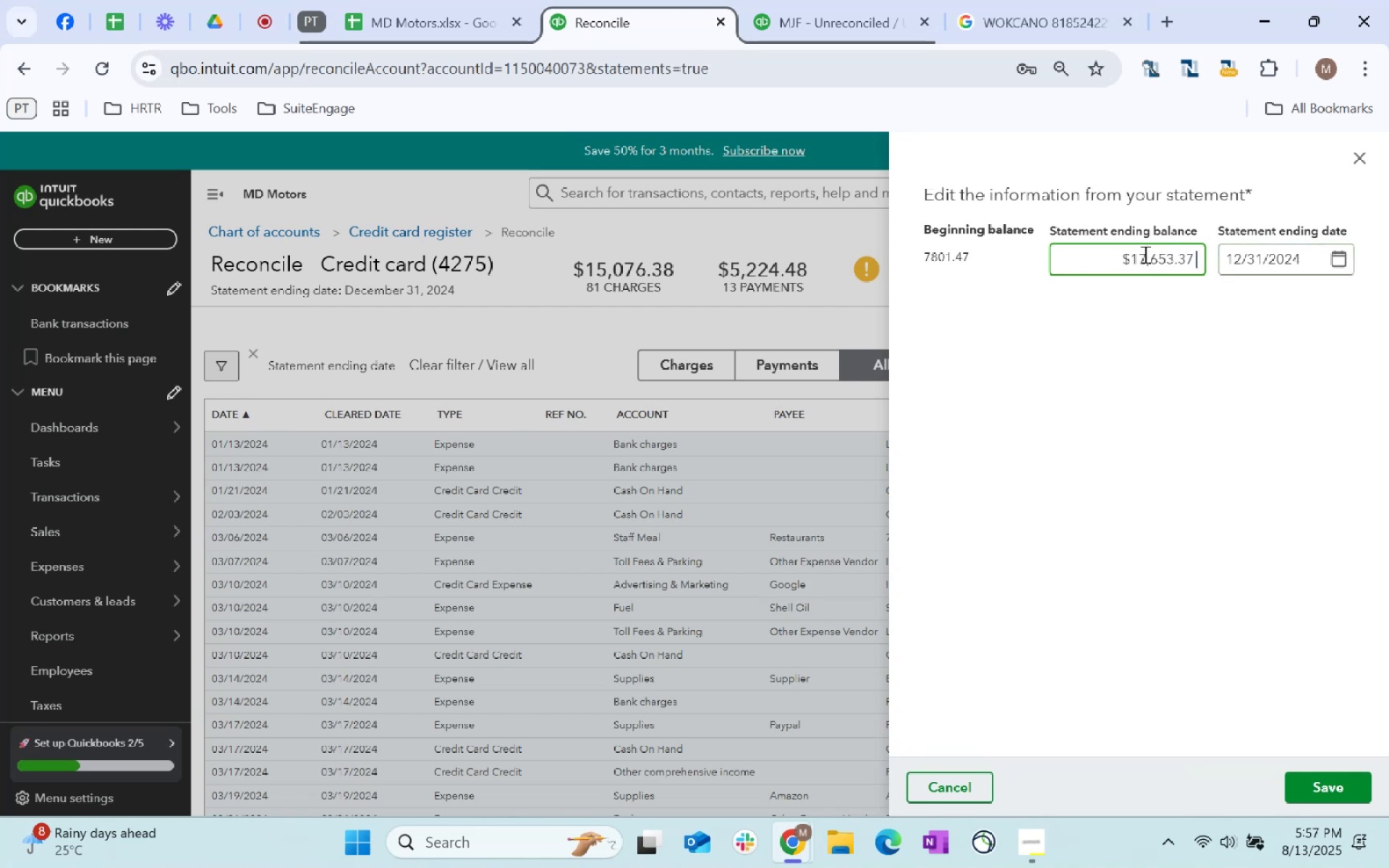 
left_click([1128, 254])
 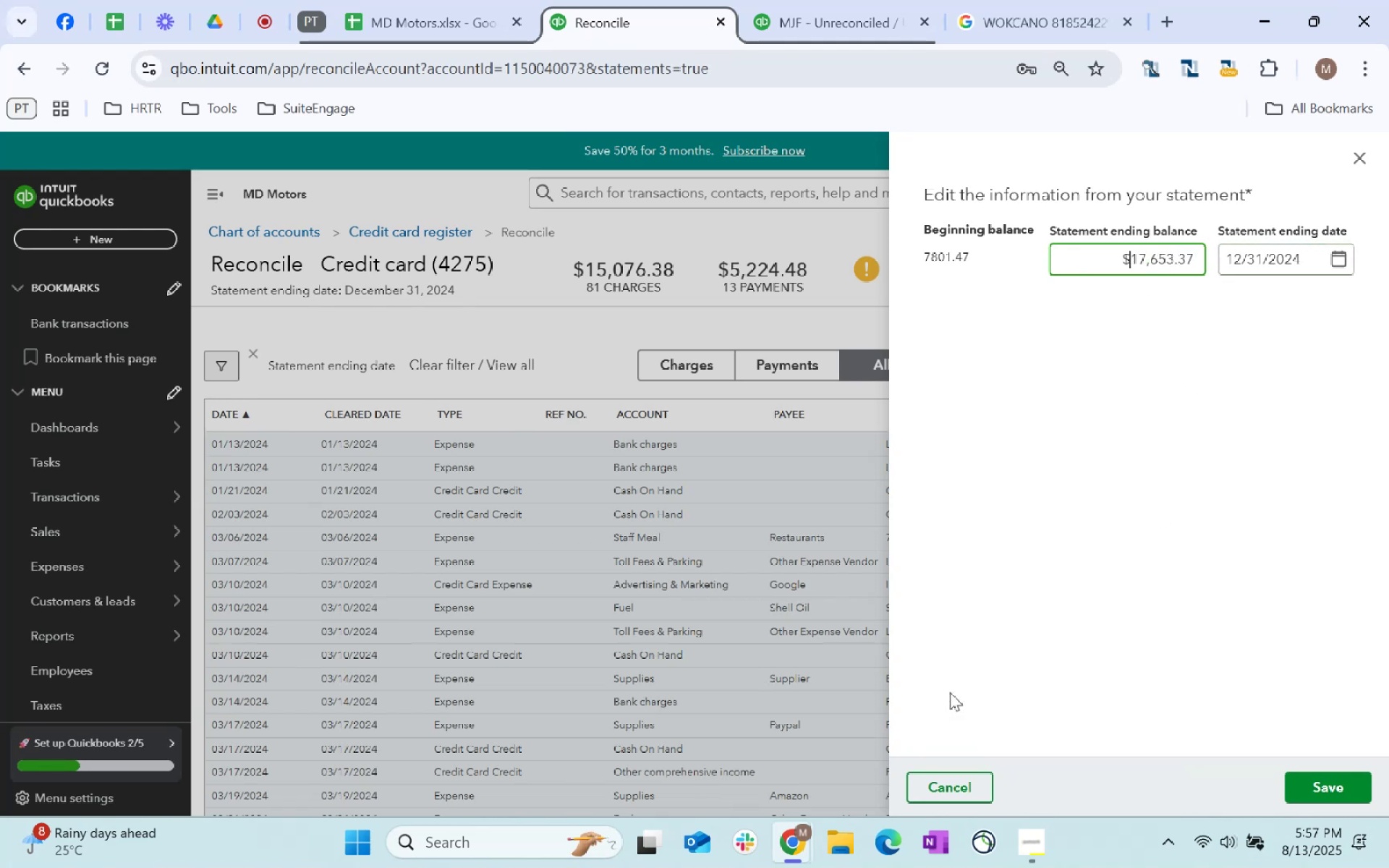 
key(Backspace)
 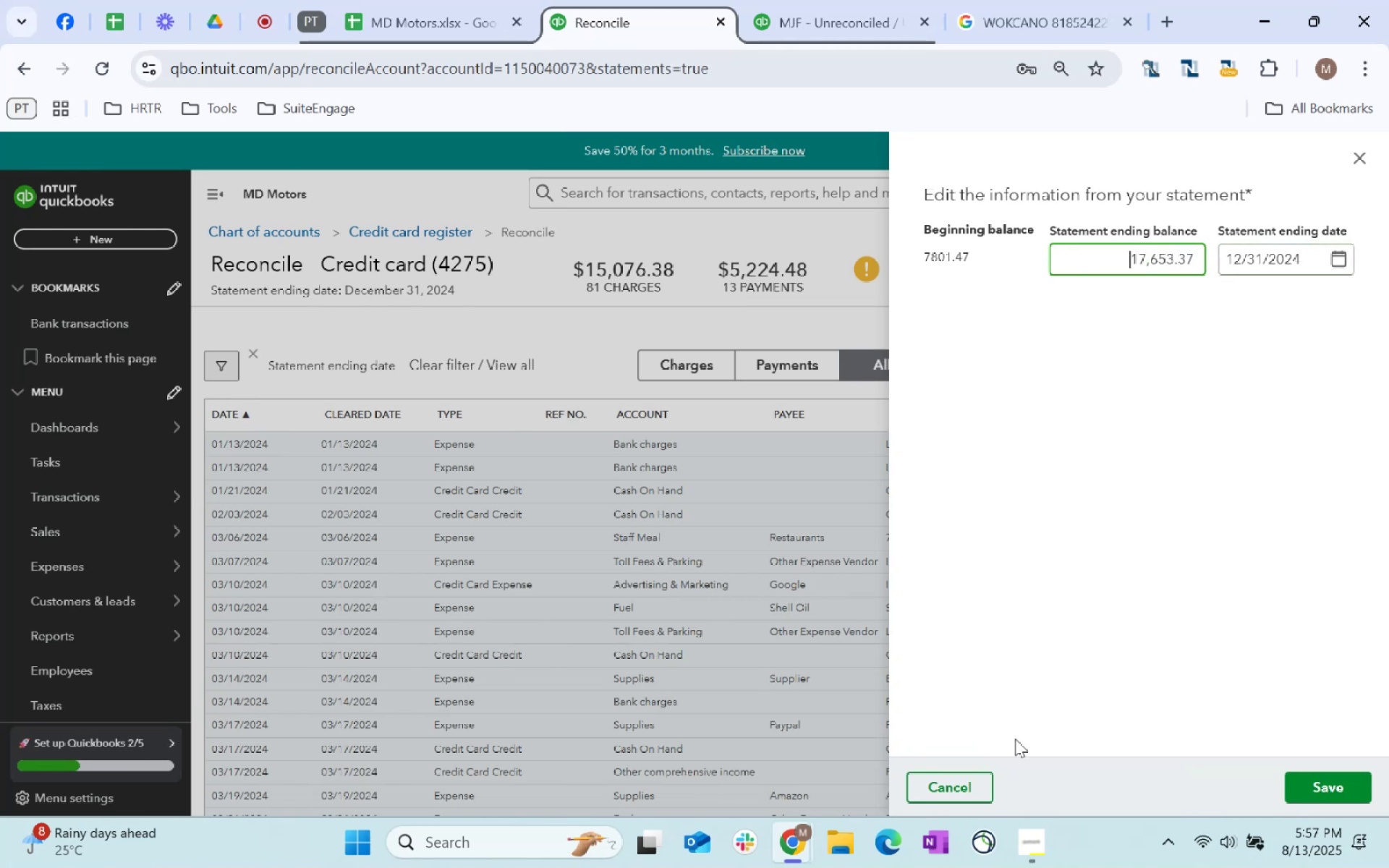 
left_click([1296, 488])
 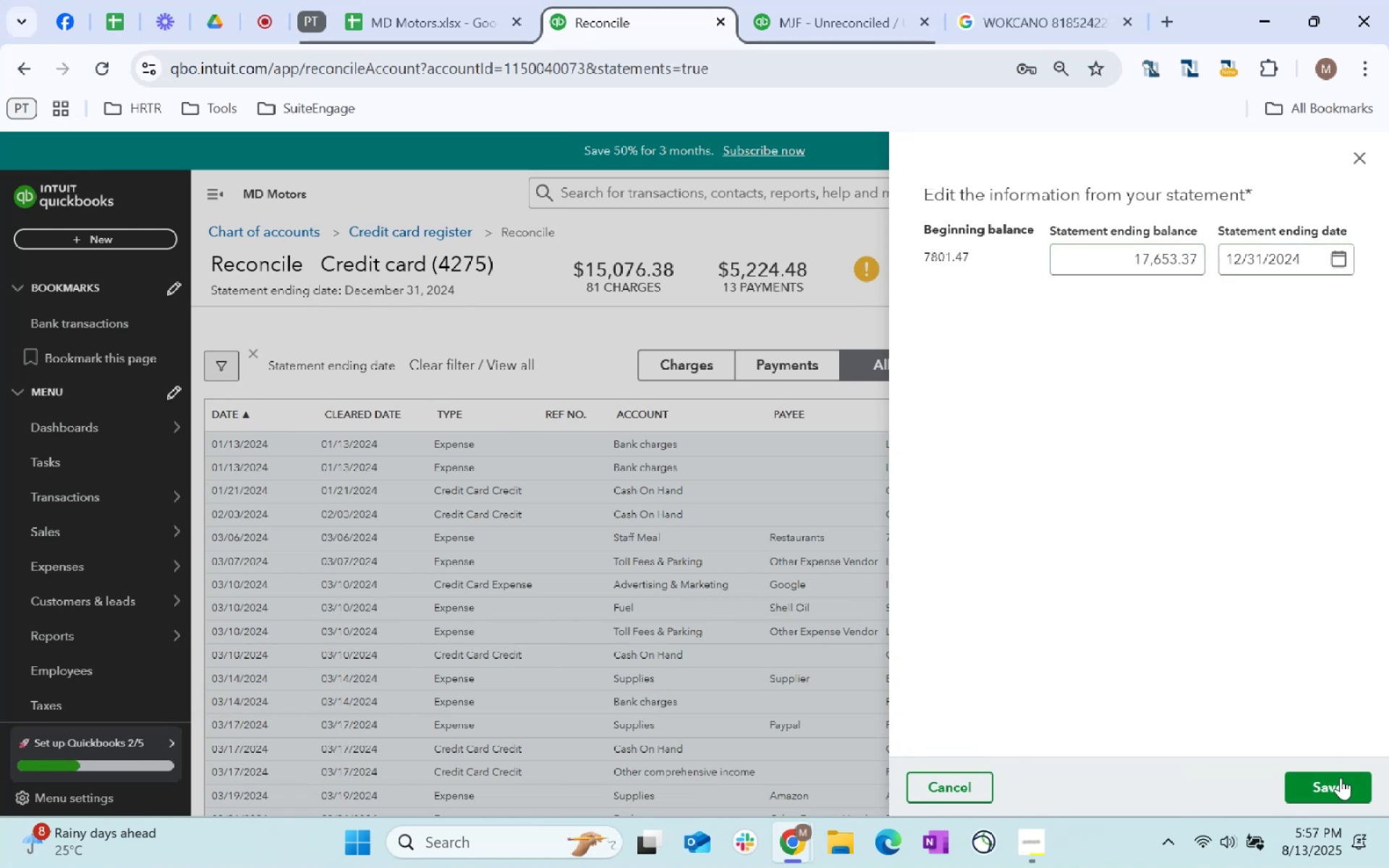 
left_click([1343, 783])
 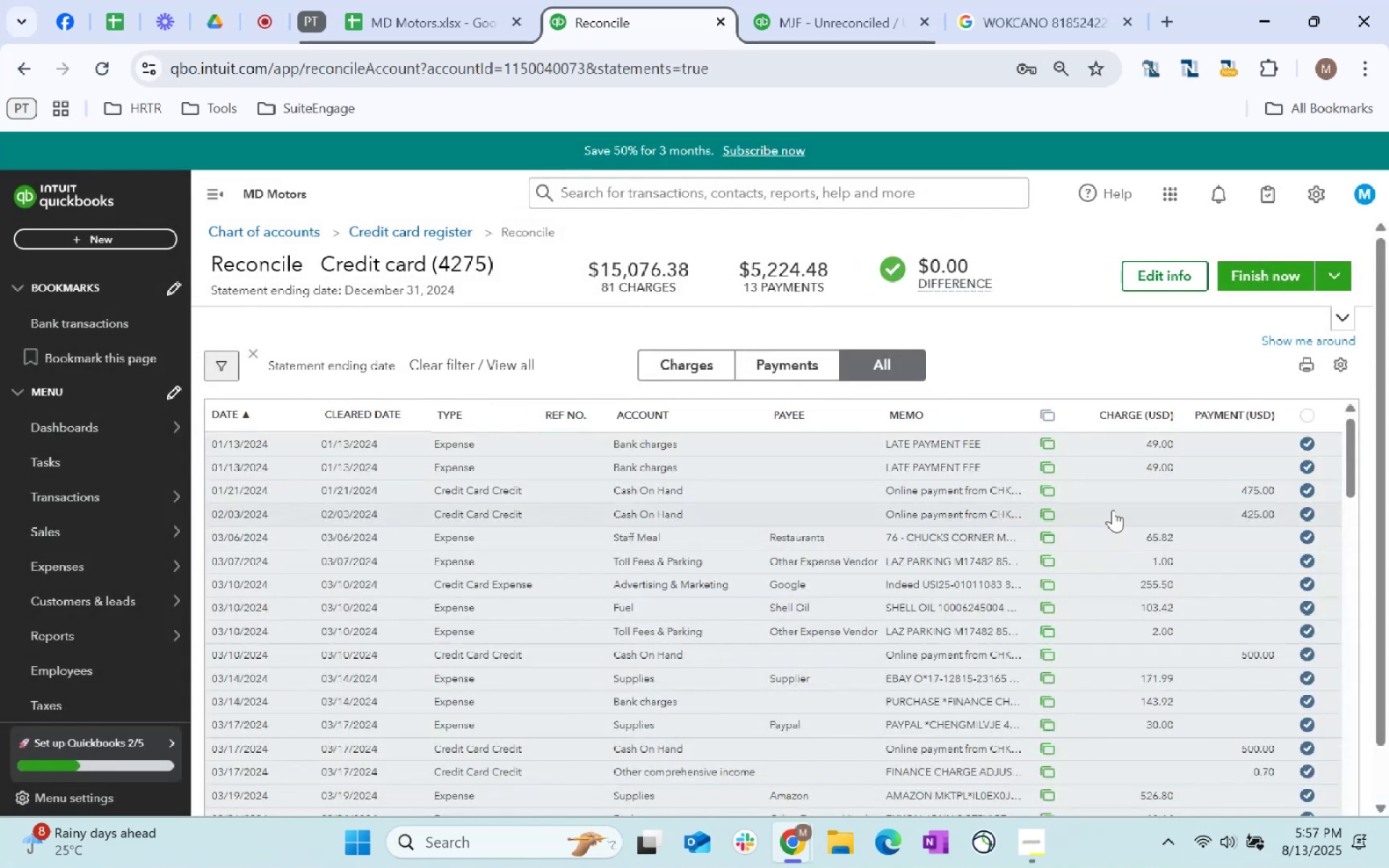 
left_click([1288, 288])
 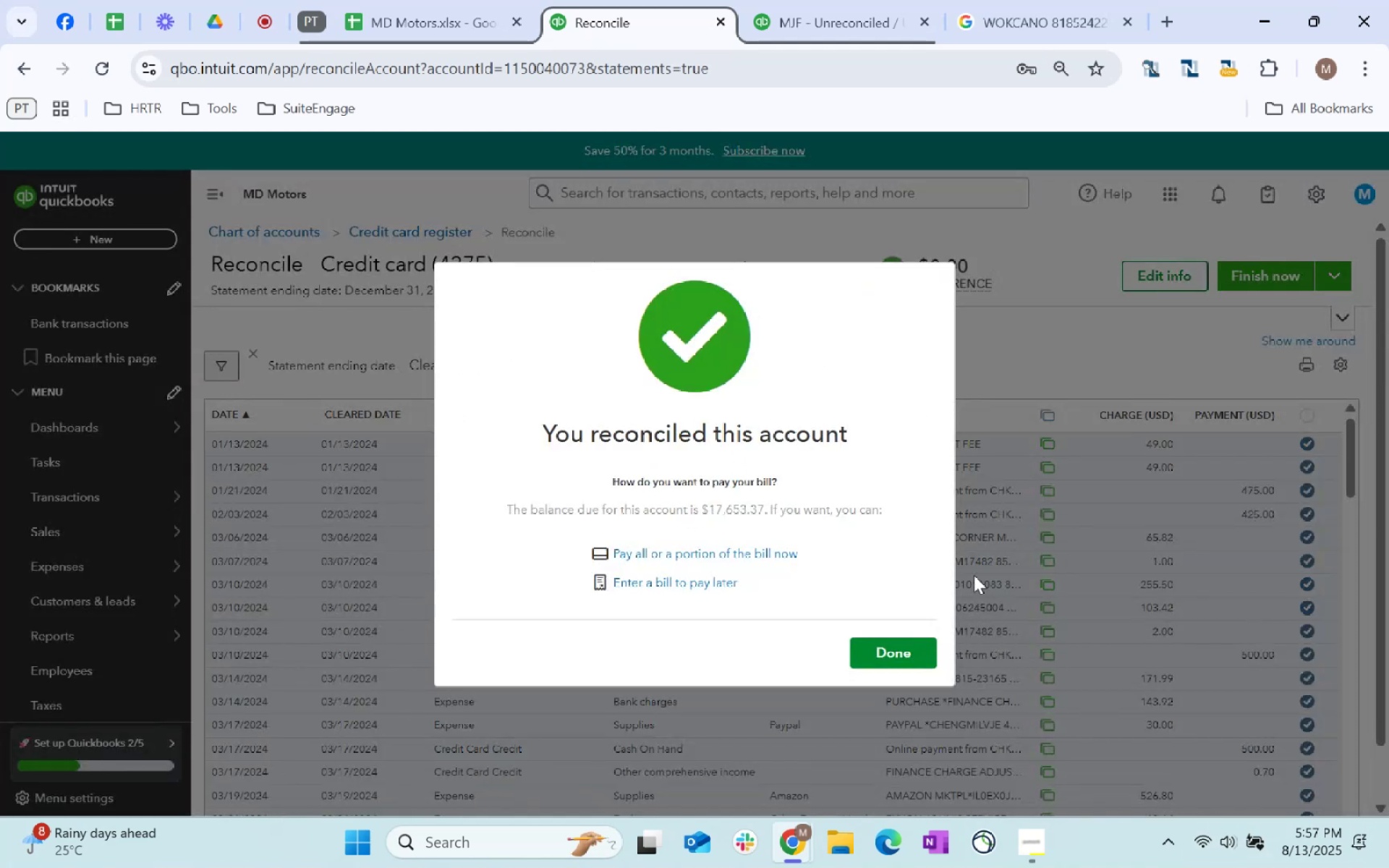 
left_click([925, 647])
 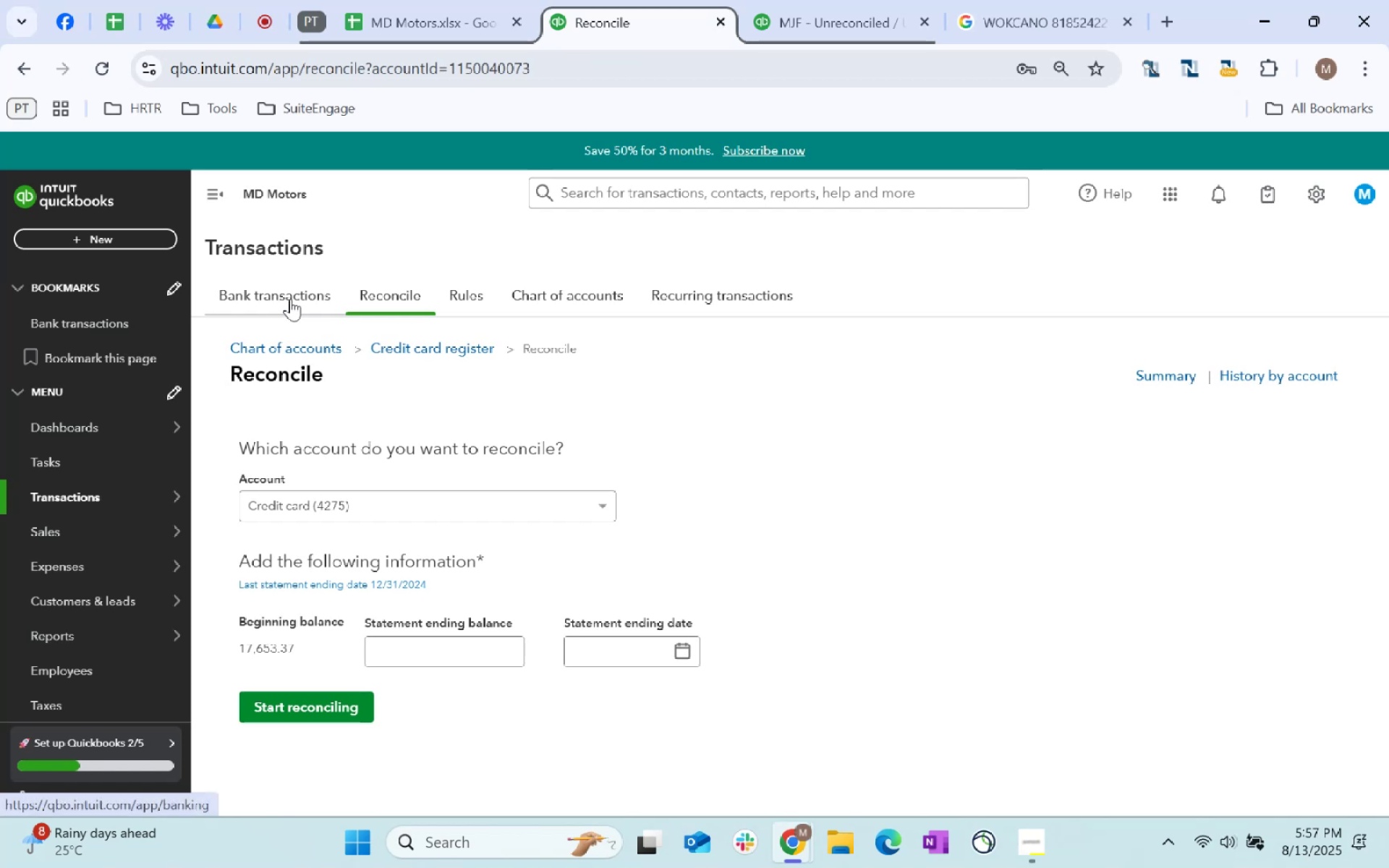 
left_click([290, 299])
 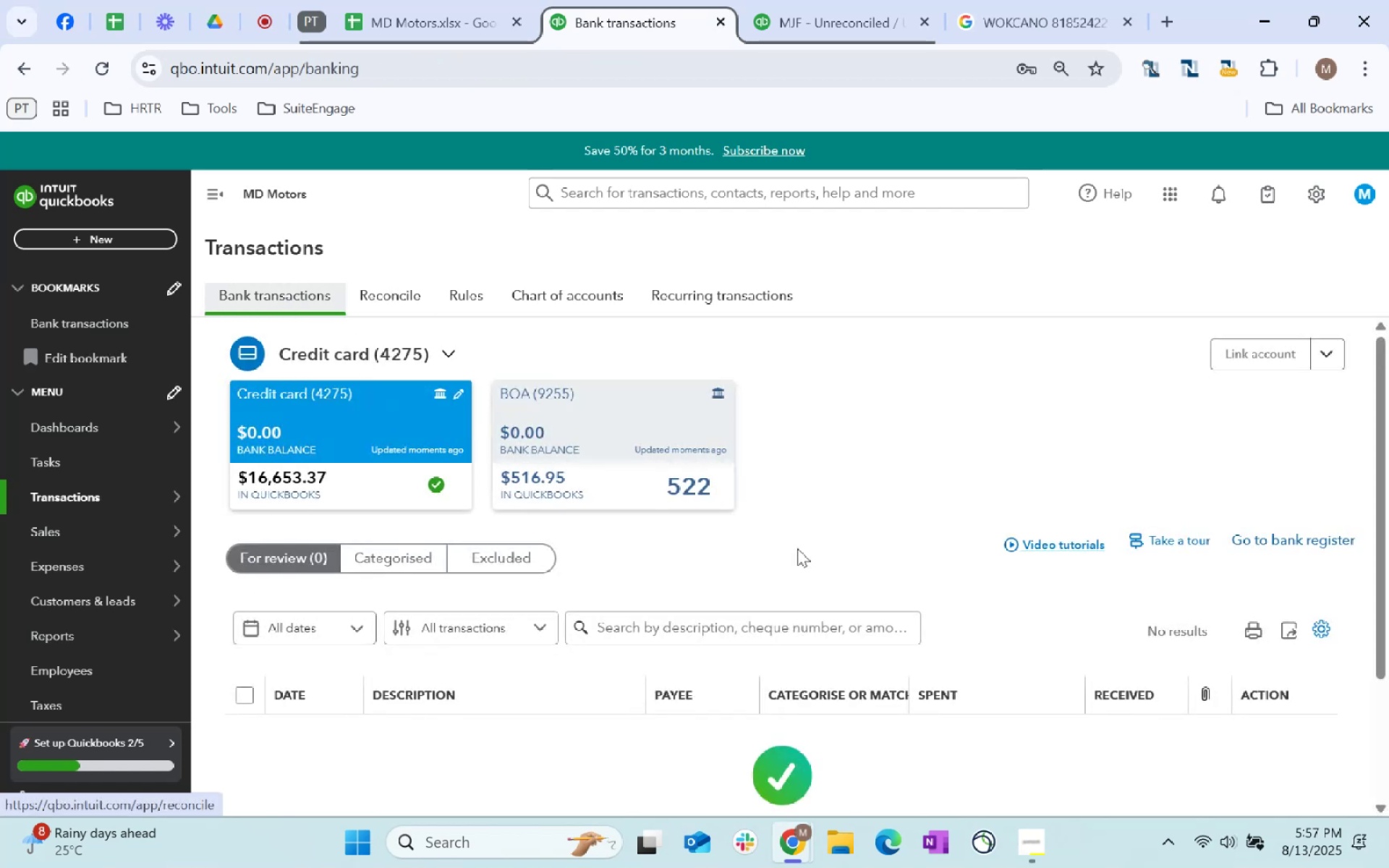 
left_click([677, 462])
 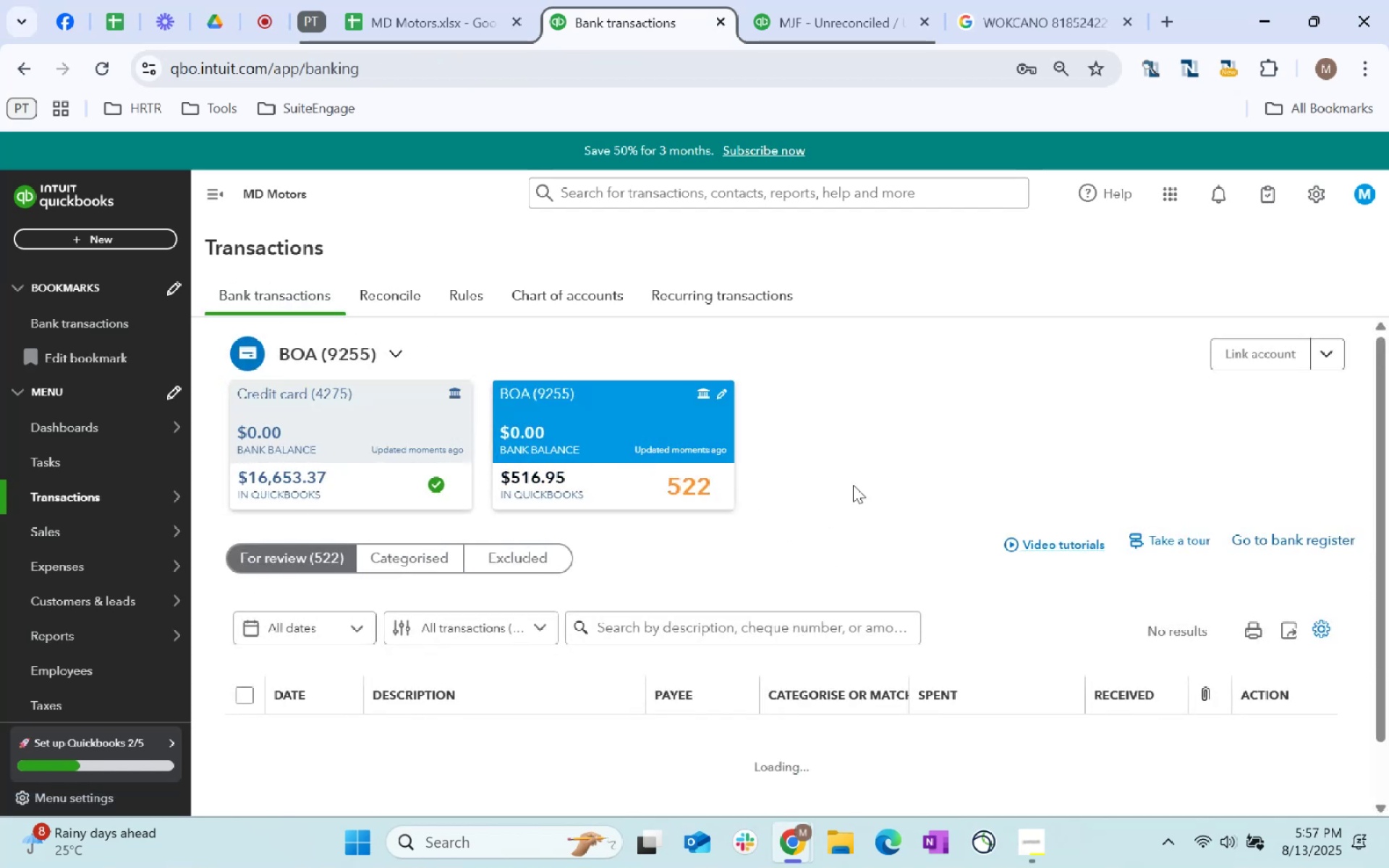 
scroll: coordinate [687, 497], scroll_direction: down, amount: 62.0
 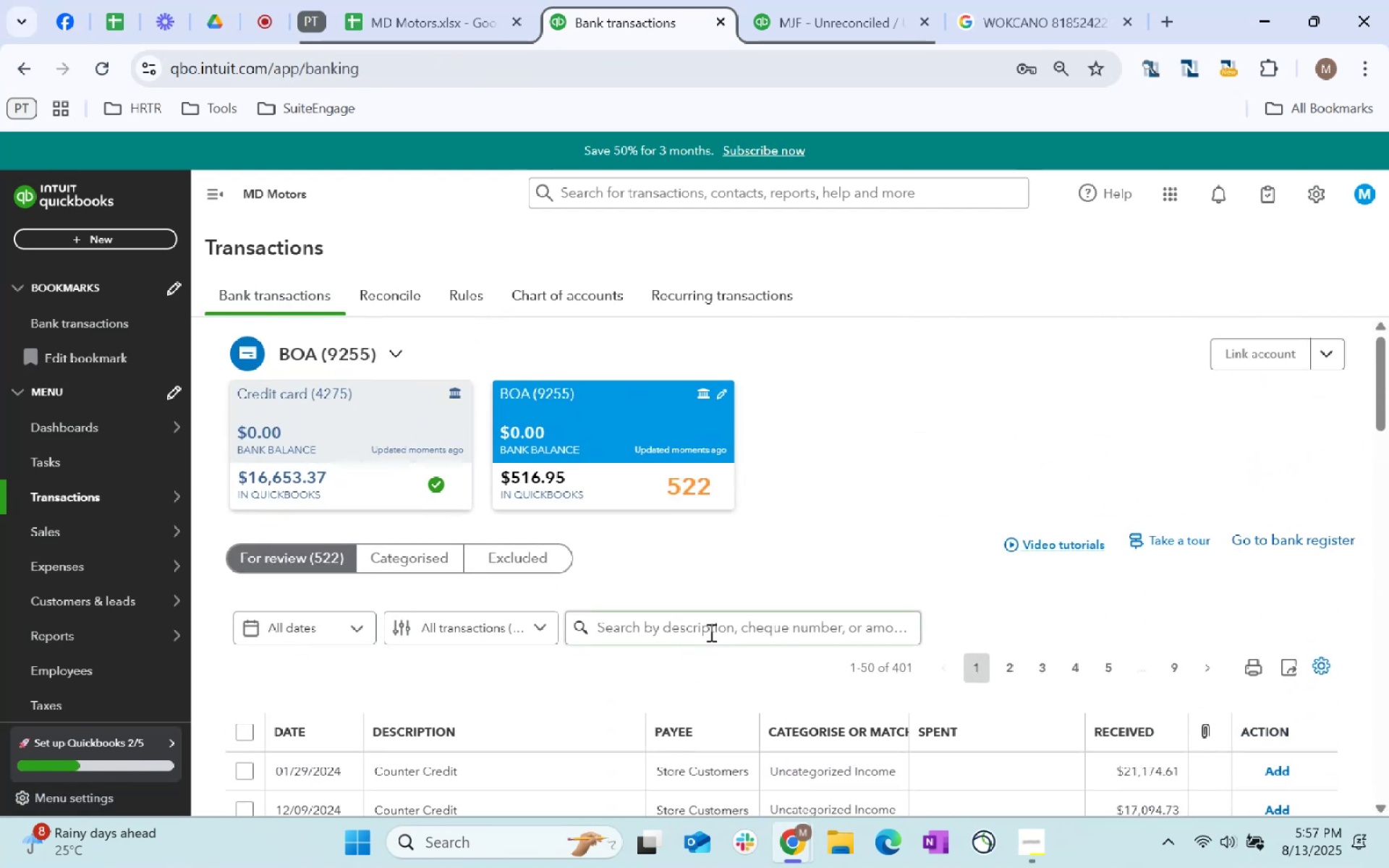 
left_click([710, 632])
 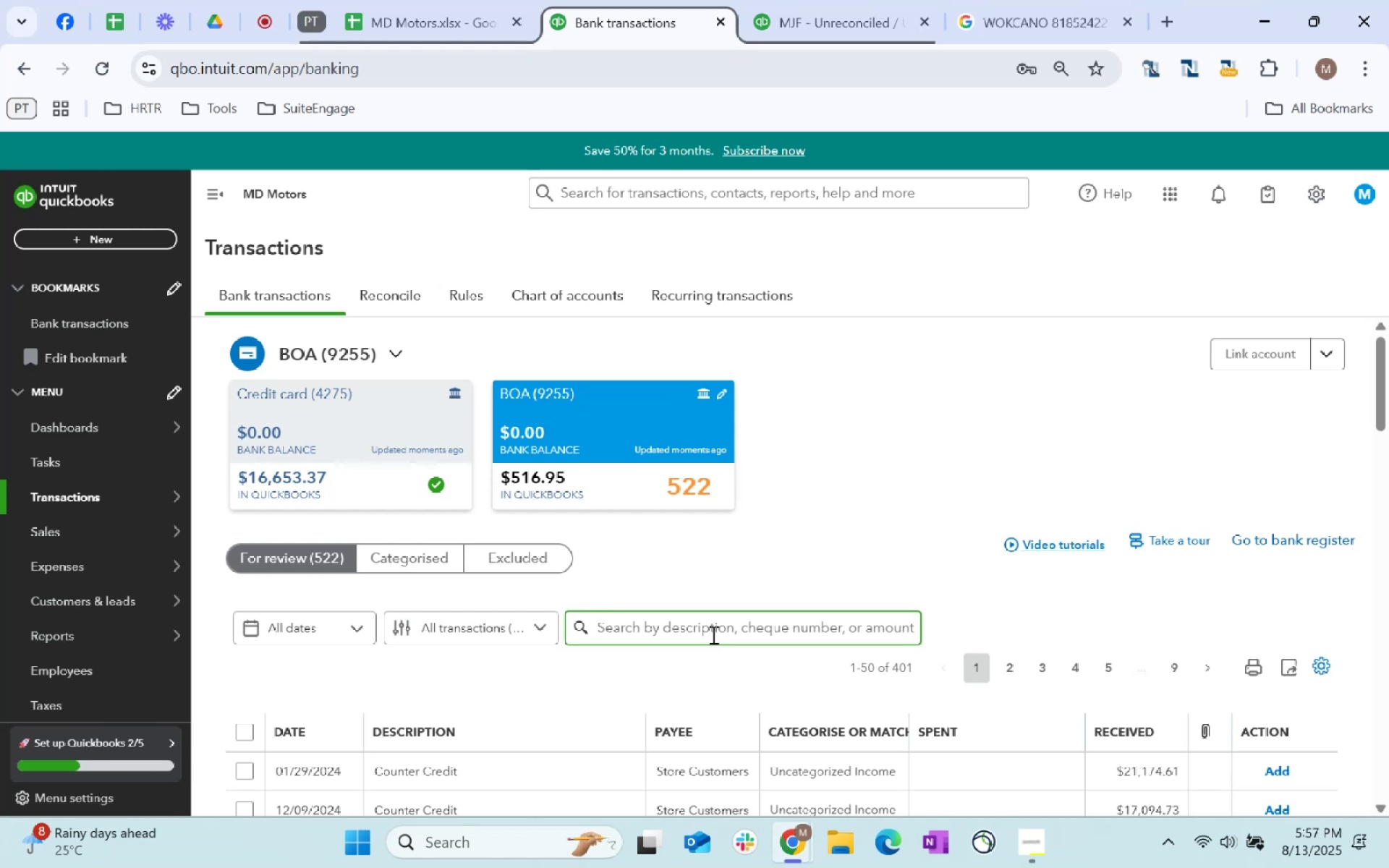 
type(couter)
key(Backspace)
key(Backspace)
key(Backspace)
type(nter credit)
 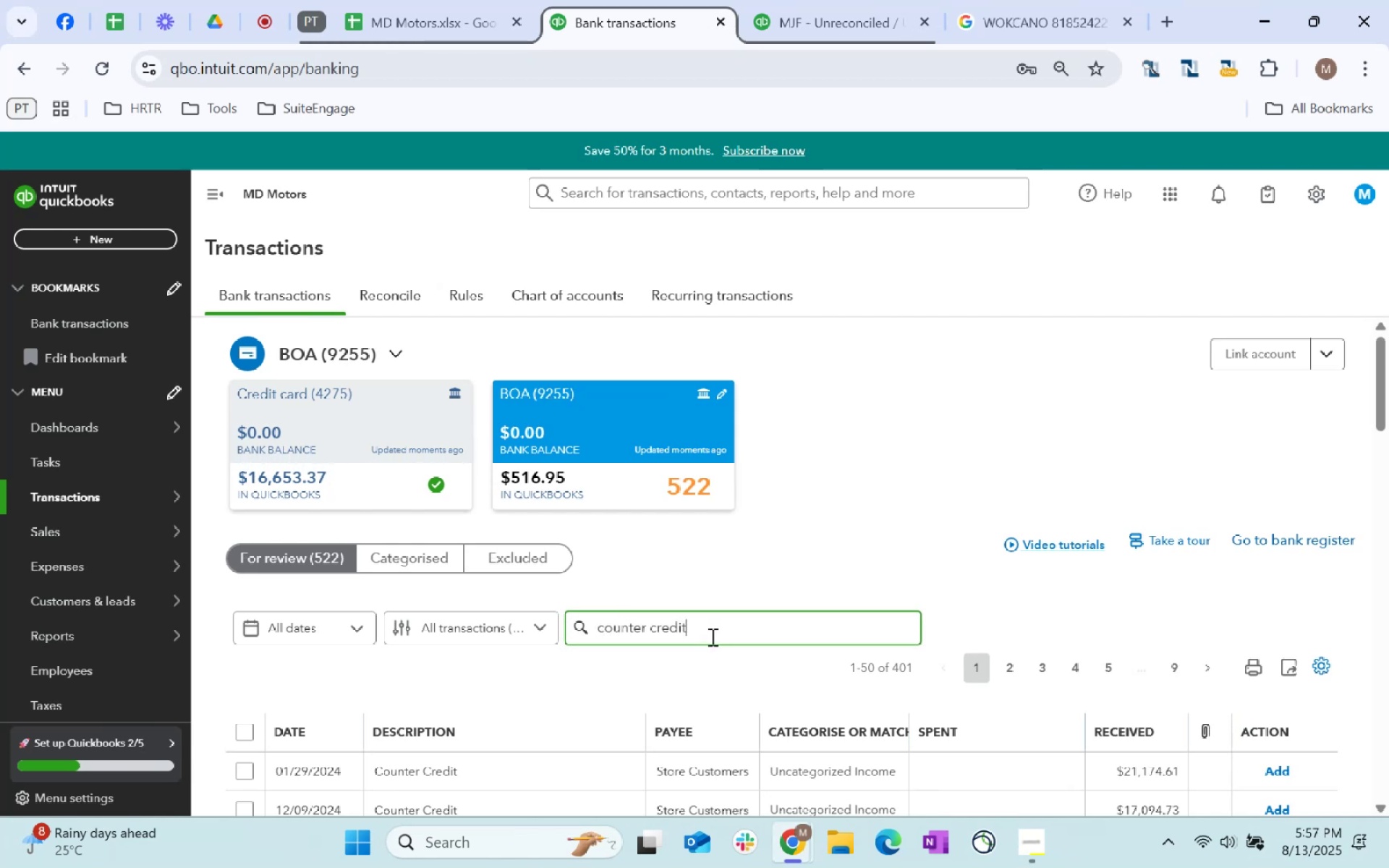 
key(Enter)
 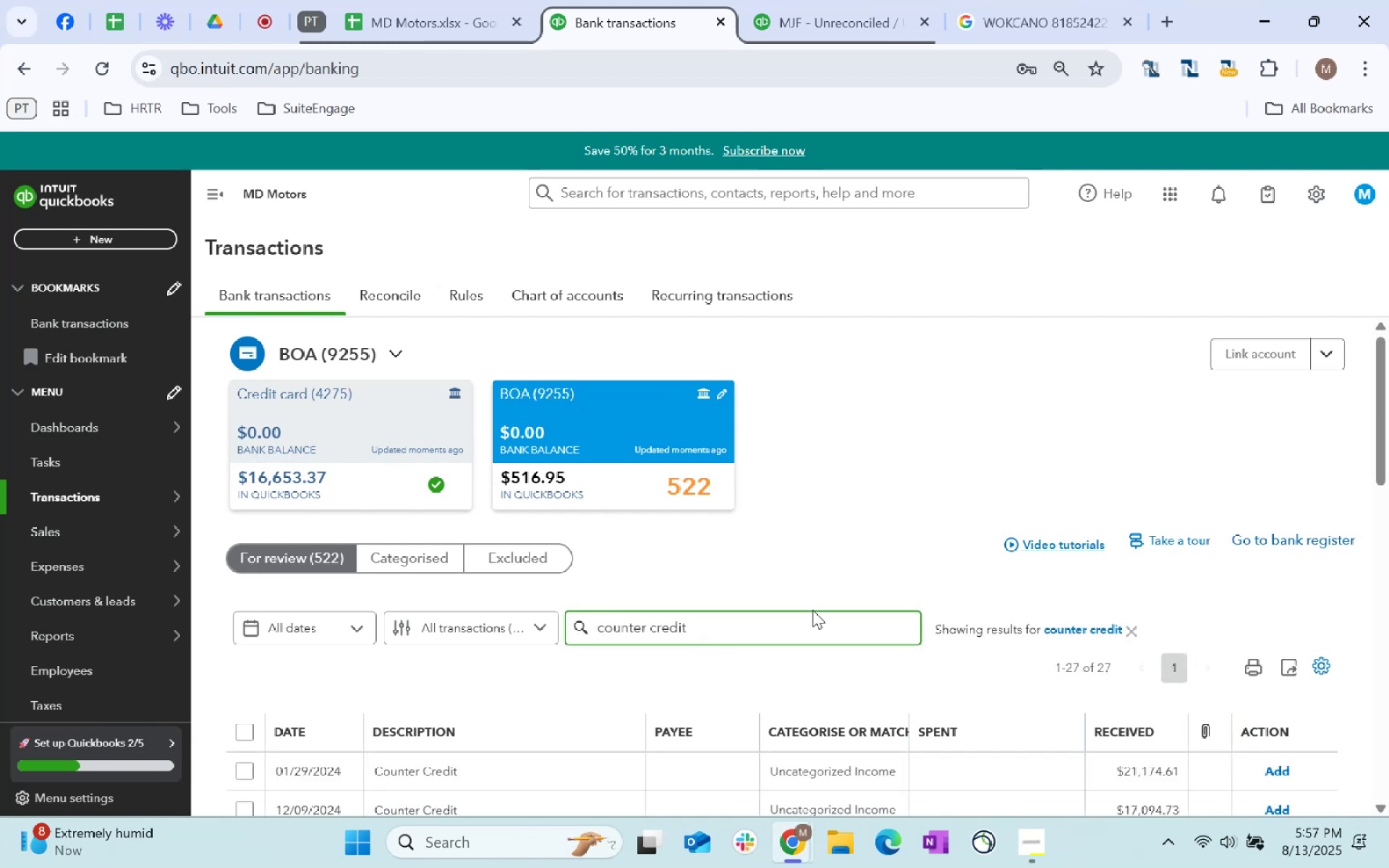 
scroll: coordinate [822, 588], scroll_direction: down, amount: 32.0
 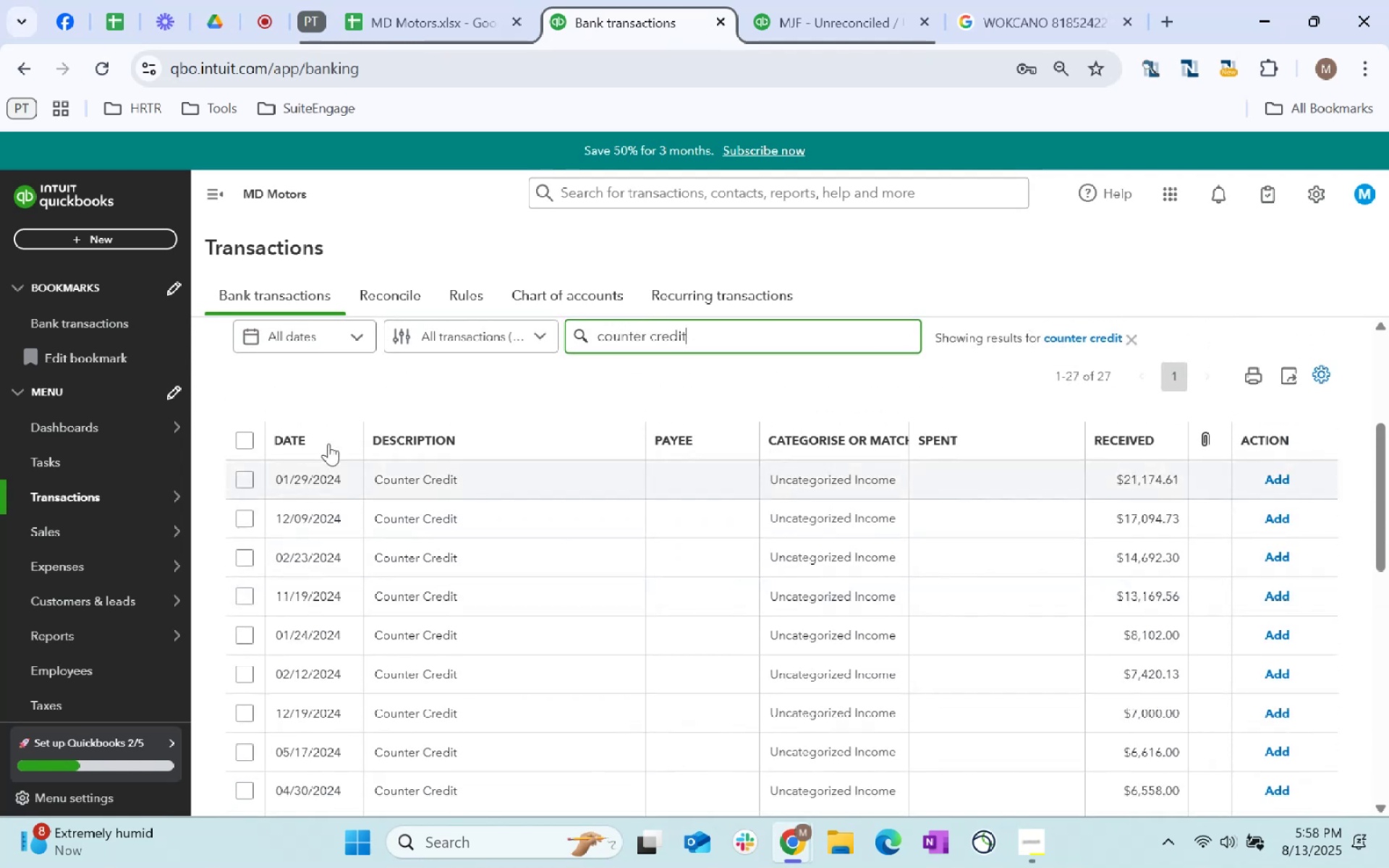 
left_click([245, 439])
 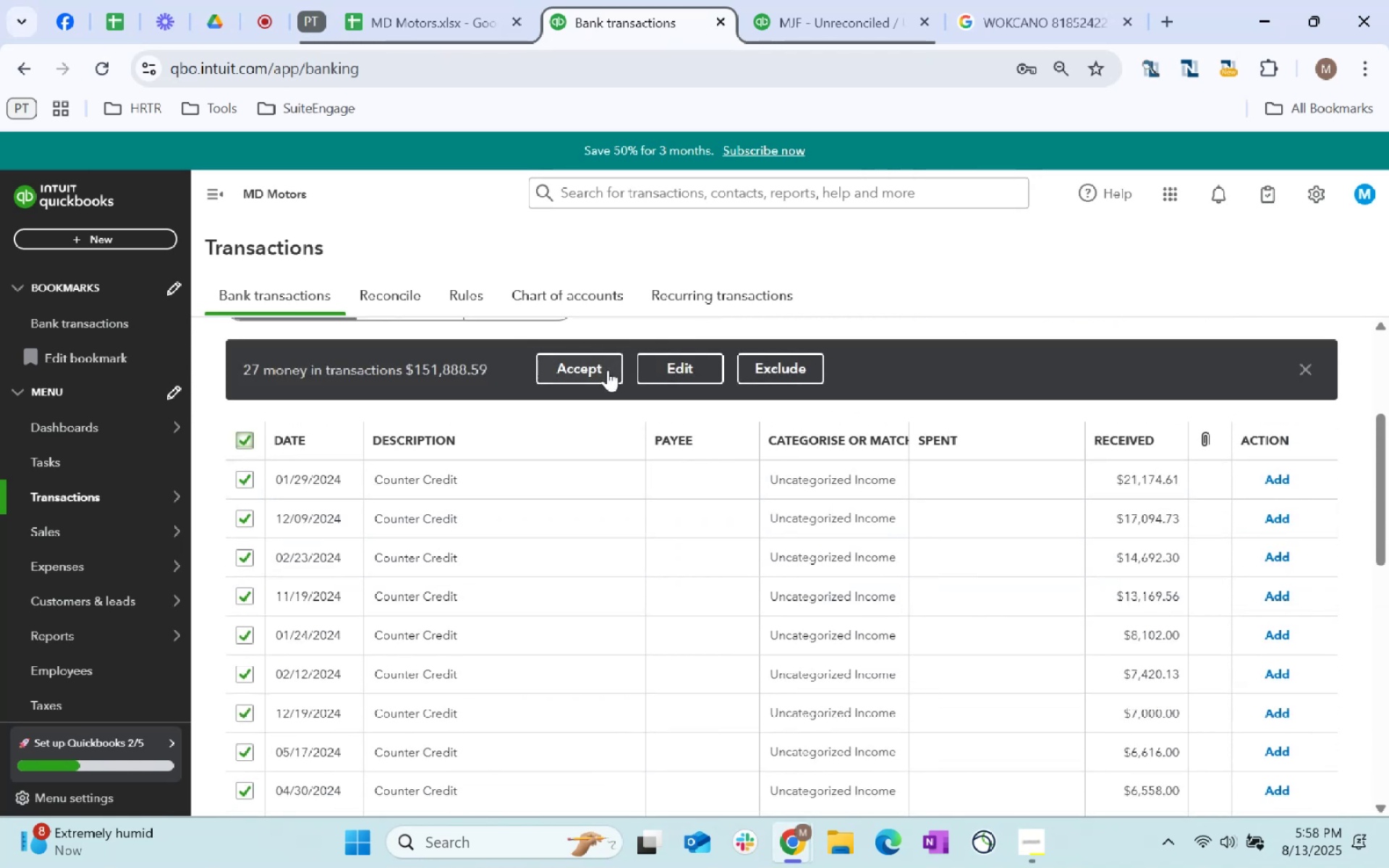 
left_click([680, 374])
 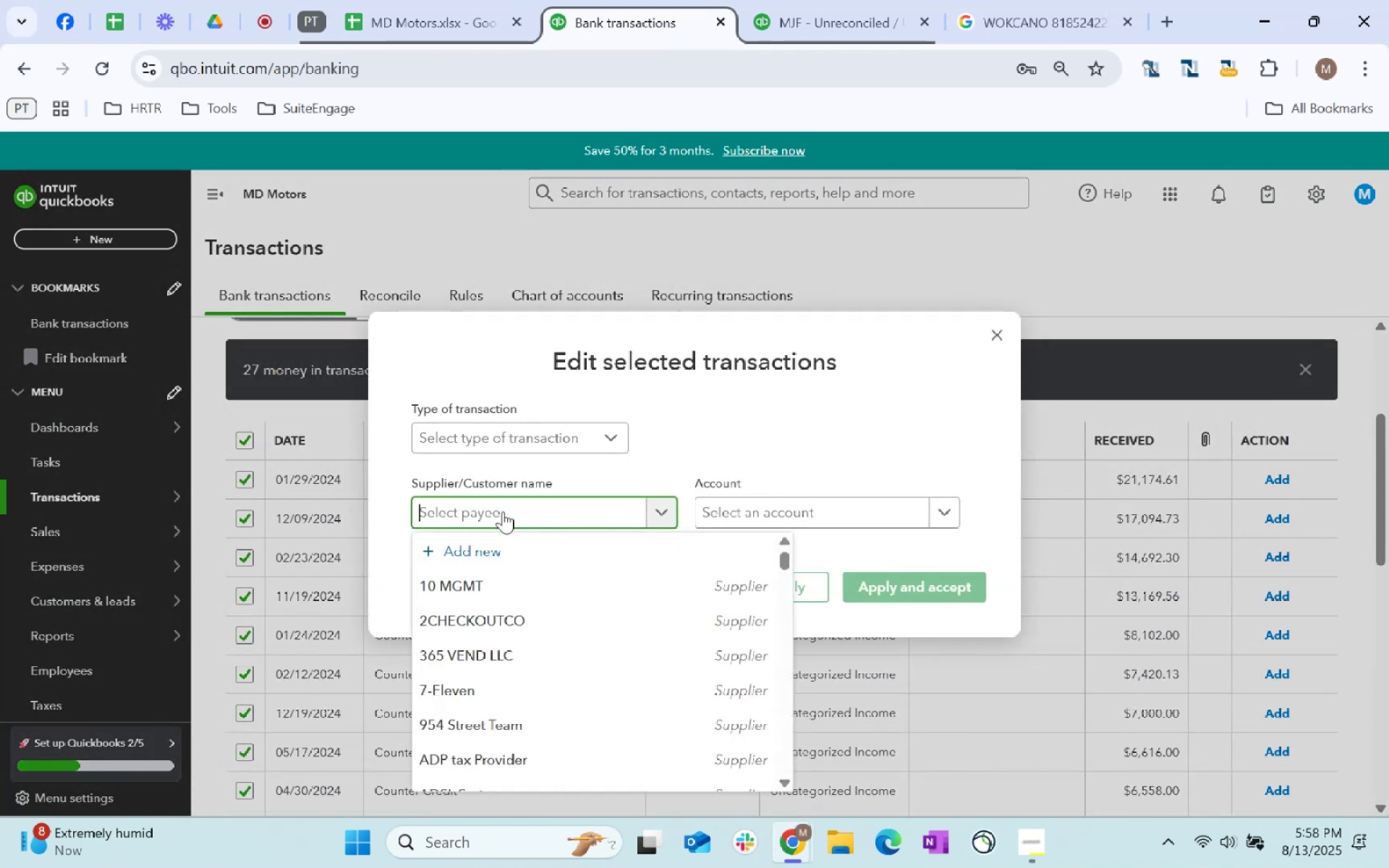 
type(store)
 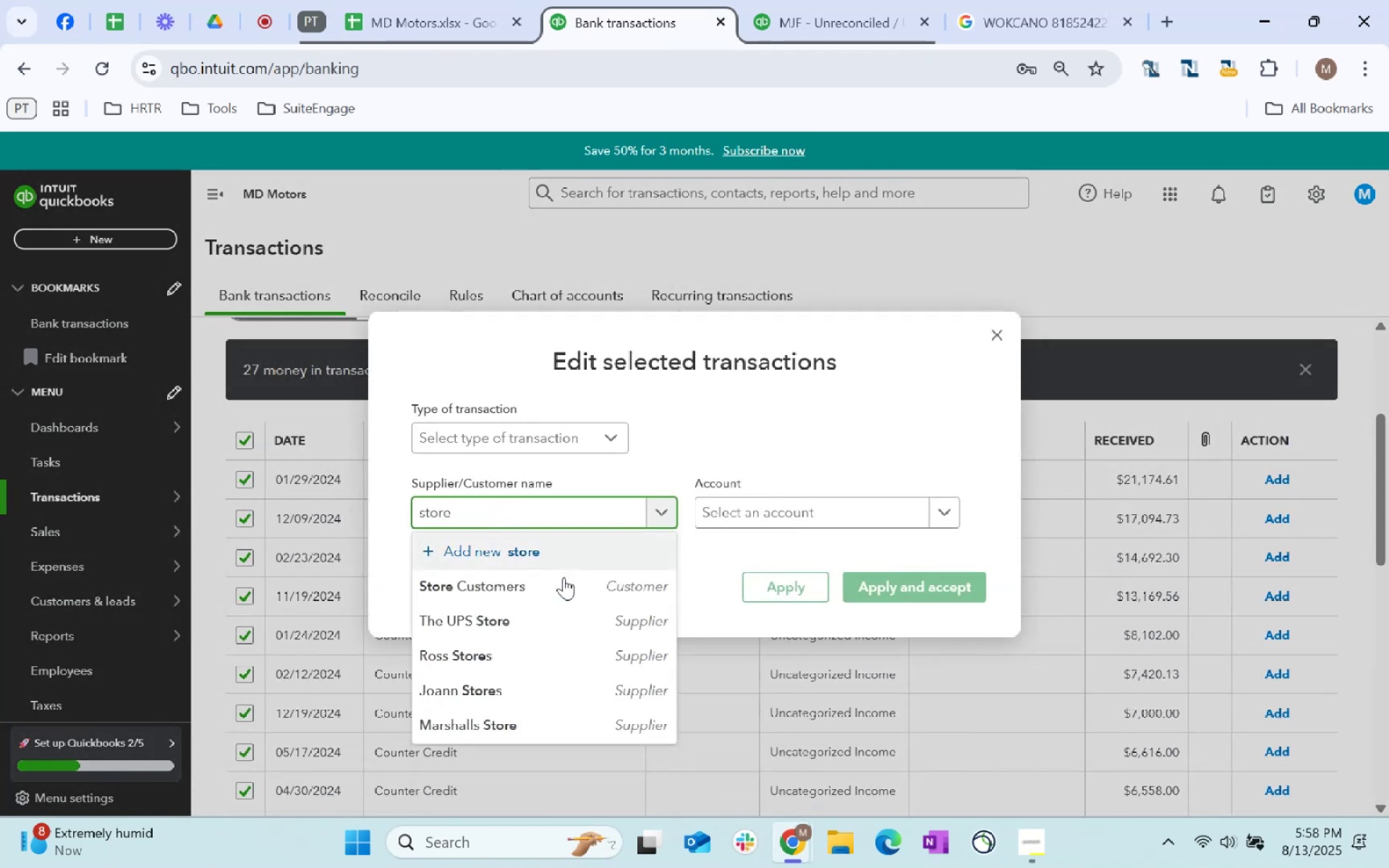 
left_click([565, 584])
 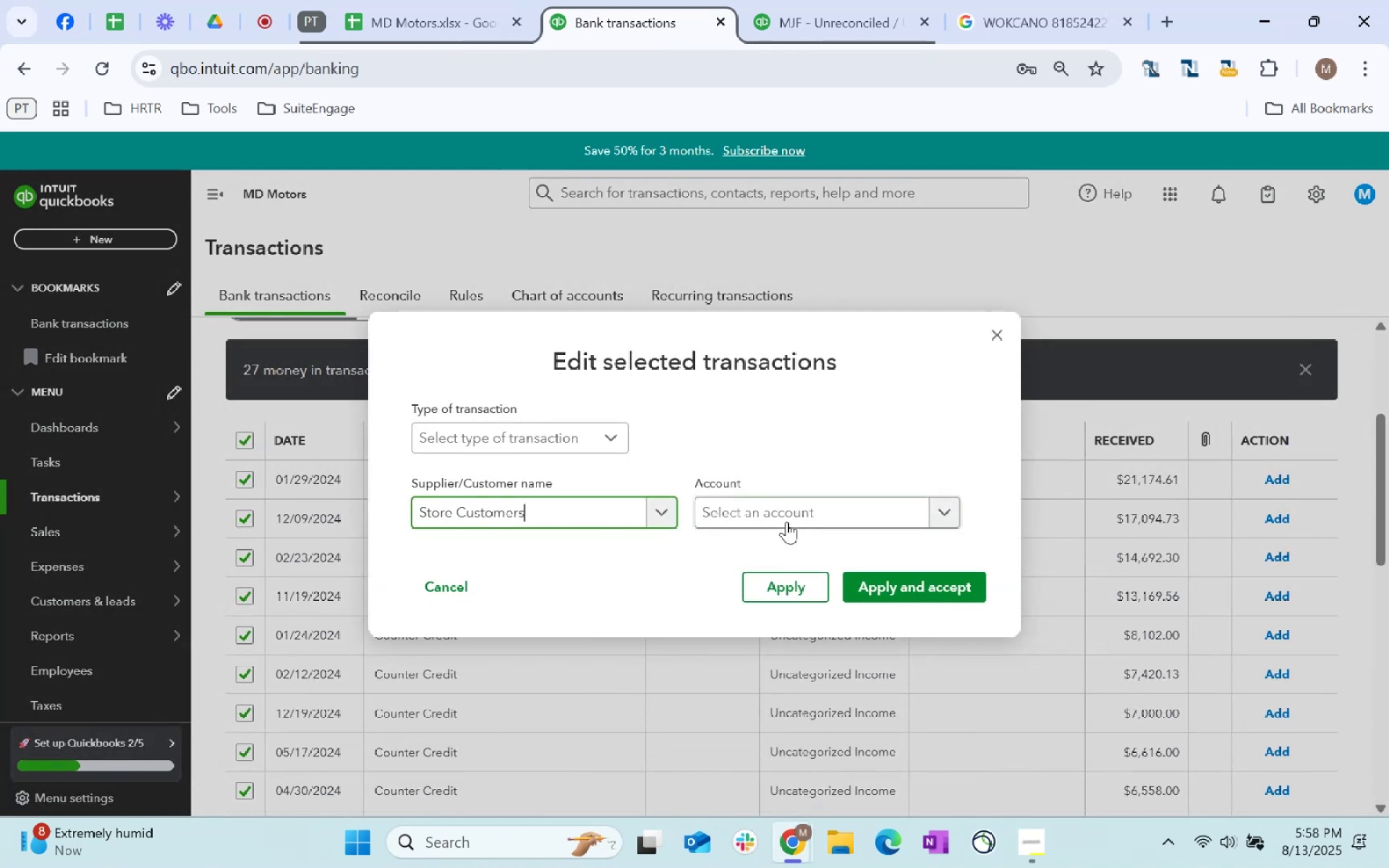 
left_click([786, 520])
 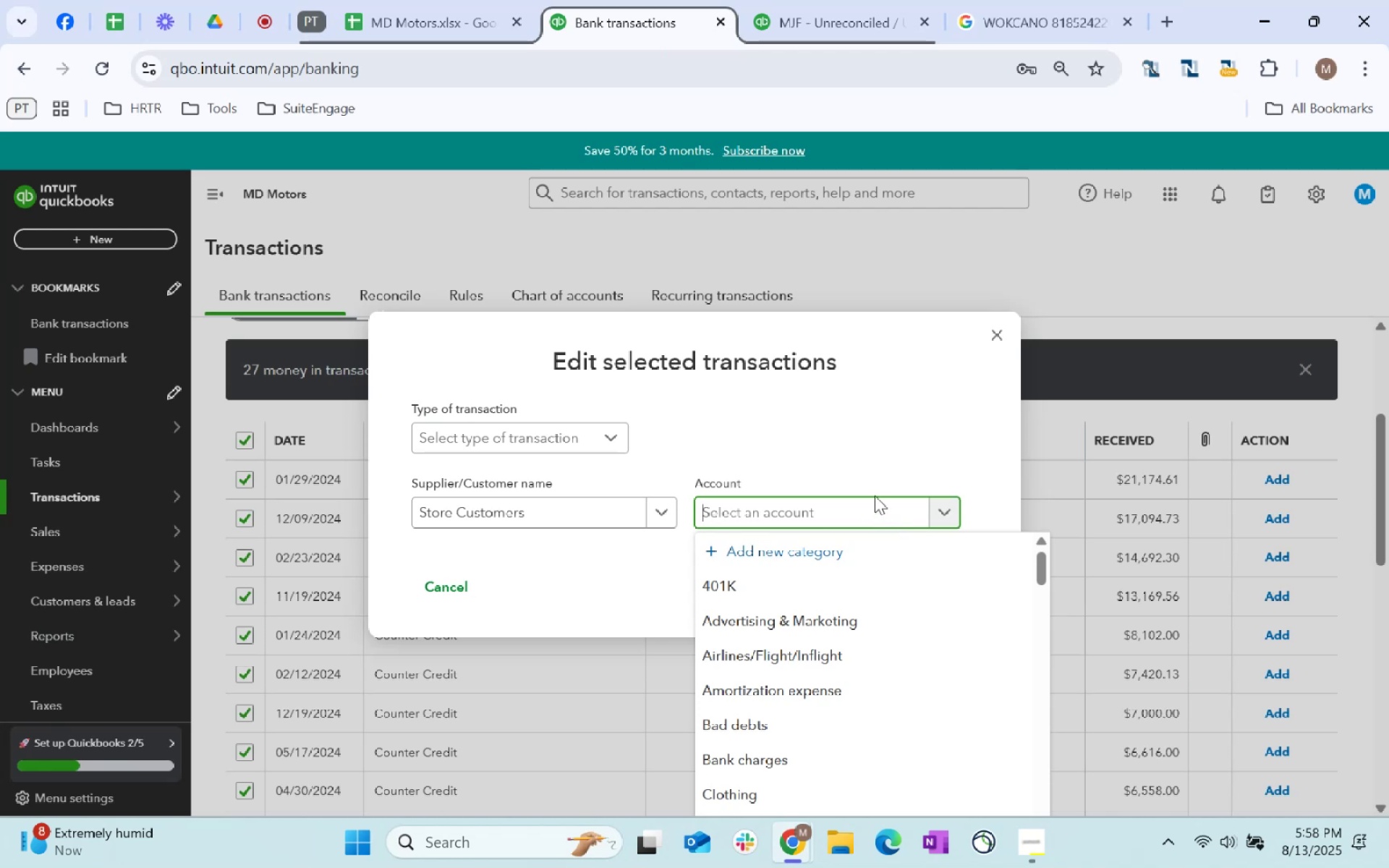 
wait(7.37)
 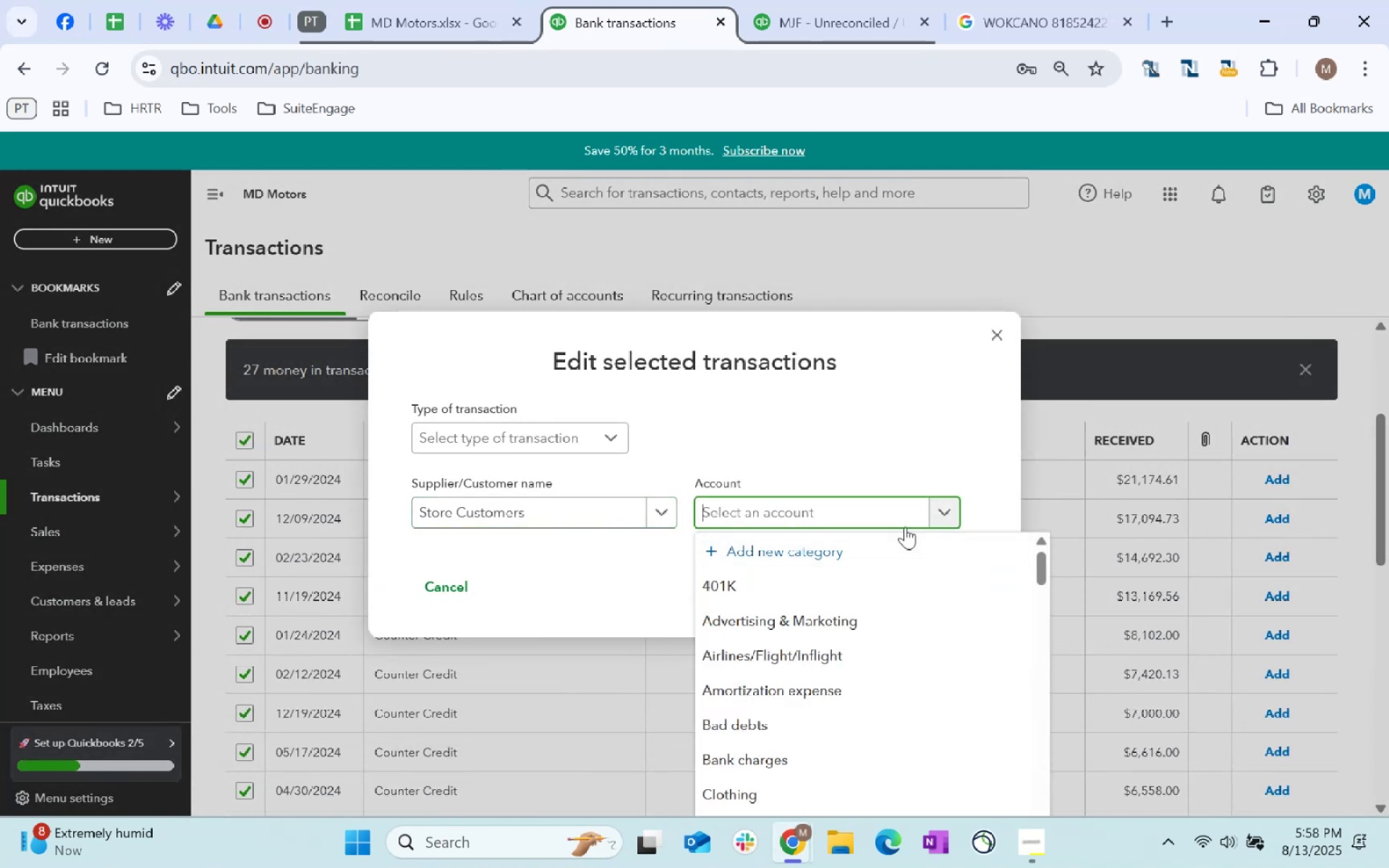 
type(services)
 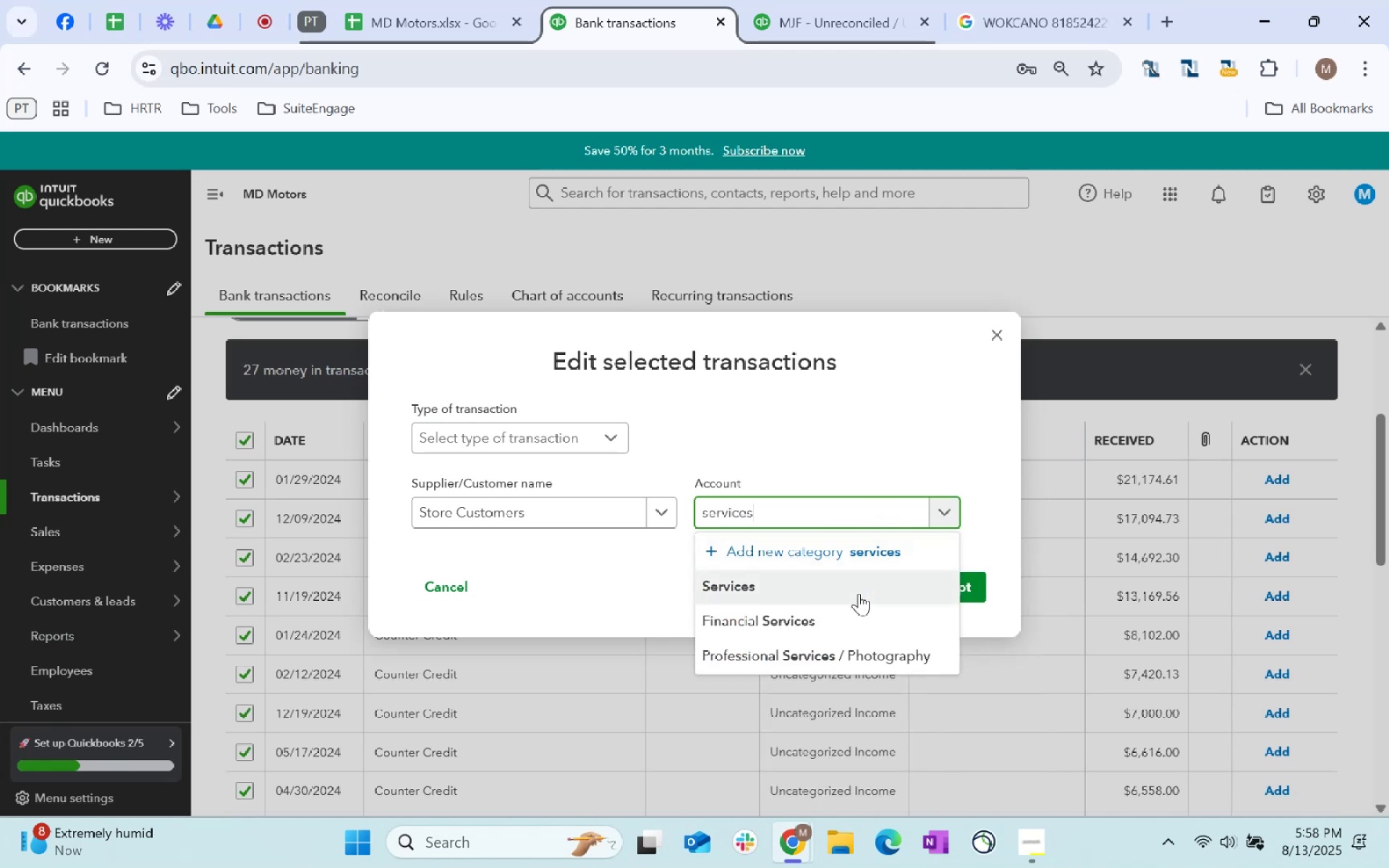 
double_click([943, 592])
 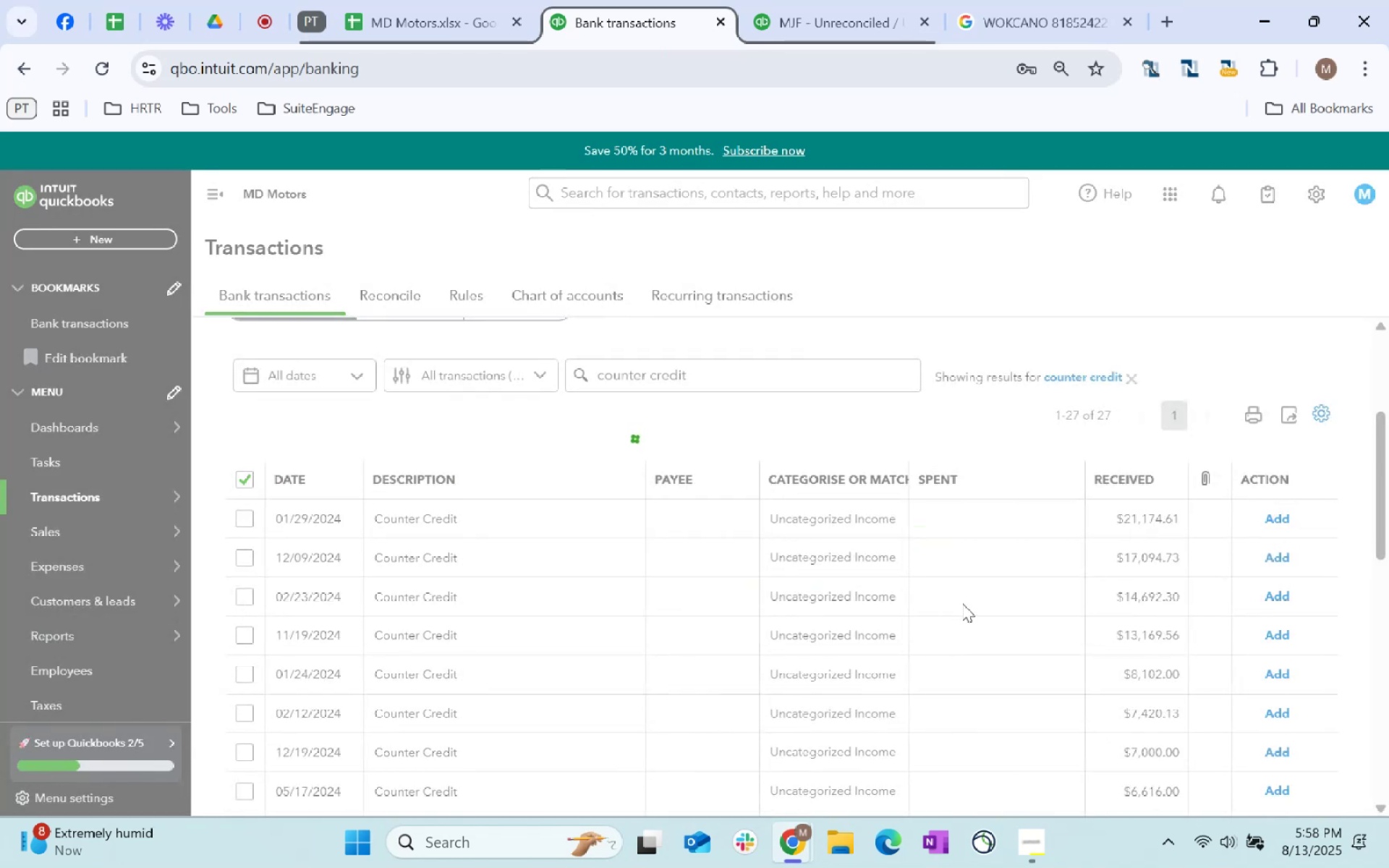 
mouse_move([1000, 625])
 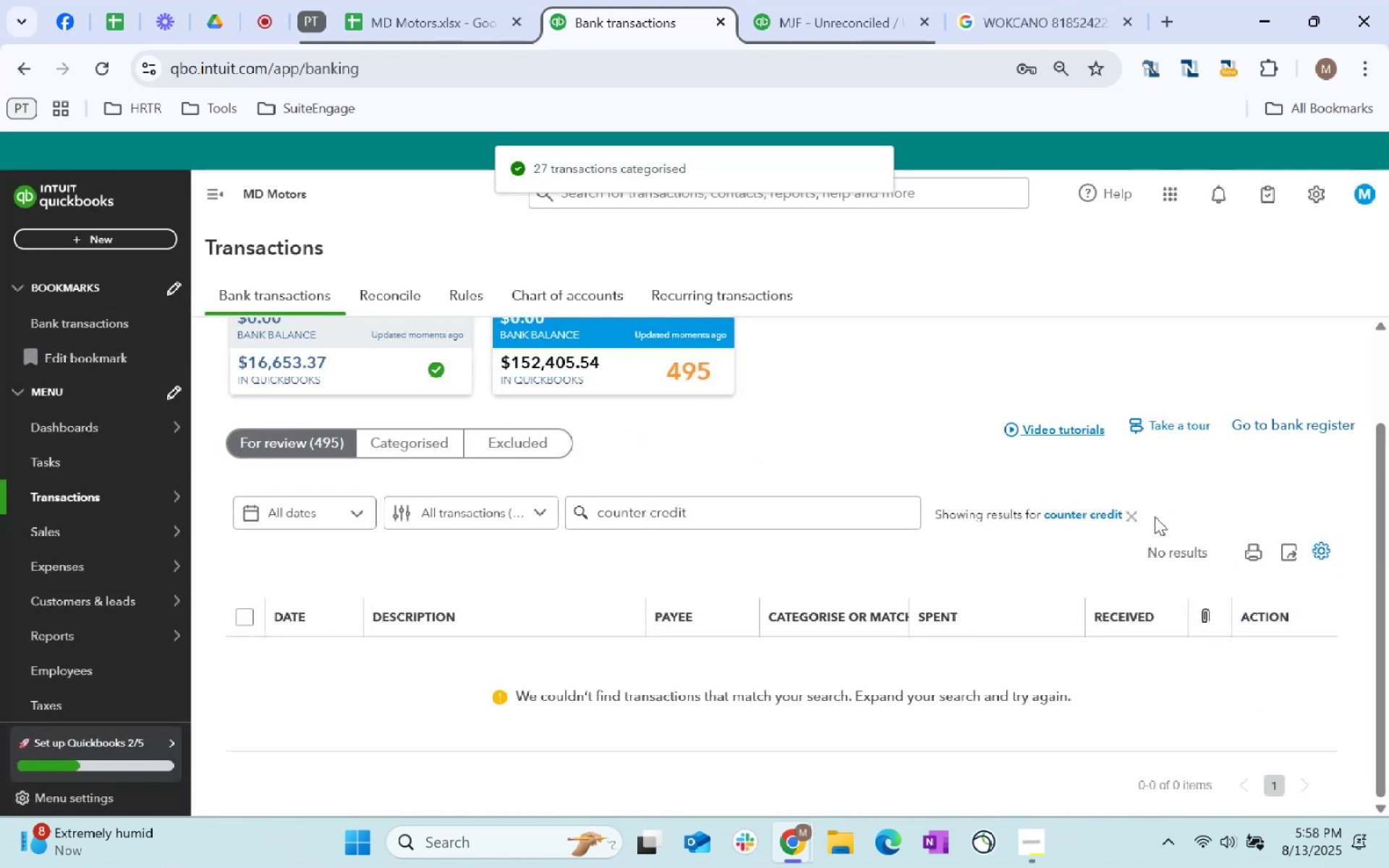 
left_click([1117, 516])
 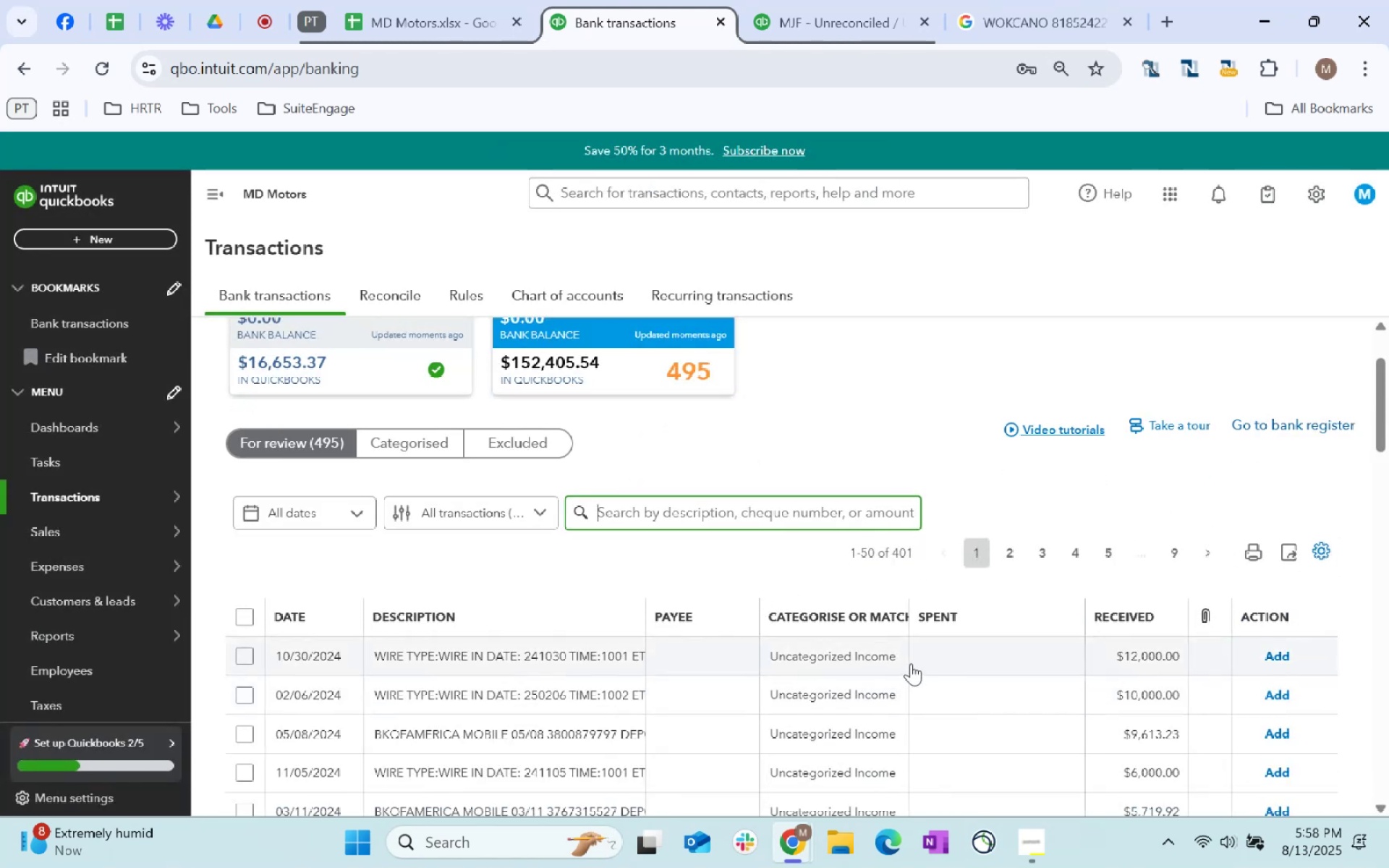 
scroll: coordinate [911, 663], scroll_direction: up, amount: 1.0
 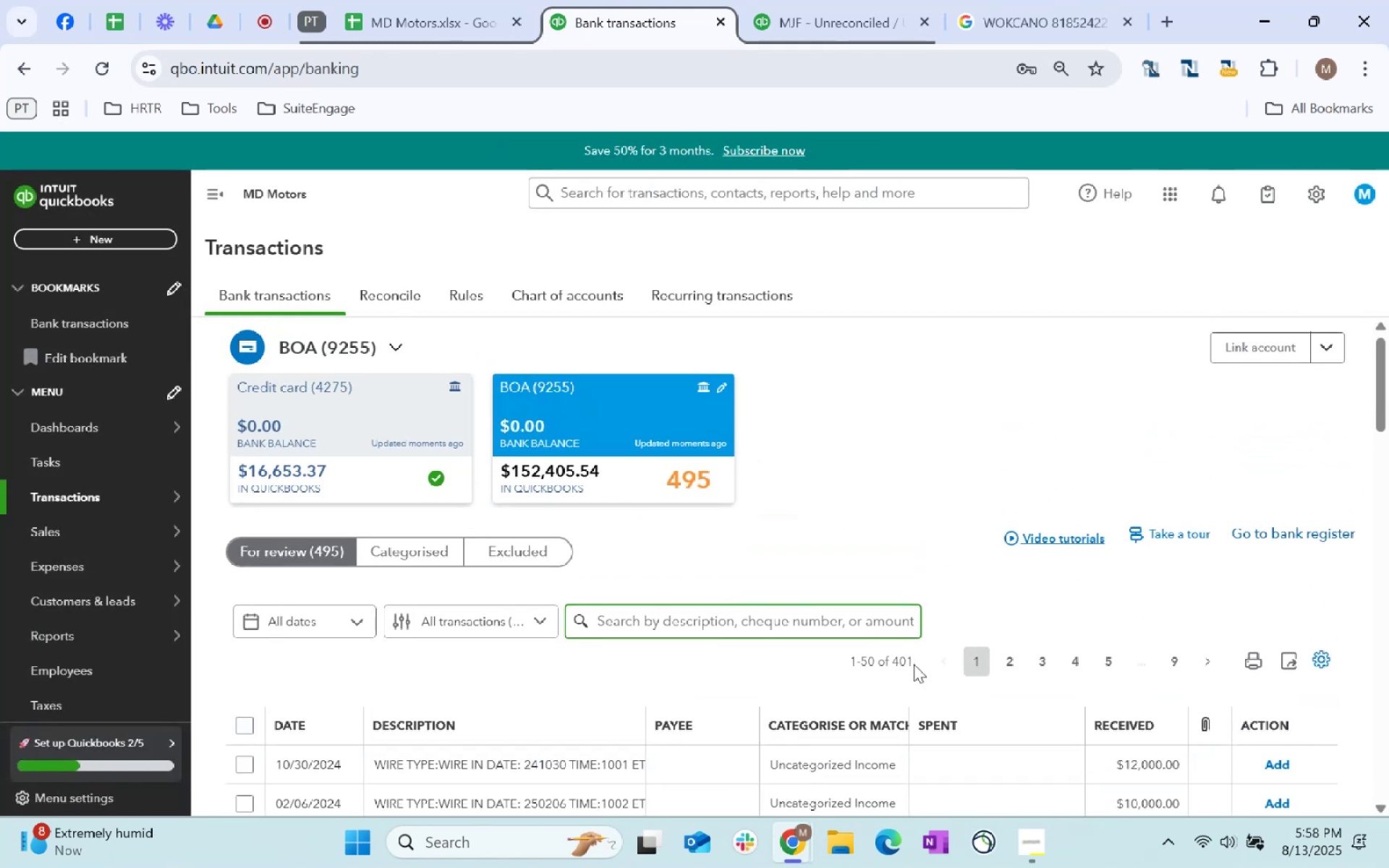 
scroll: coordinate [943, 728], scroll_direction: down, amount: 64.0
 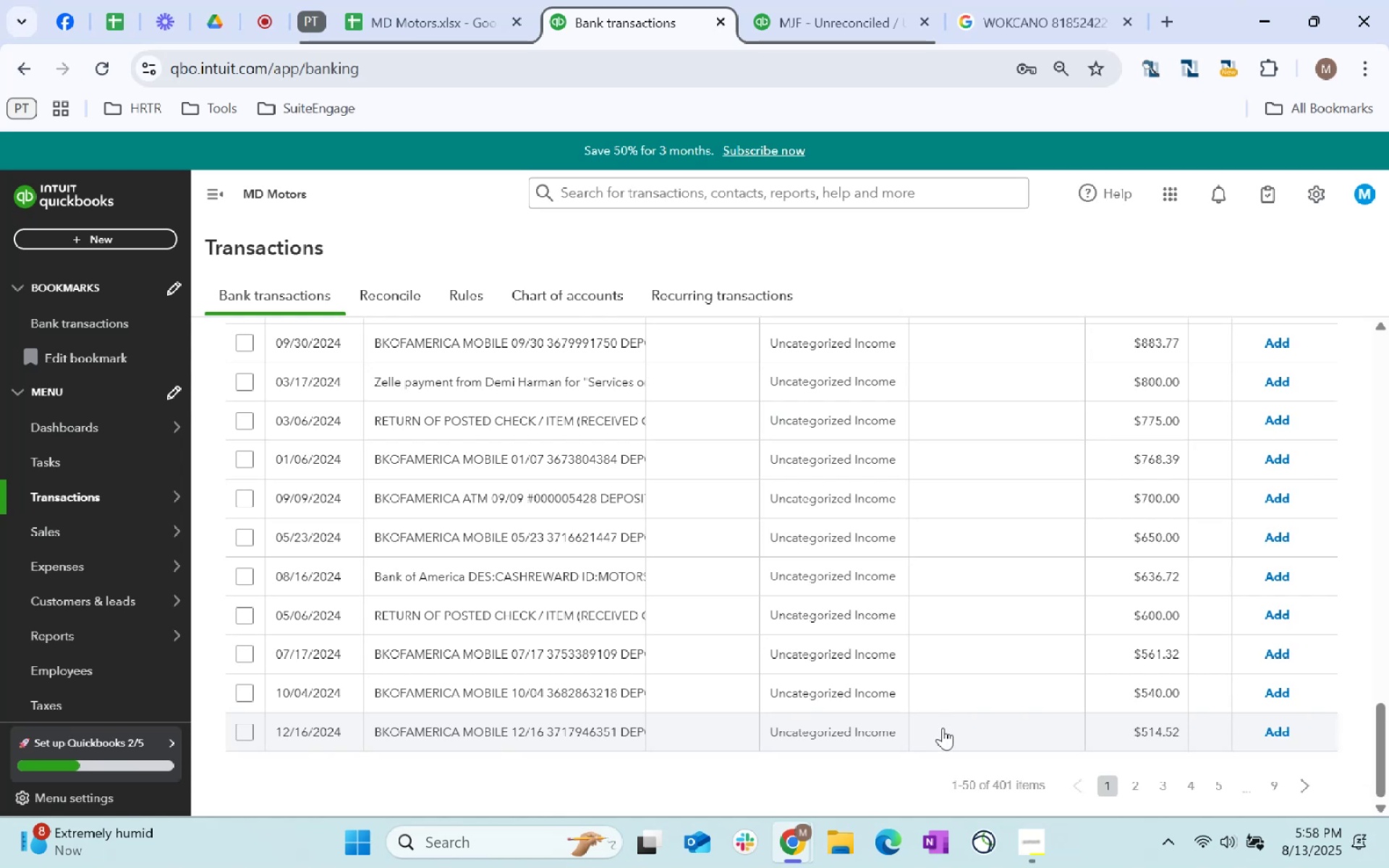 
scroll: coordinate [952, 689], scroll_direction: up, amount: 19.0
 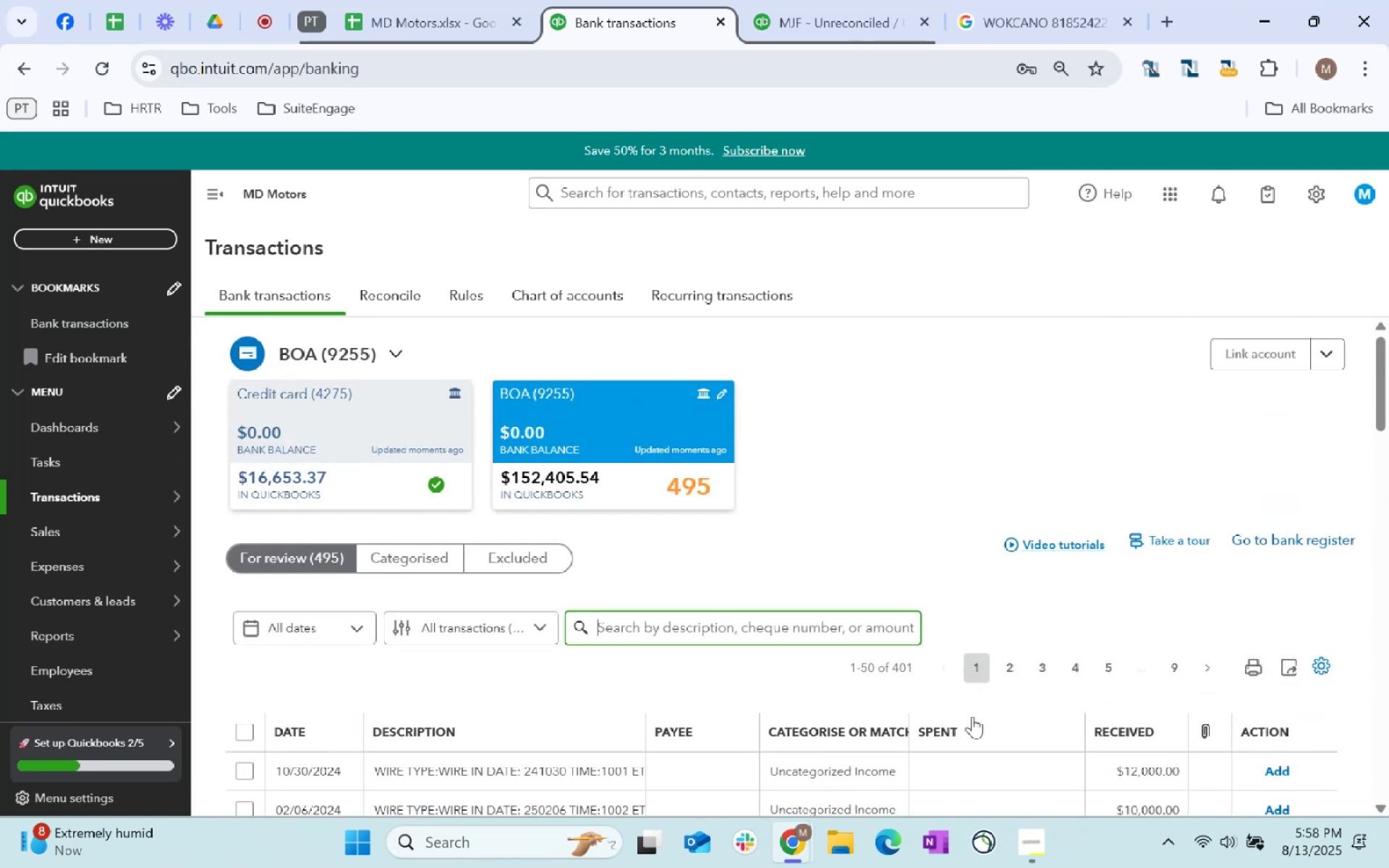 
scroll: coordinate [972, 716], scroll_direction: down, amount: 3.0
 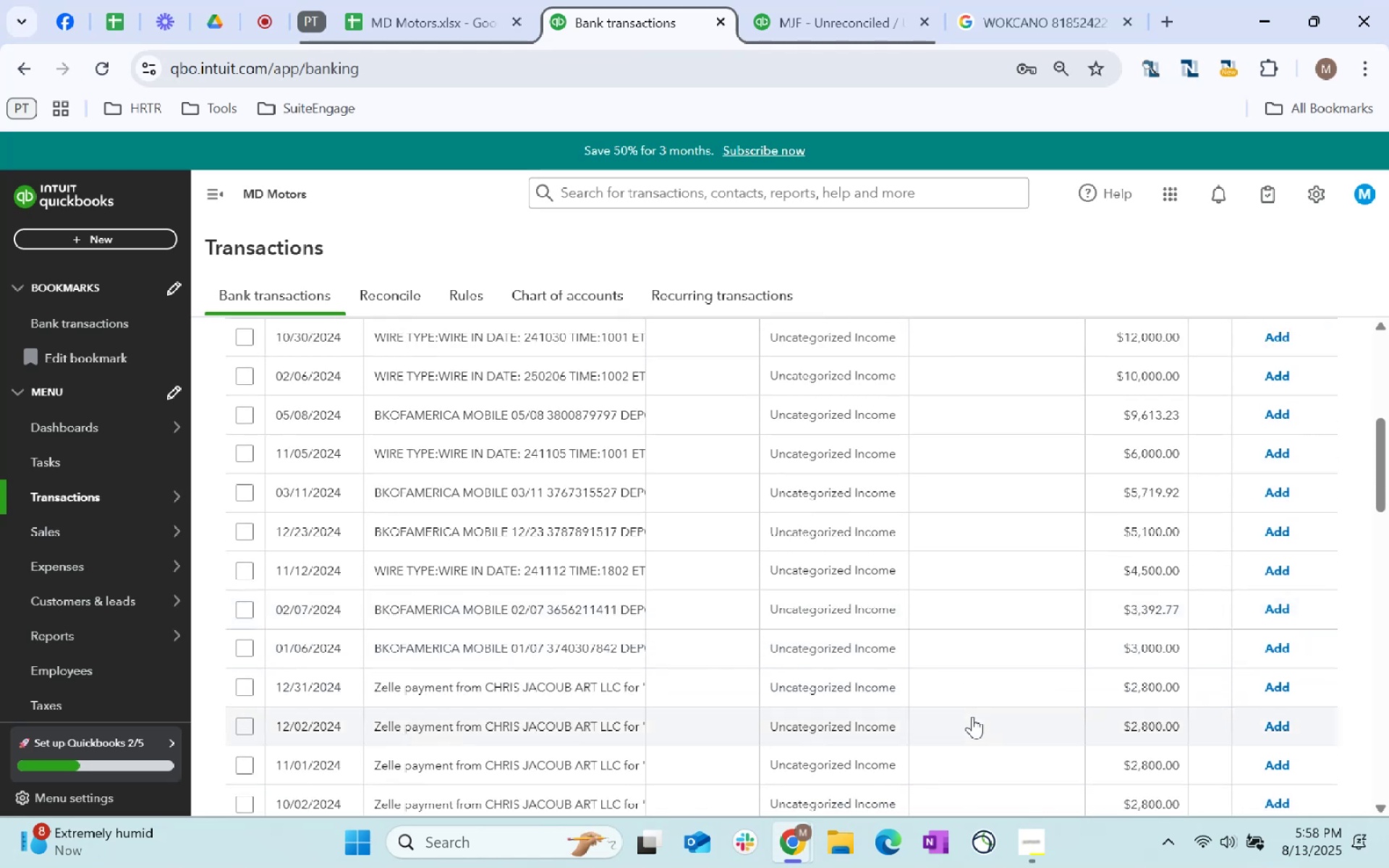 
scroll: coordinate [972, 716], scroll_direction: up, amount: 1.0
 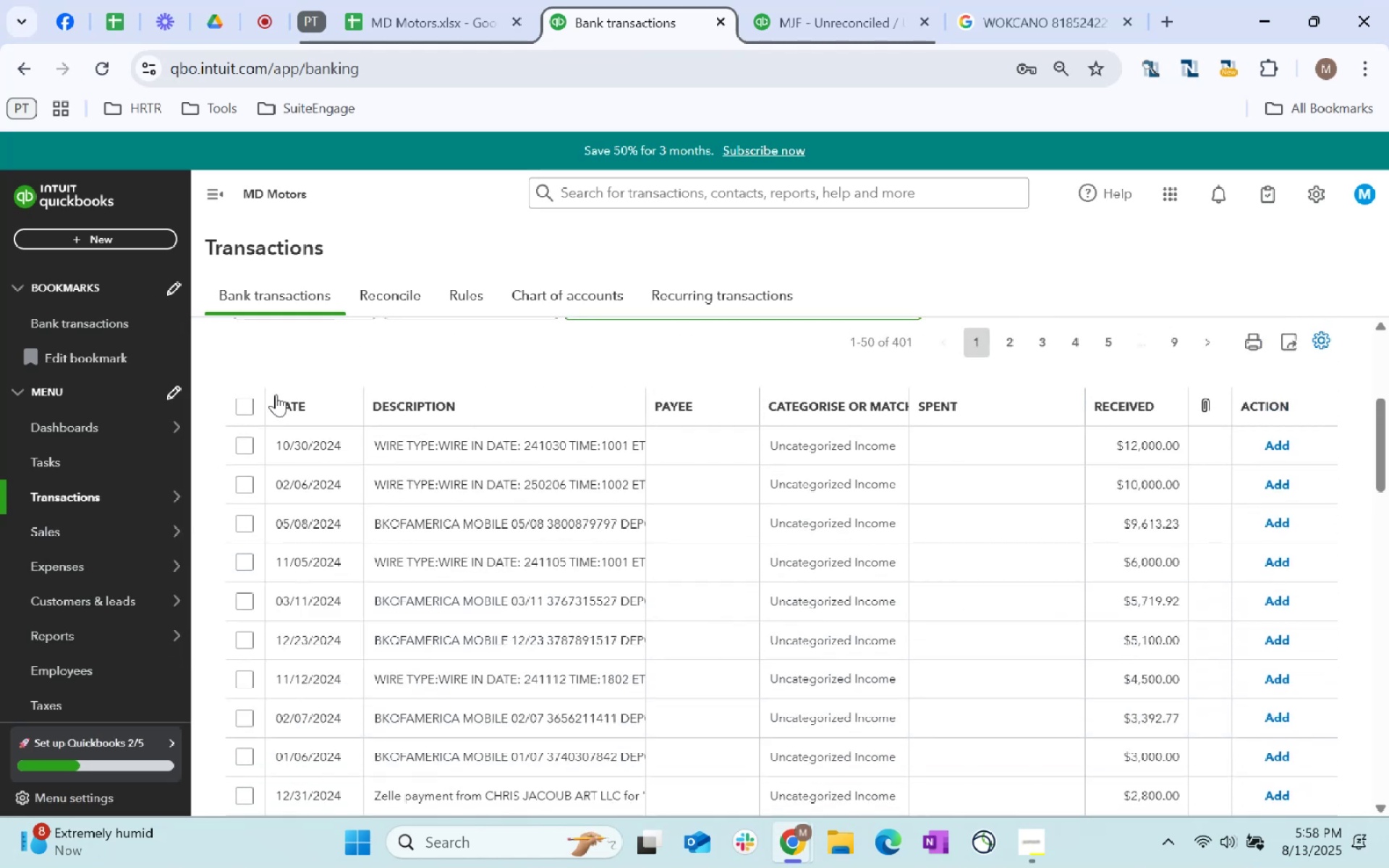 
left_click([242, 405])
 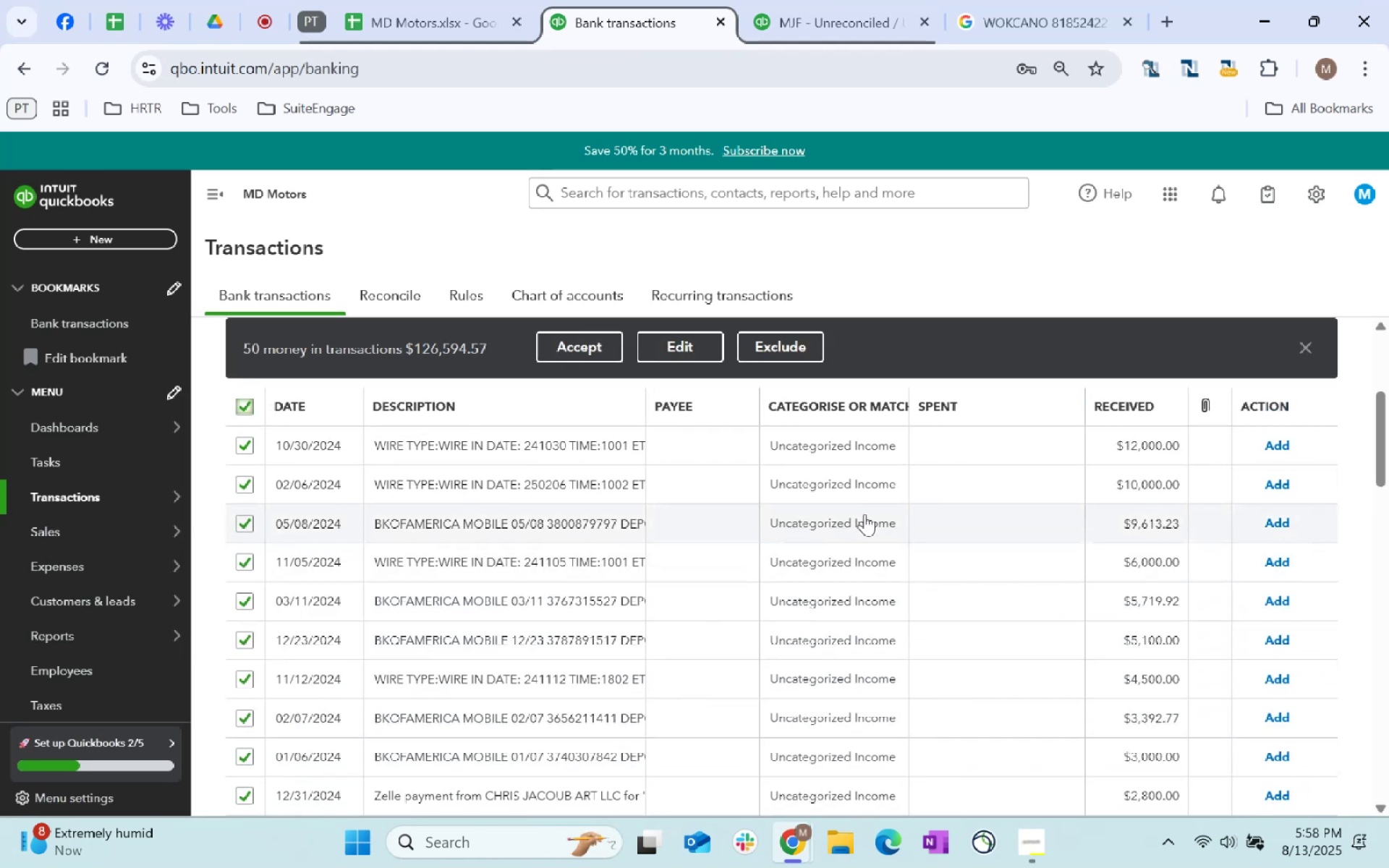 
scroll: coordinate [822, 592], scroll_direction: up, amount: 3.0
 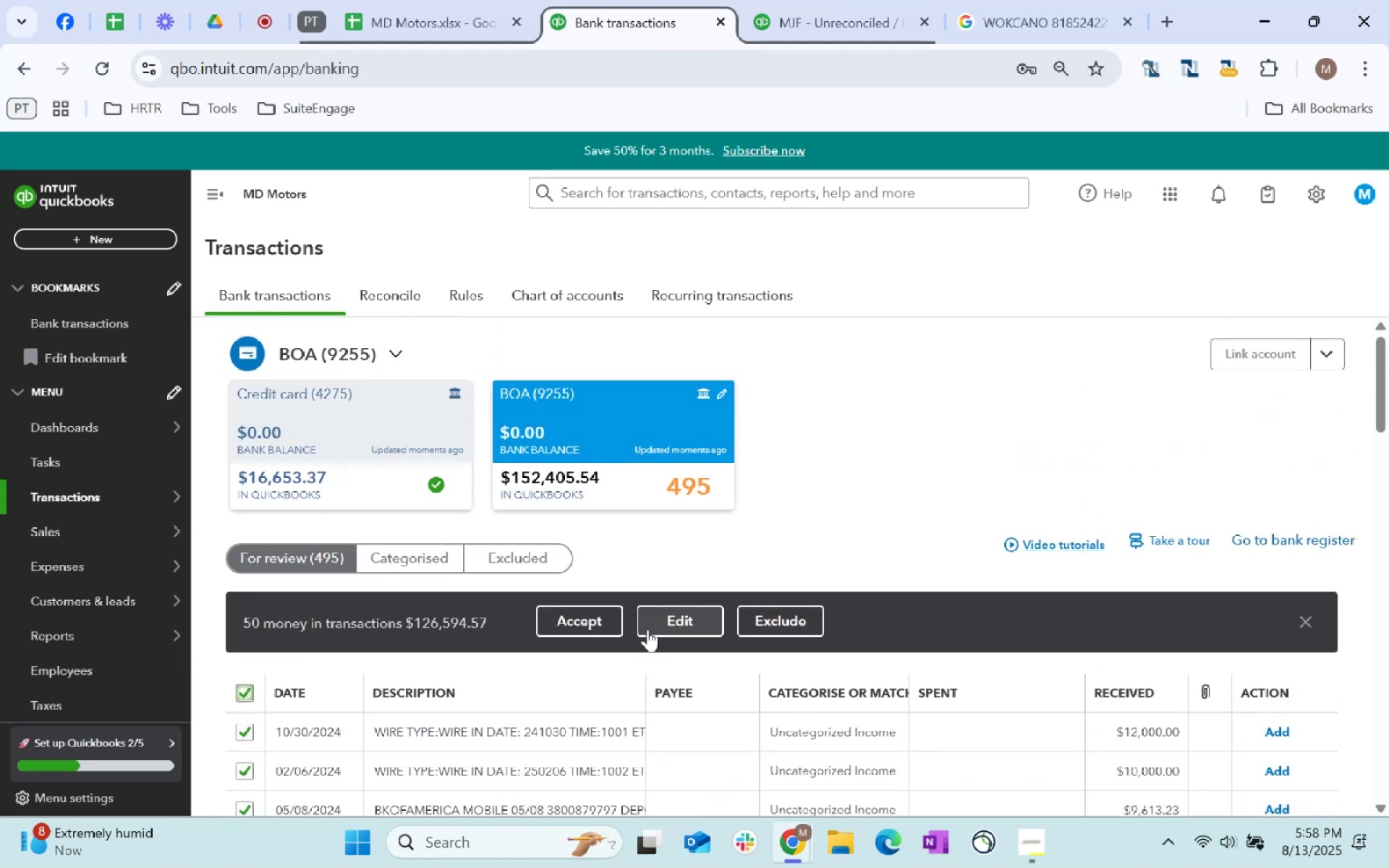 
left_click([671, 636])
 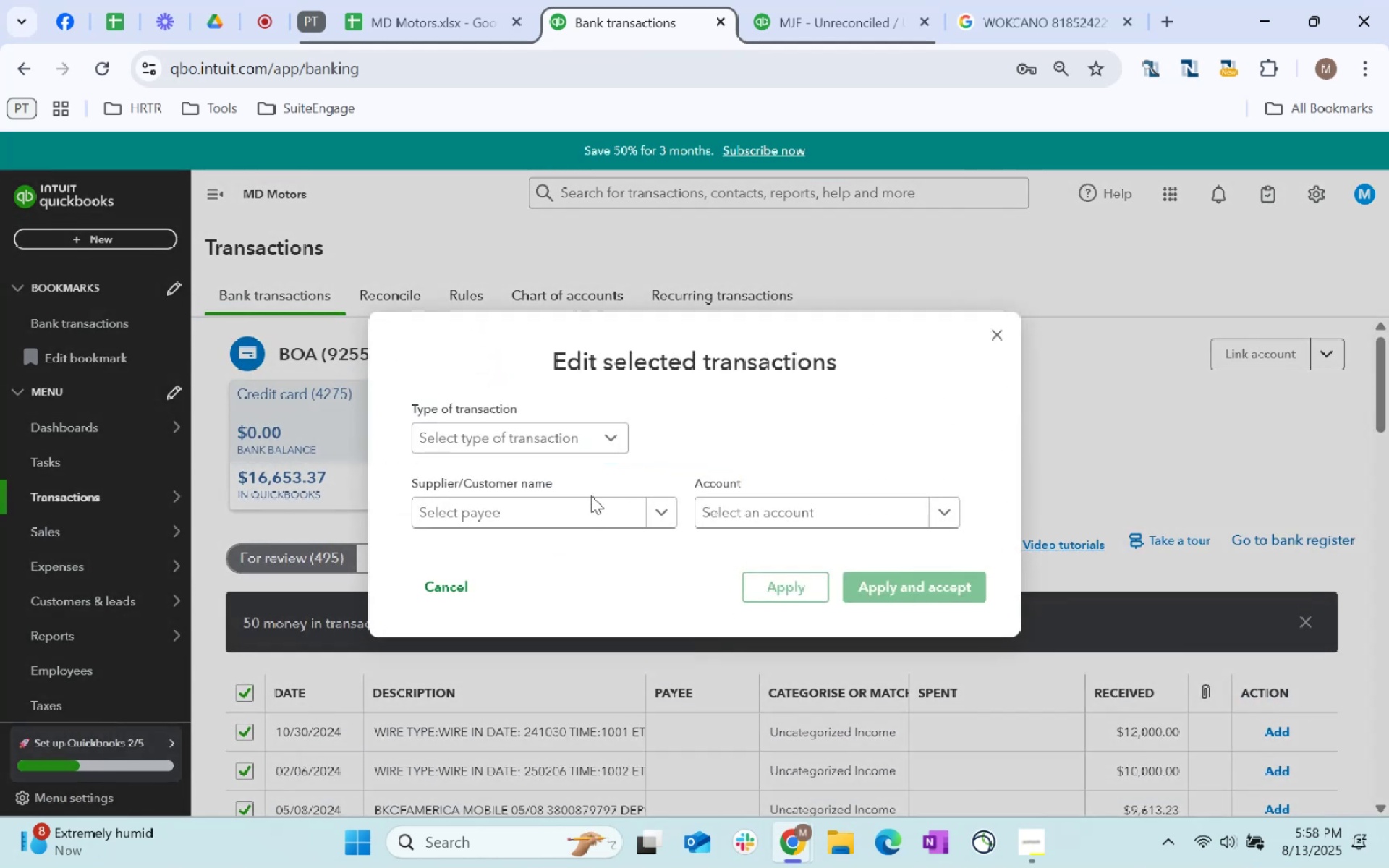 
left_click([584, 503])
 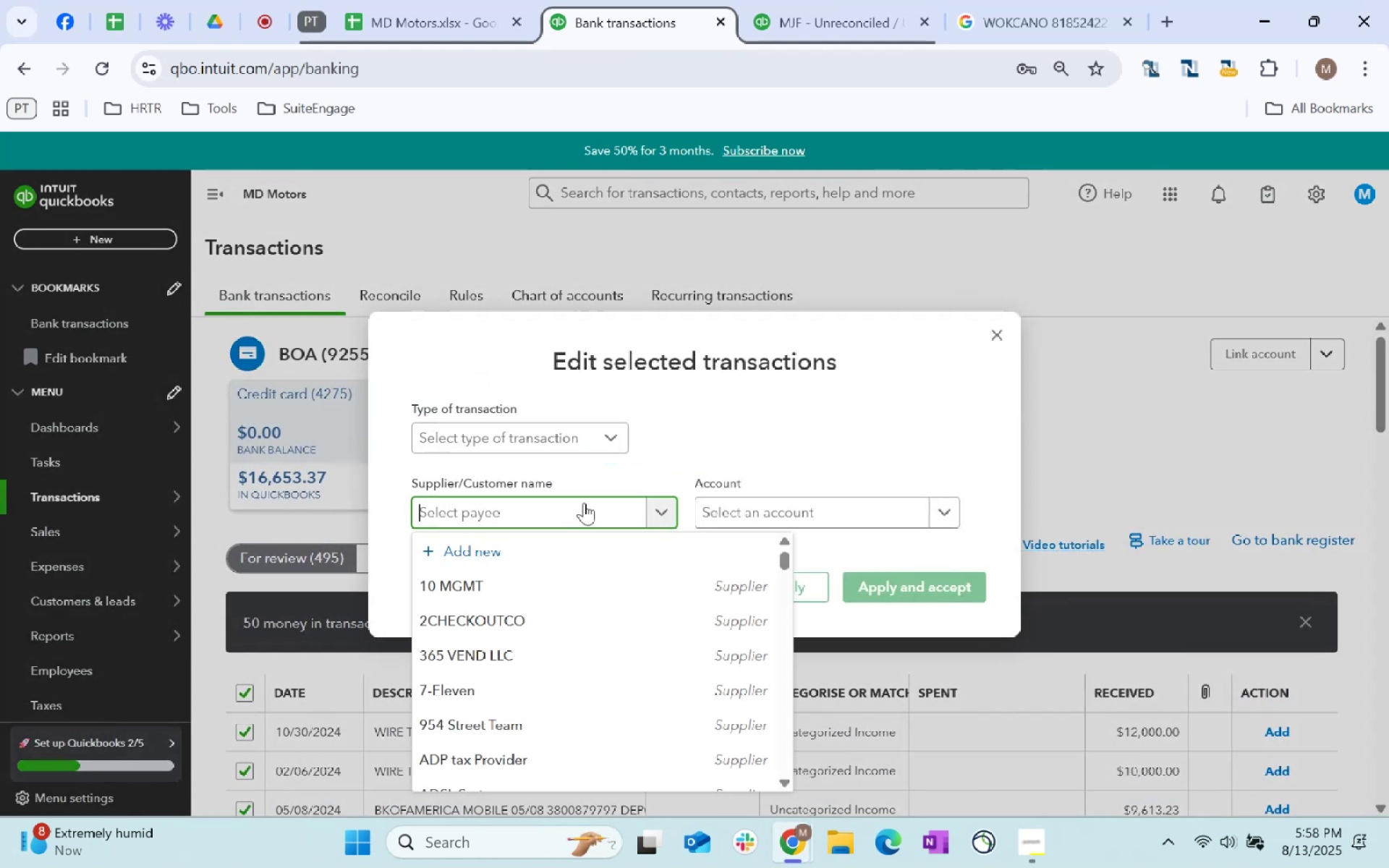 
type(Cus)
 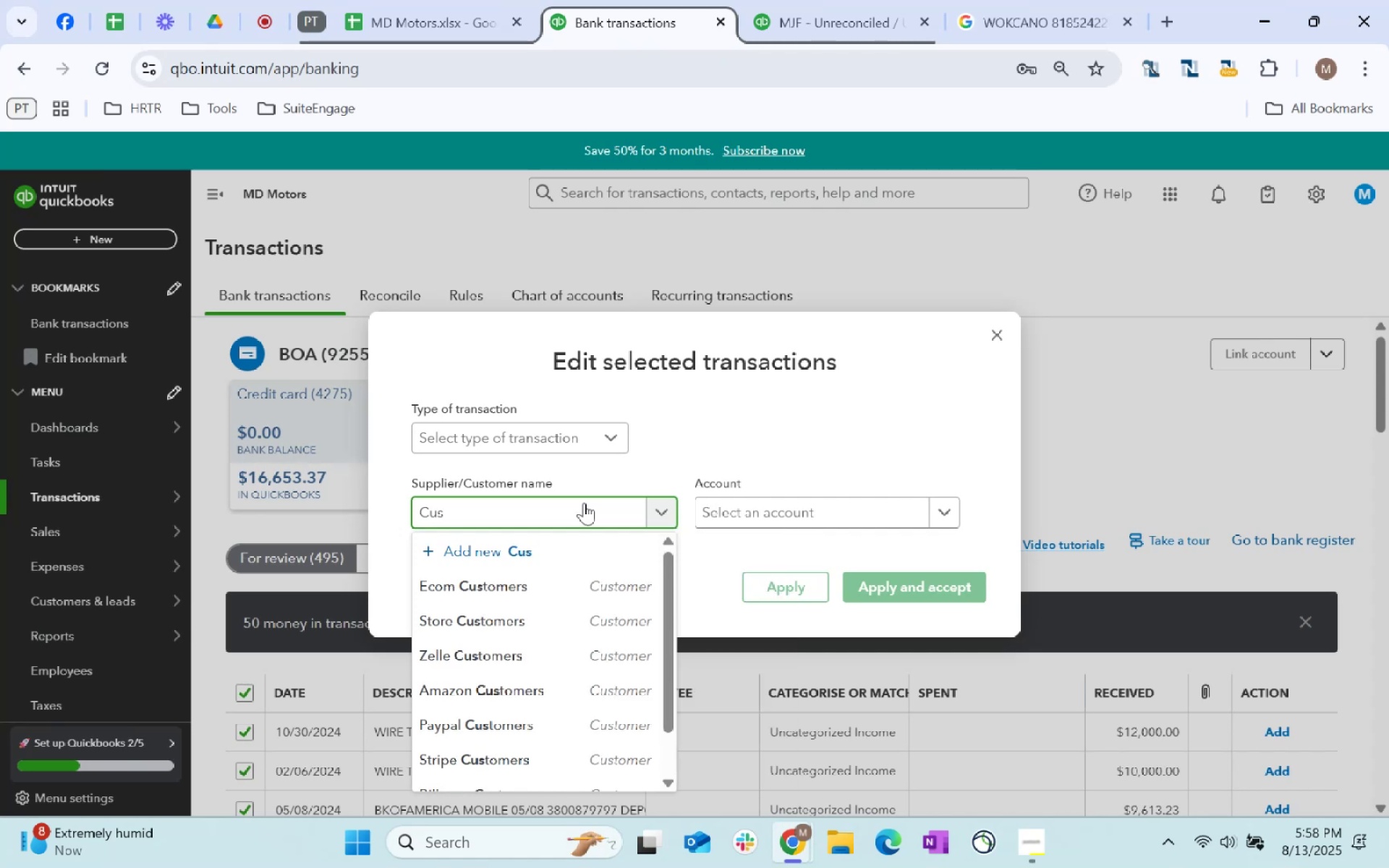 
scroll: coordinate [566, 624], scroll_direction: down, amount: 1.0
 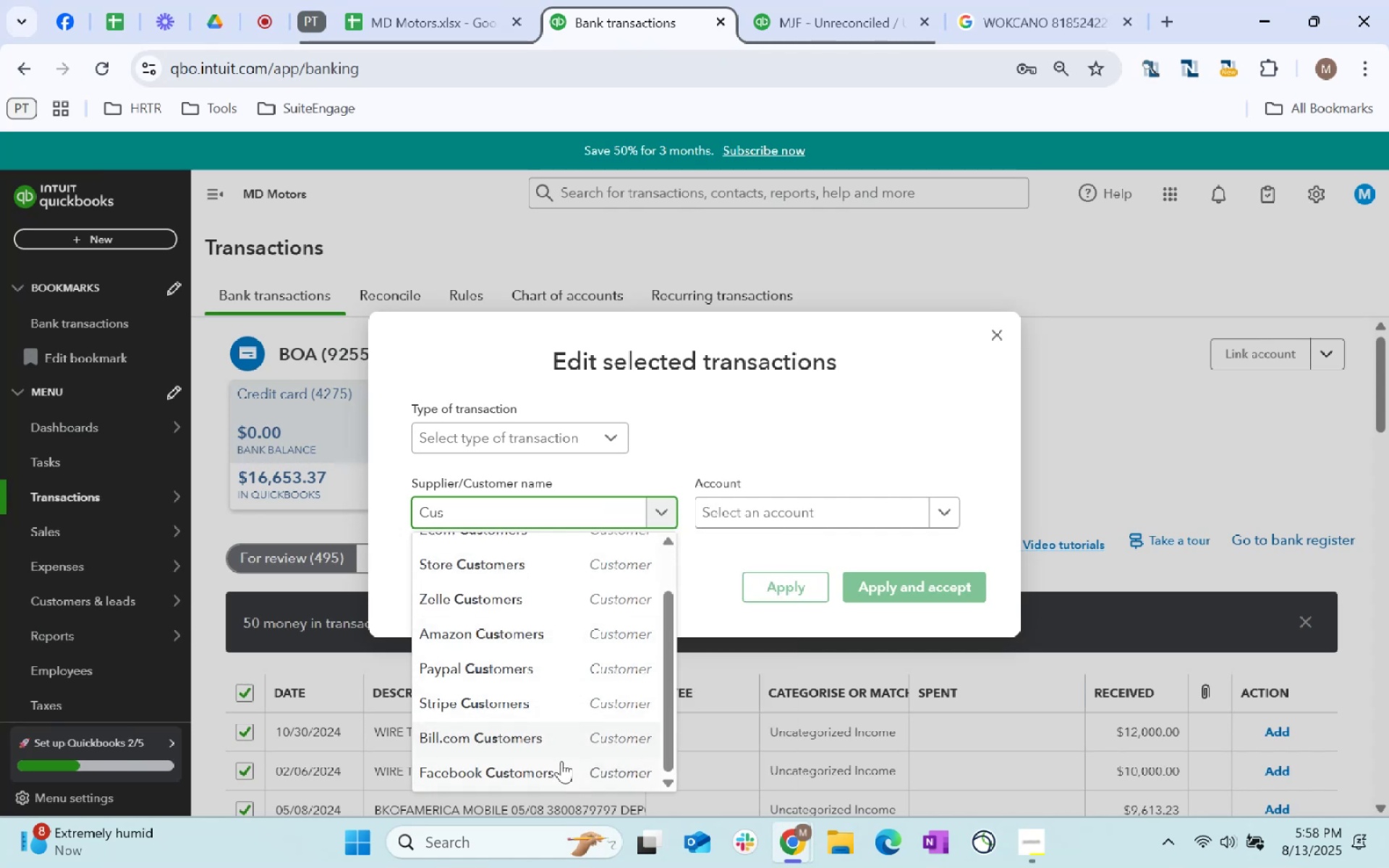 
scroll: coordinate [558, 733], scroll_direction: up, amount: 2.0
 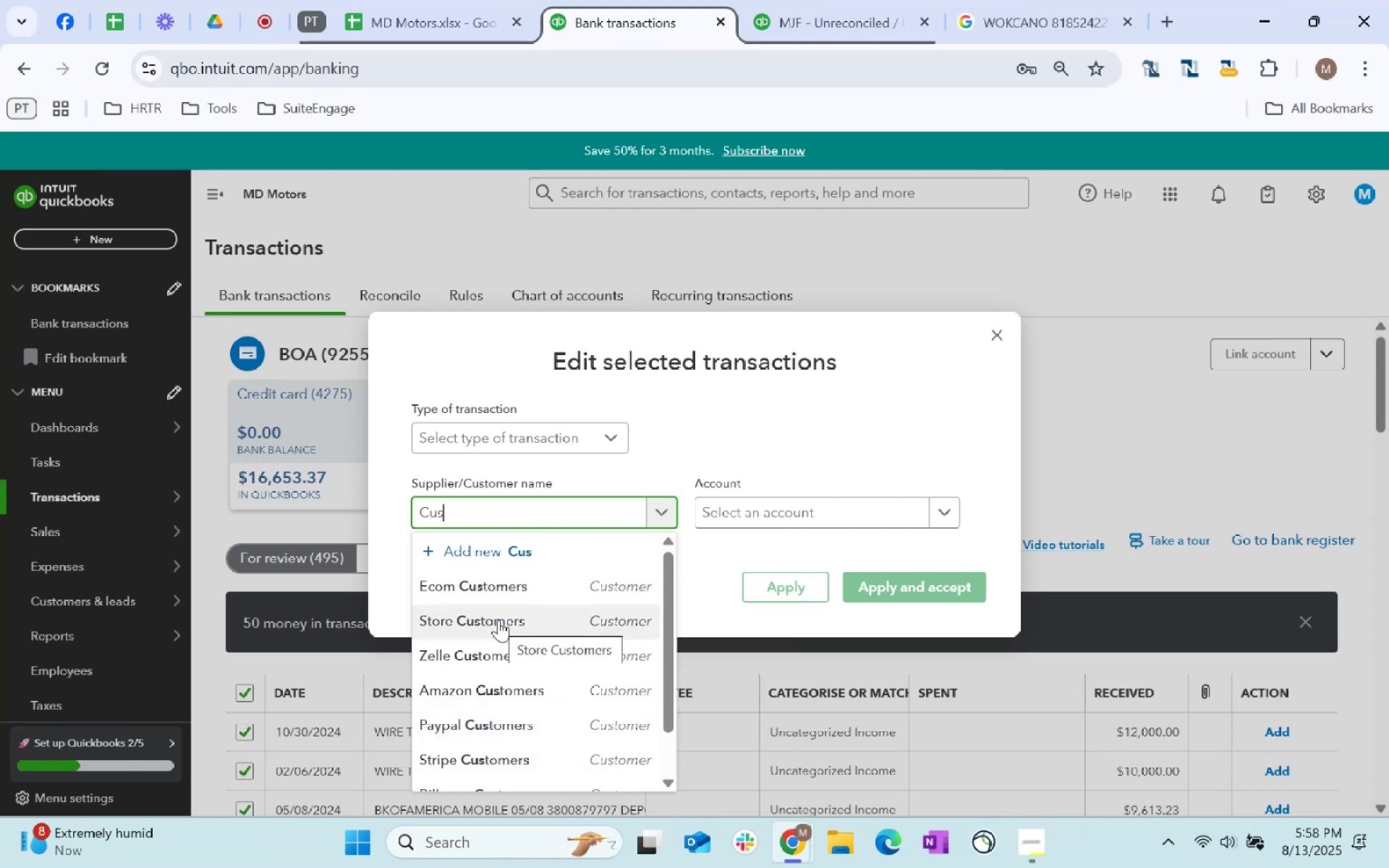 
left_click([498, 620])
 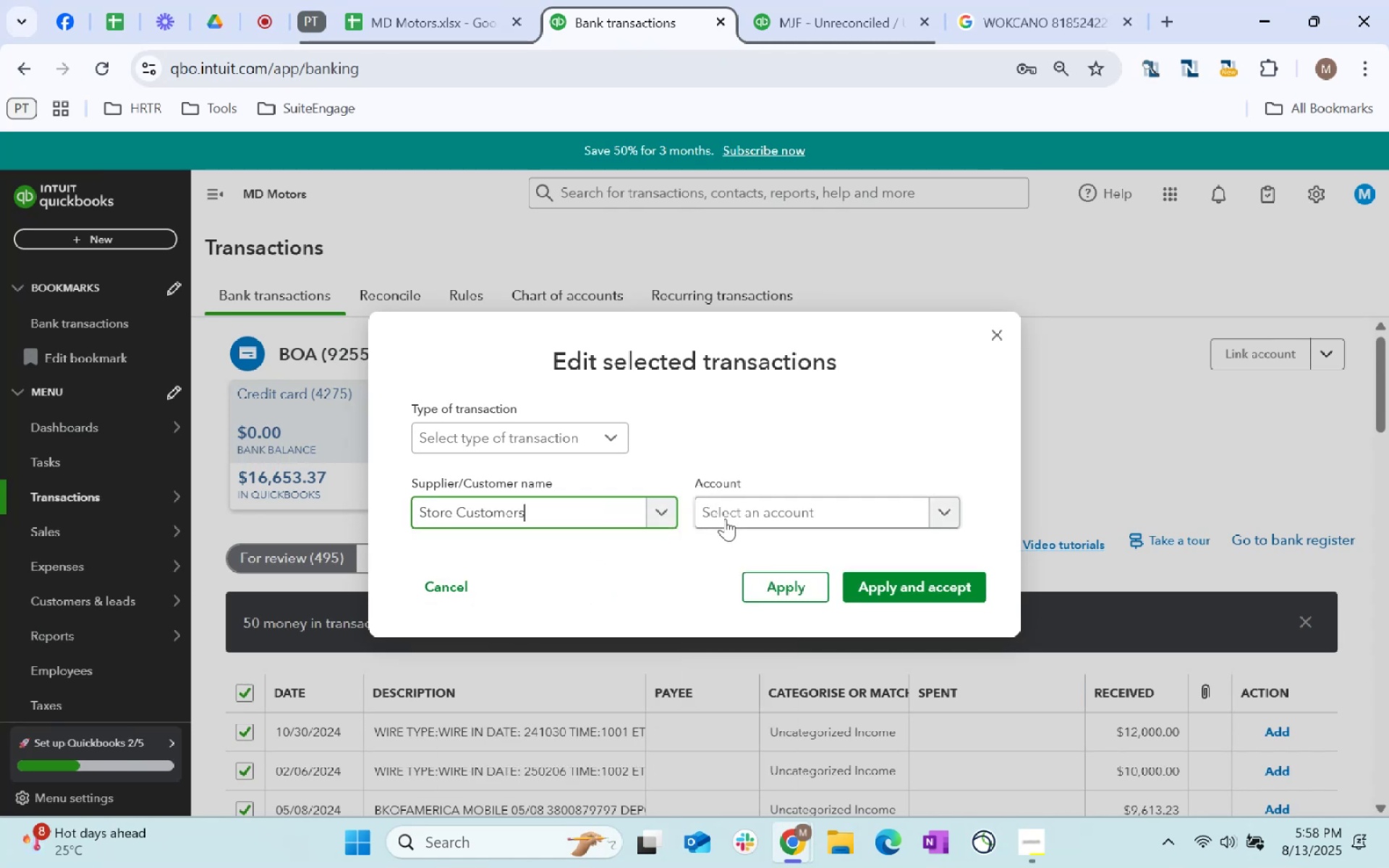 
left_click([739, 512])
 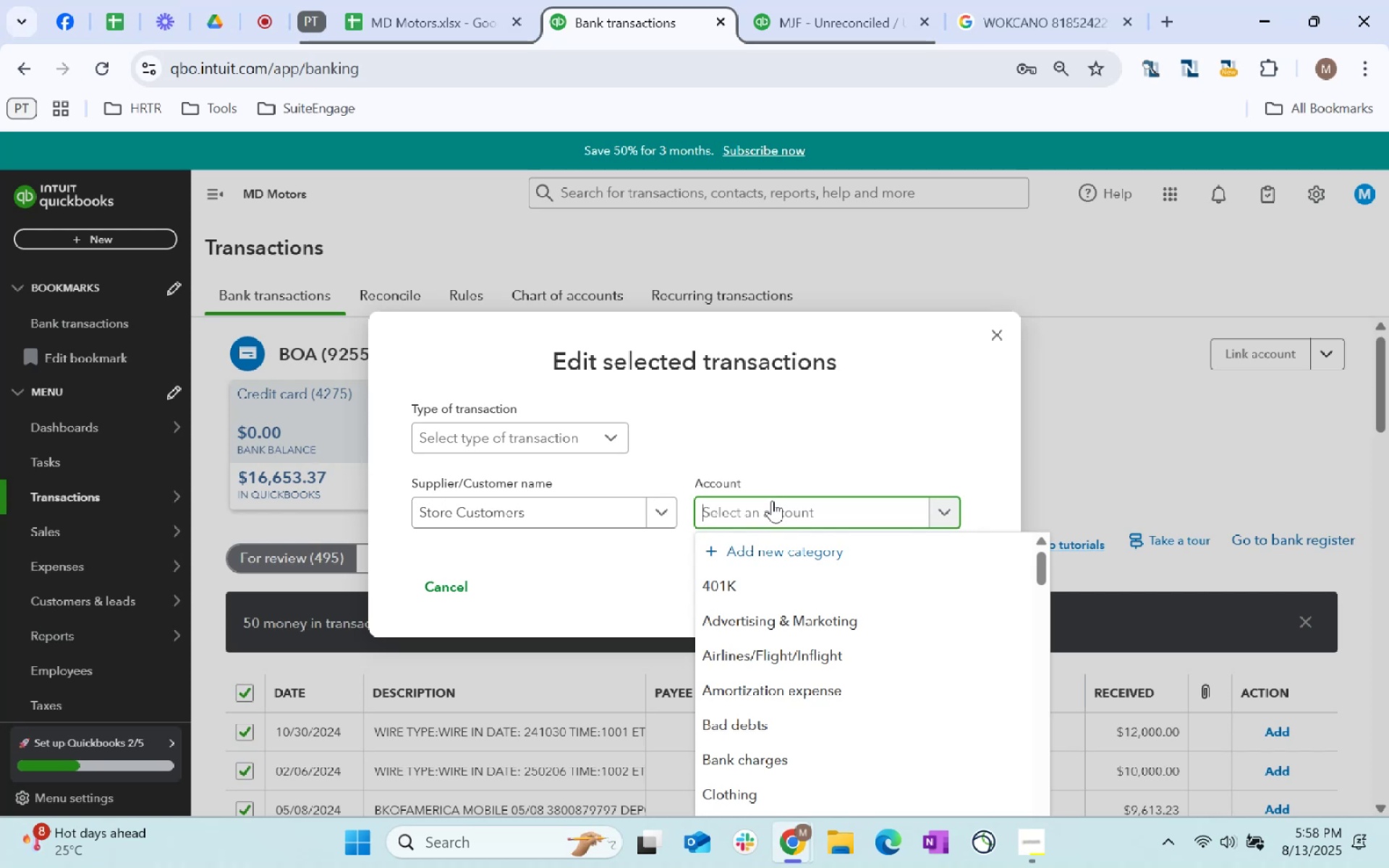 
type(services)
 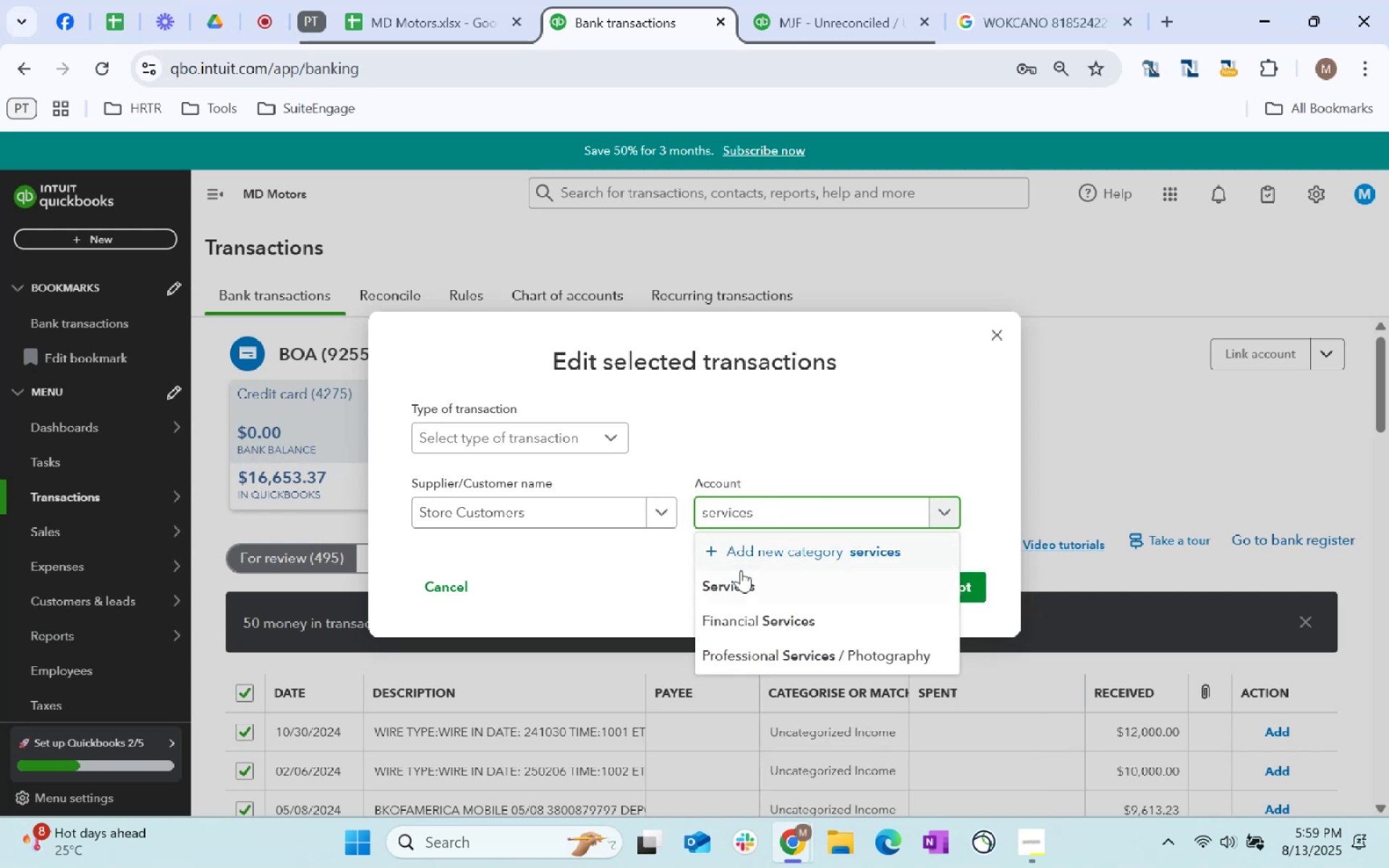 
left_click([763, 593])
 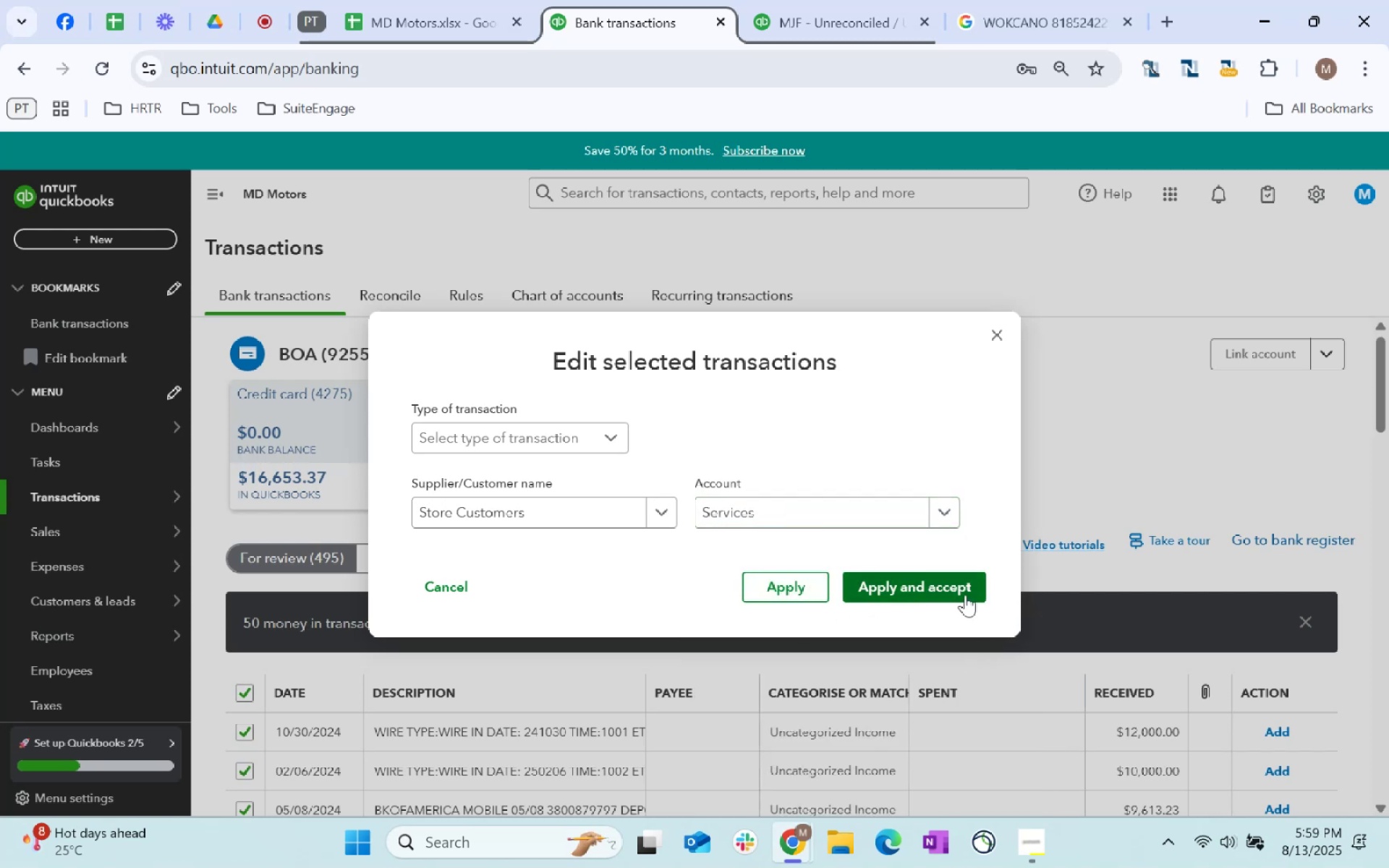 
left_click([965, 595])
 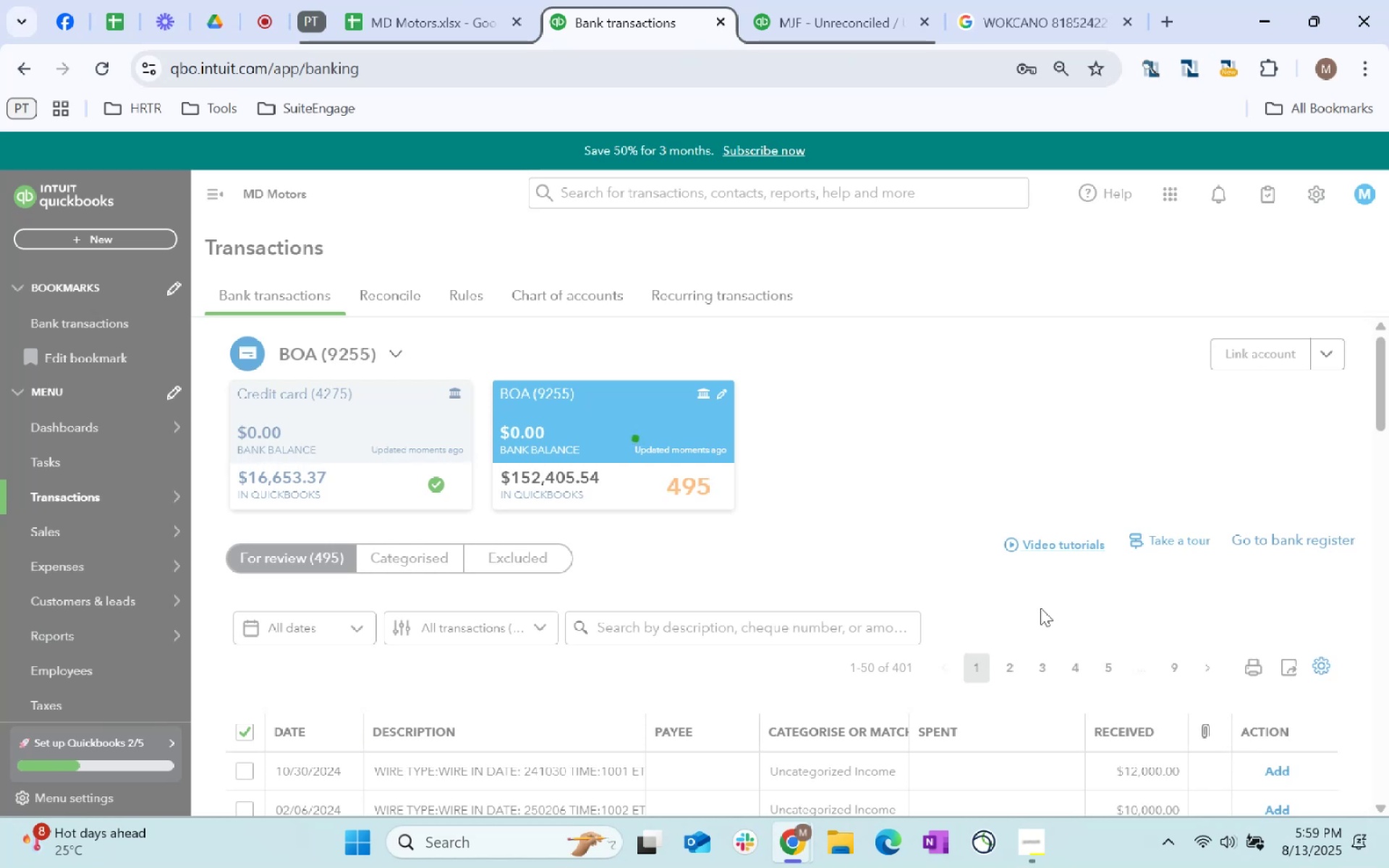 
wait(11.9)
 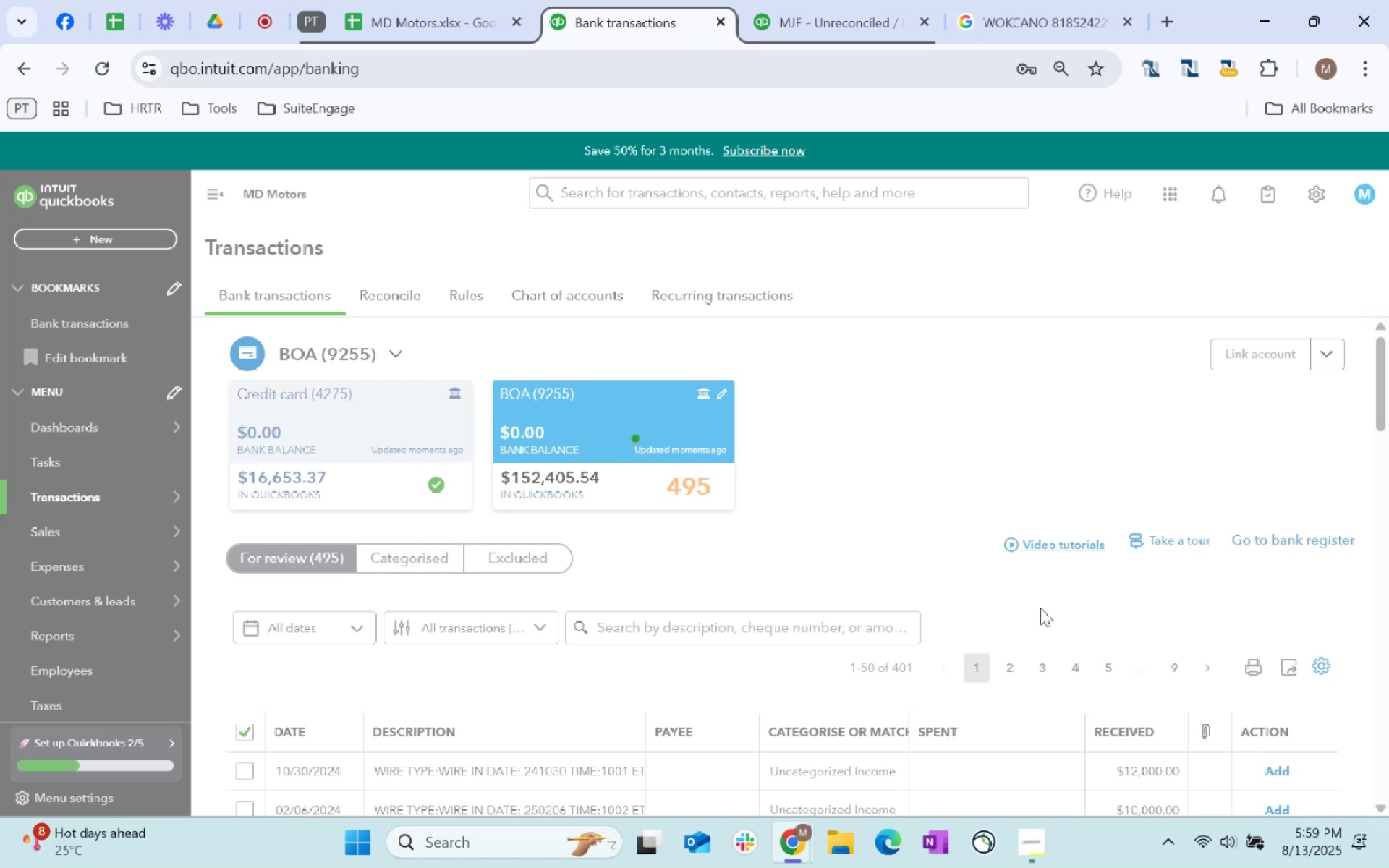 
scroll: coordinate [805, 533], scroll_direction: down, amount: 2.0
 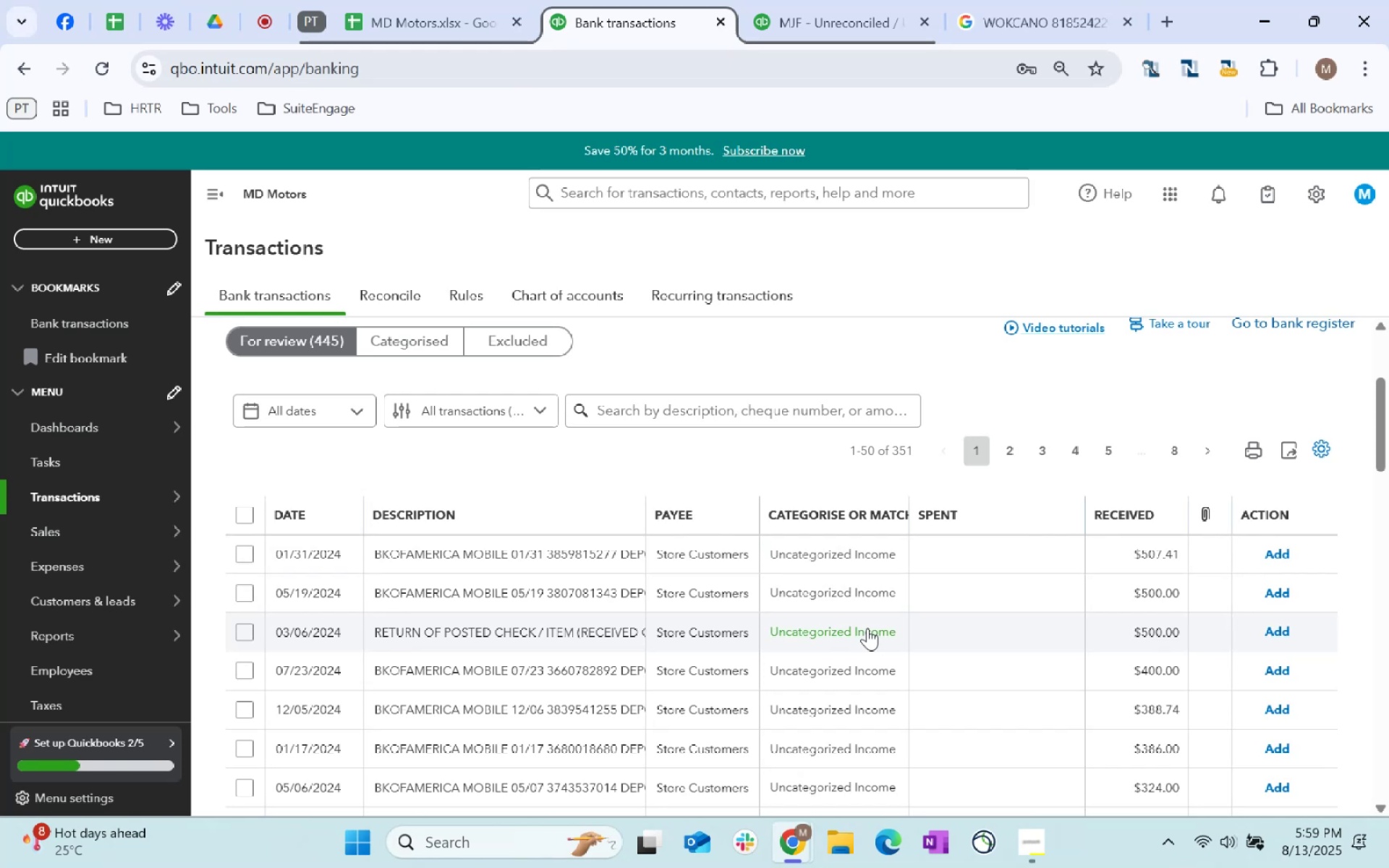 
wait(5.08)
 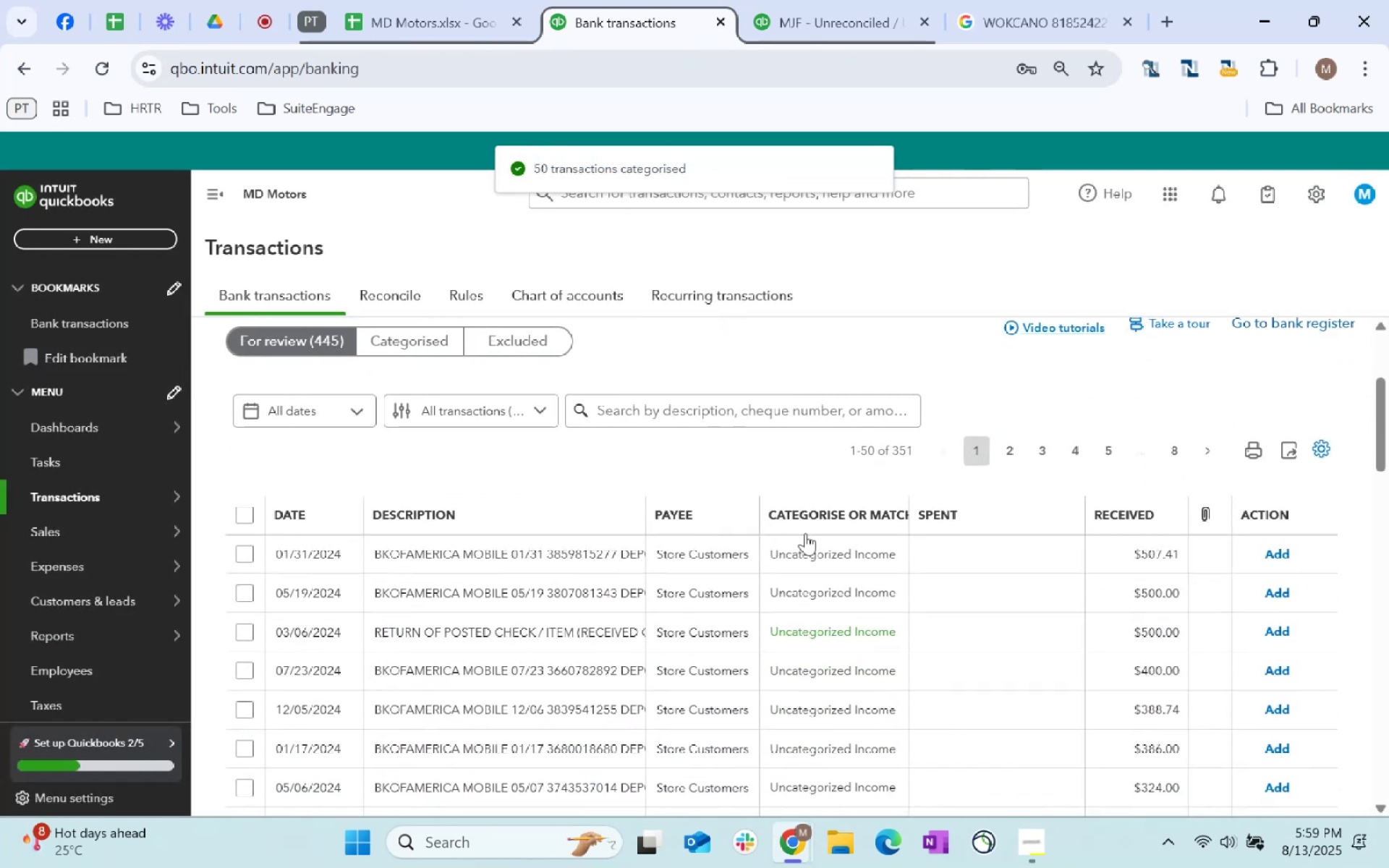 
scroll: coordinate [867, 628], scroll_direction: down, amount: 6.0
 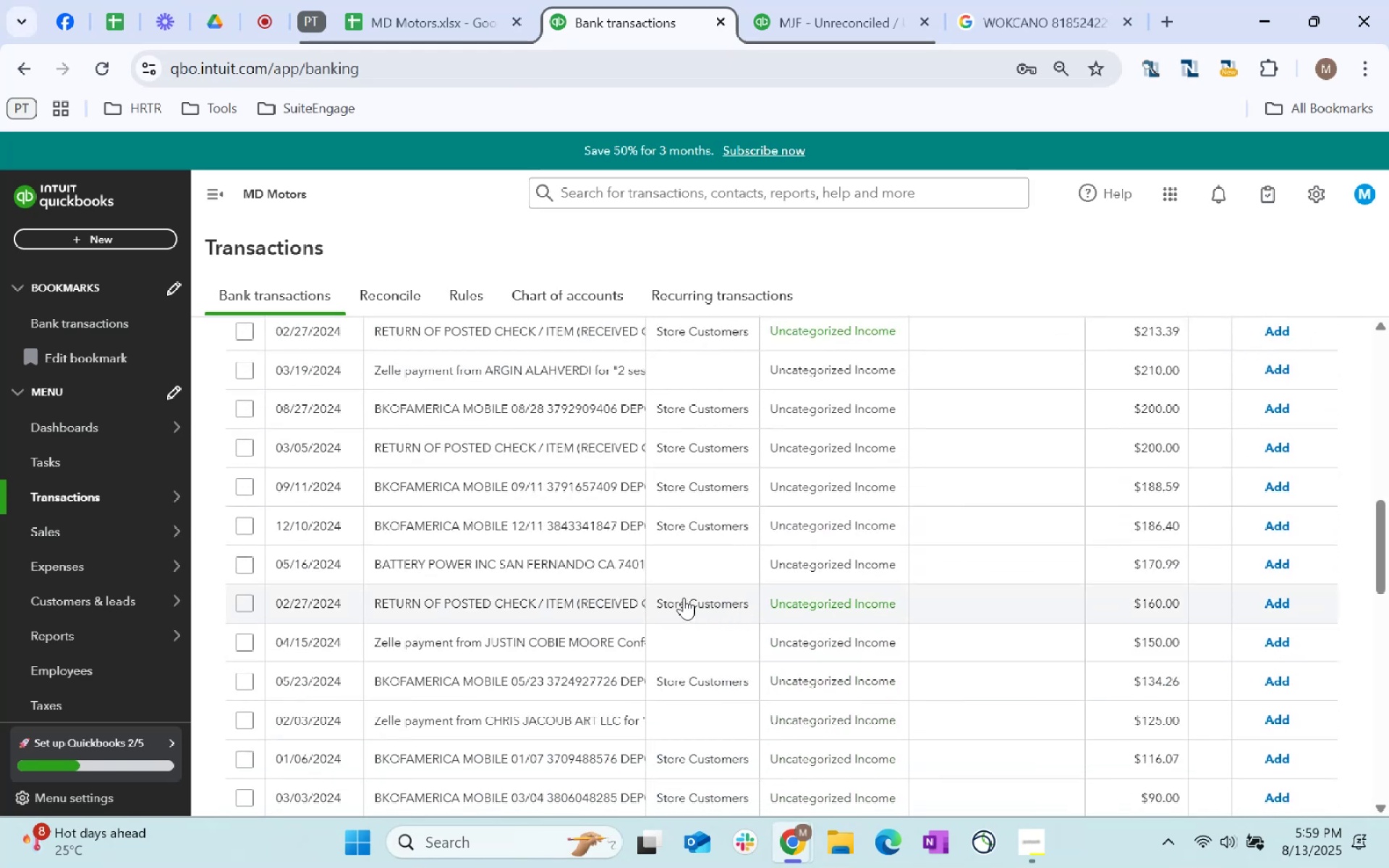 
wait(7.04)
 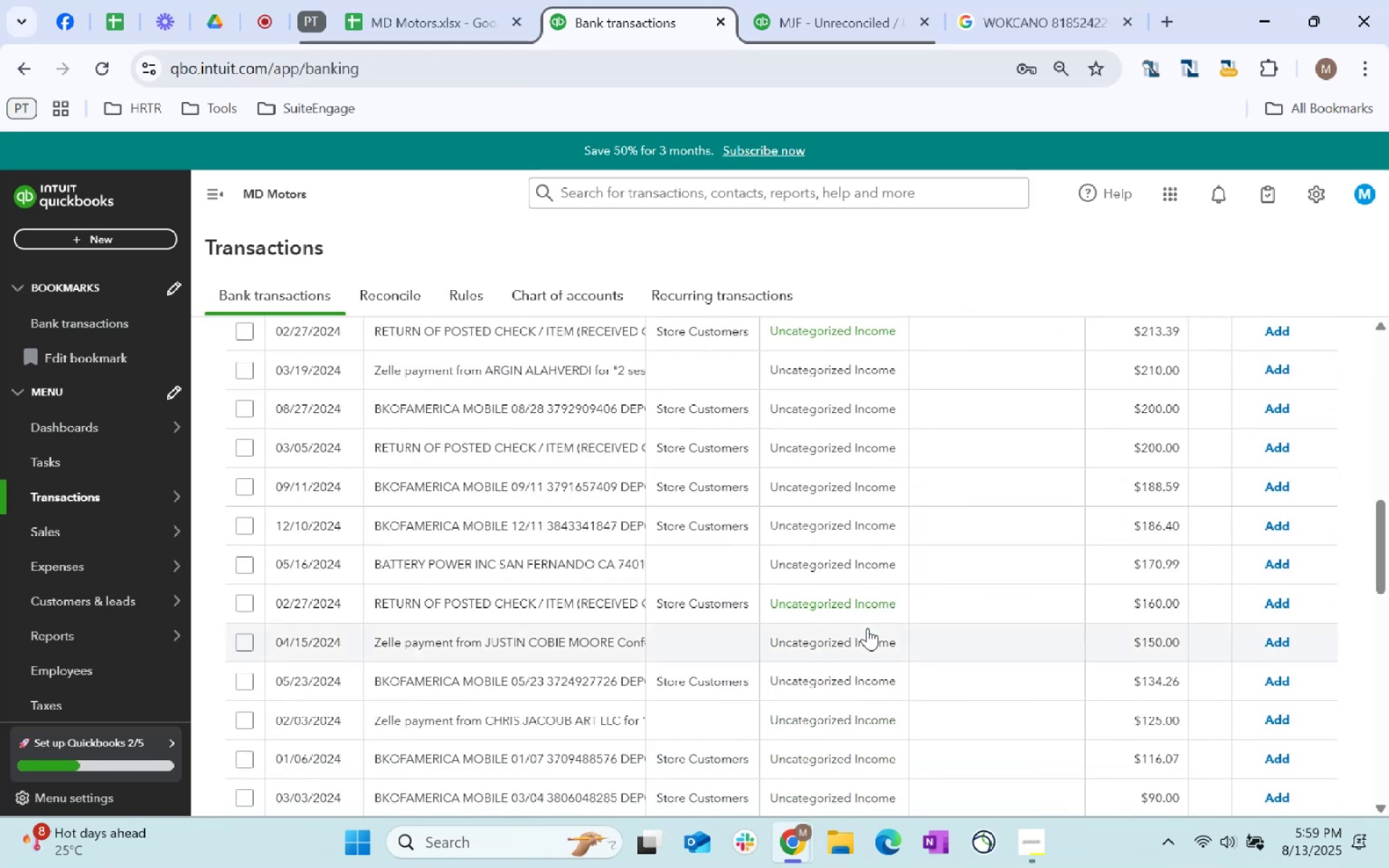 
scroll: coordinate [702, 586], scroll_direction: up, amount: 17.0
 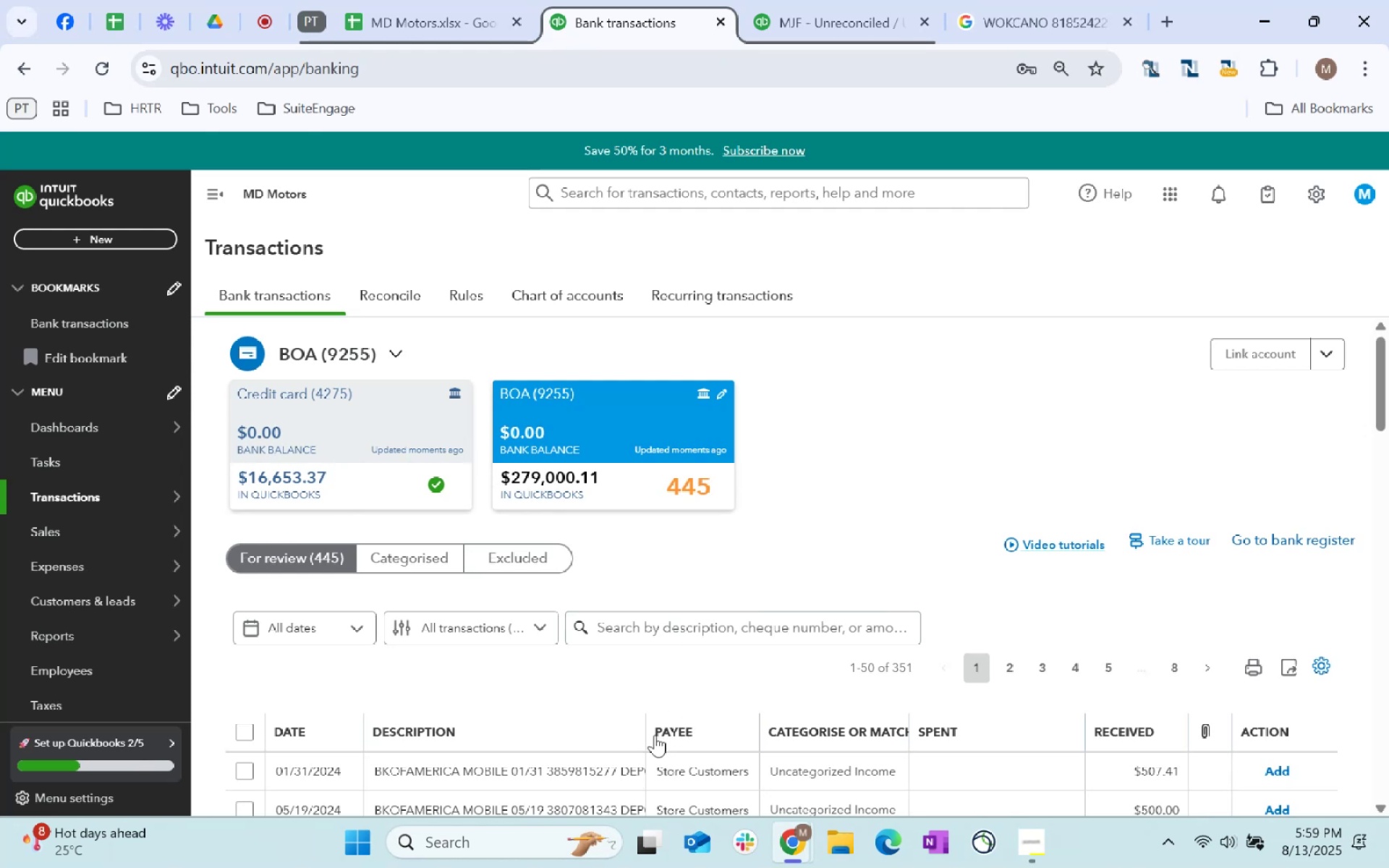 
scroll: coordinate [655, 731], scroll_direction: down, amount: 1.0
 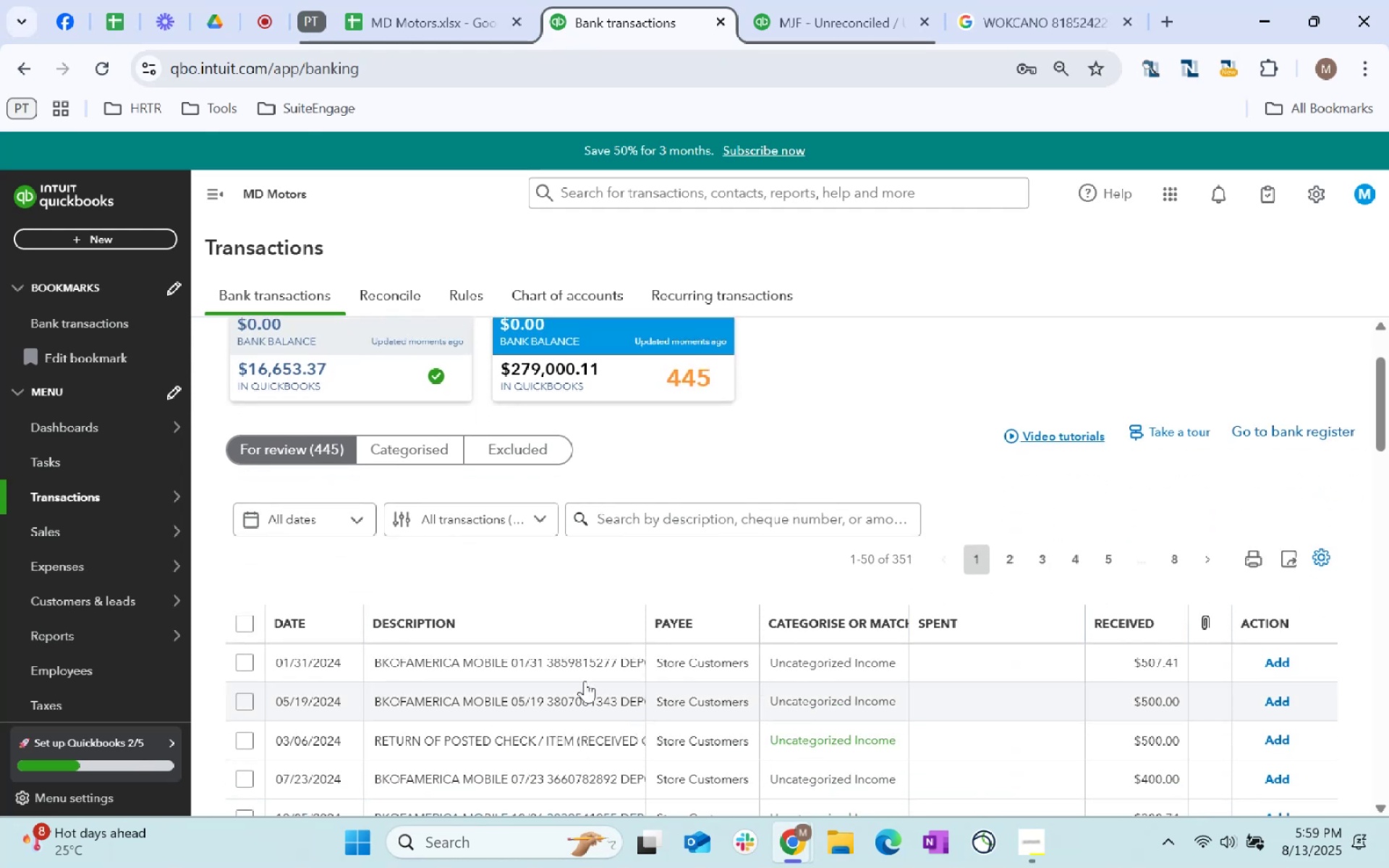 
left_click([547, 668])
 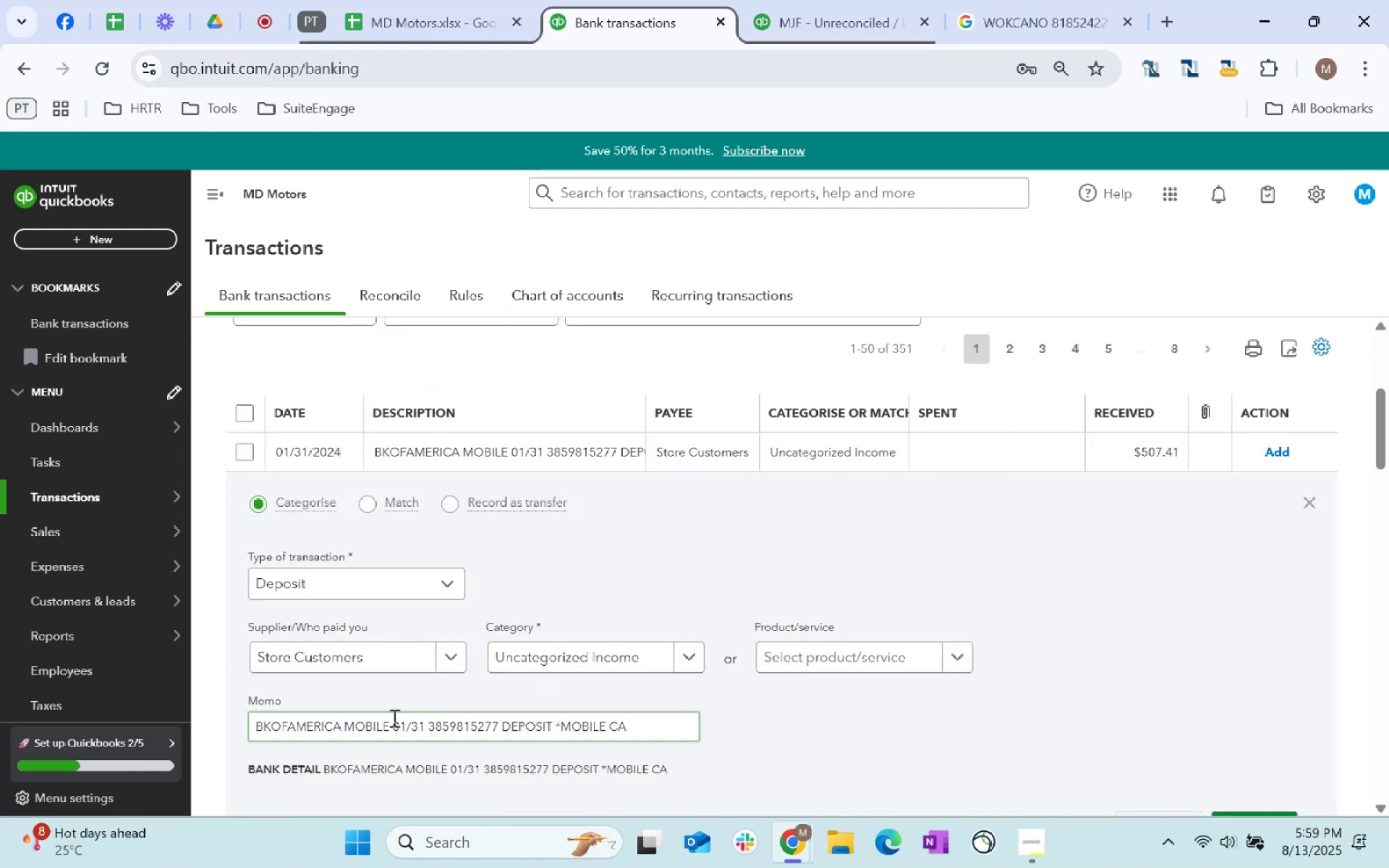 
left_click_drag(start_coordinate=[388, 723], to_coordinate=[232, 710])
 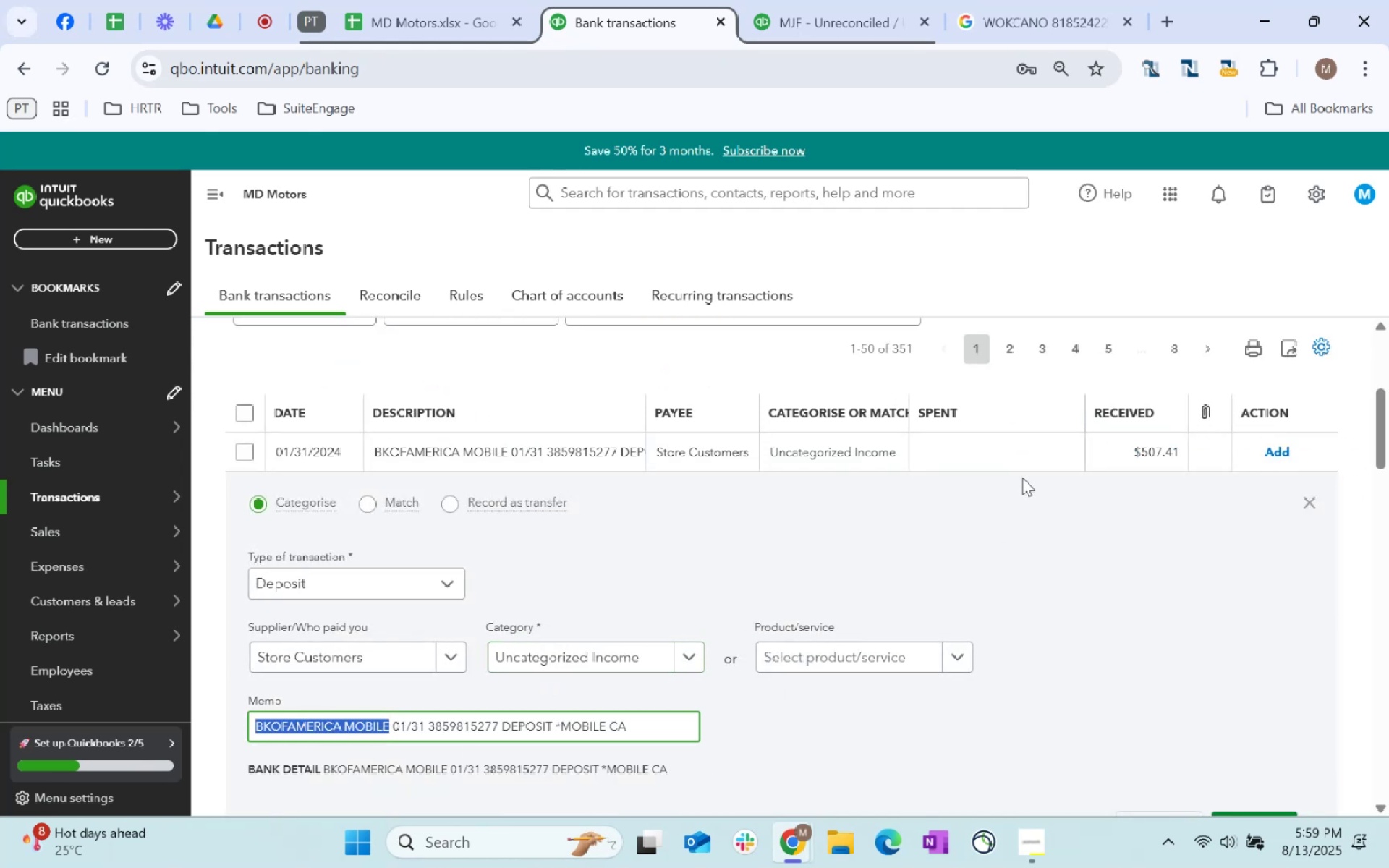 
key(Control+C)
 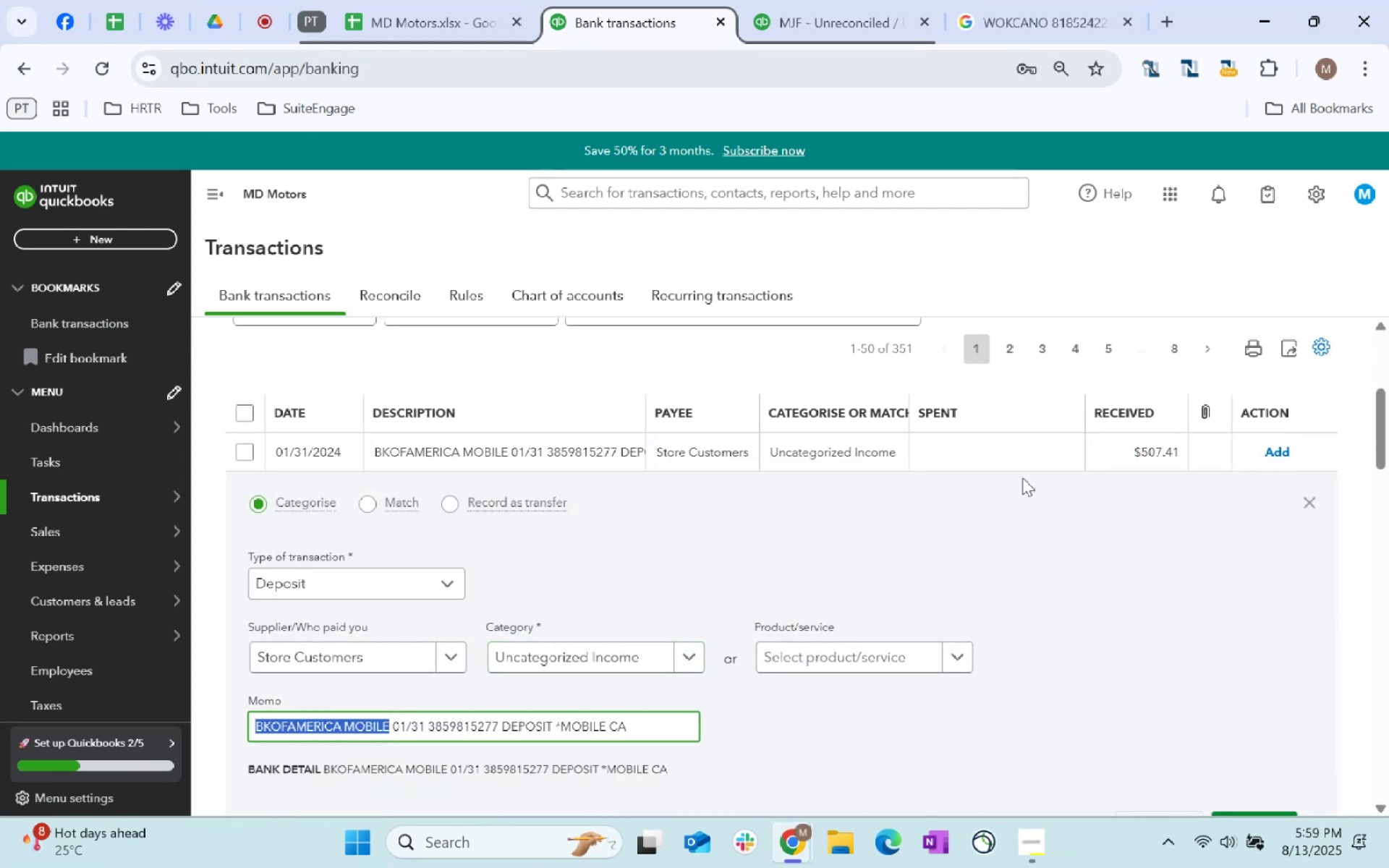 
key(Control+C)
 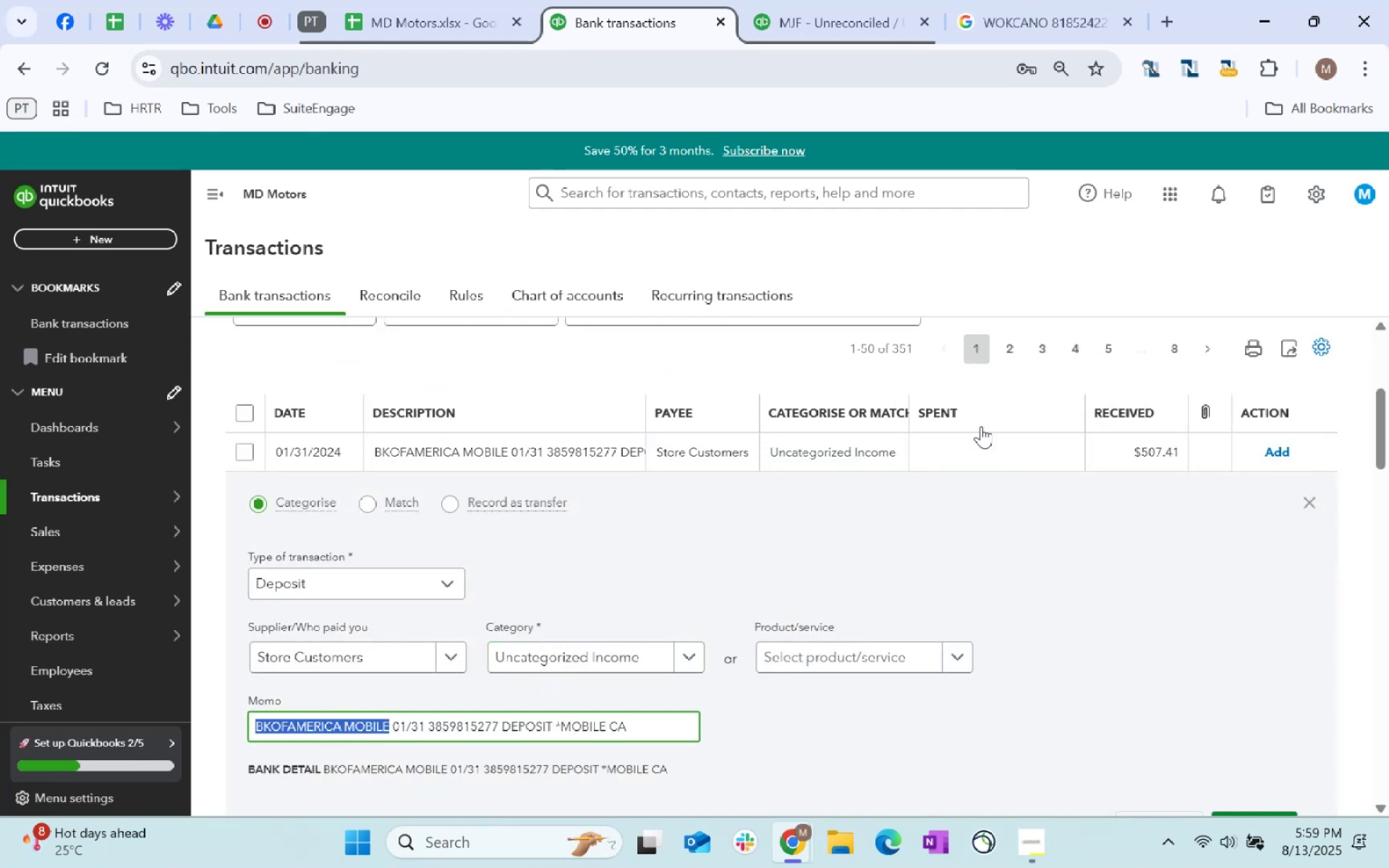 
key(Control+C)
 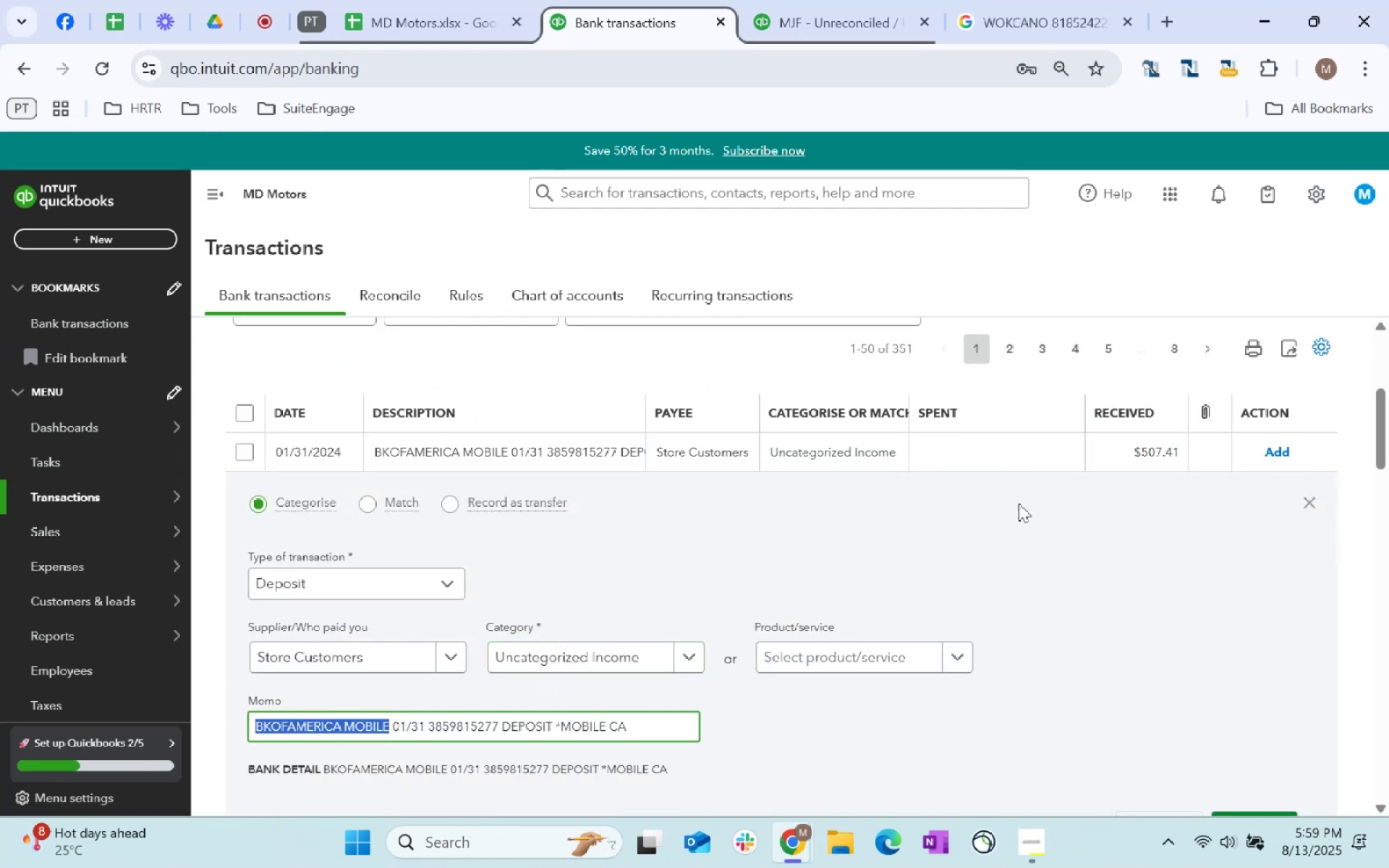 
scroll: coordinate [1040, 556], scroll_direction: up, amount: 2.0
 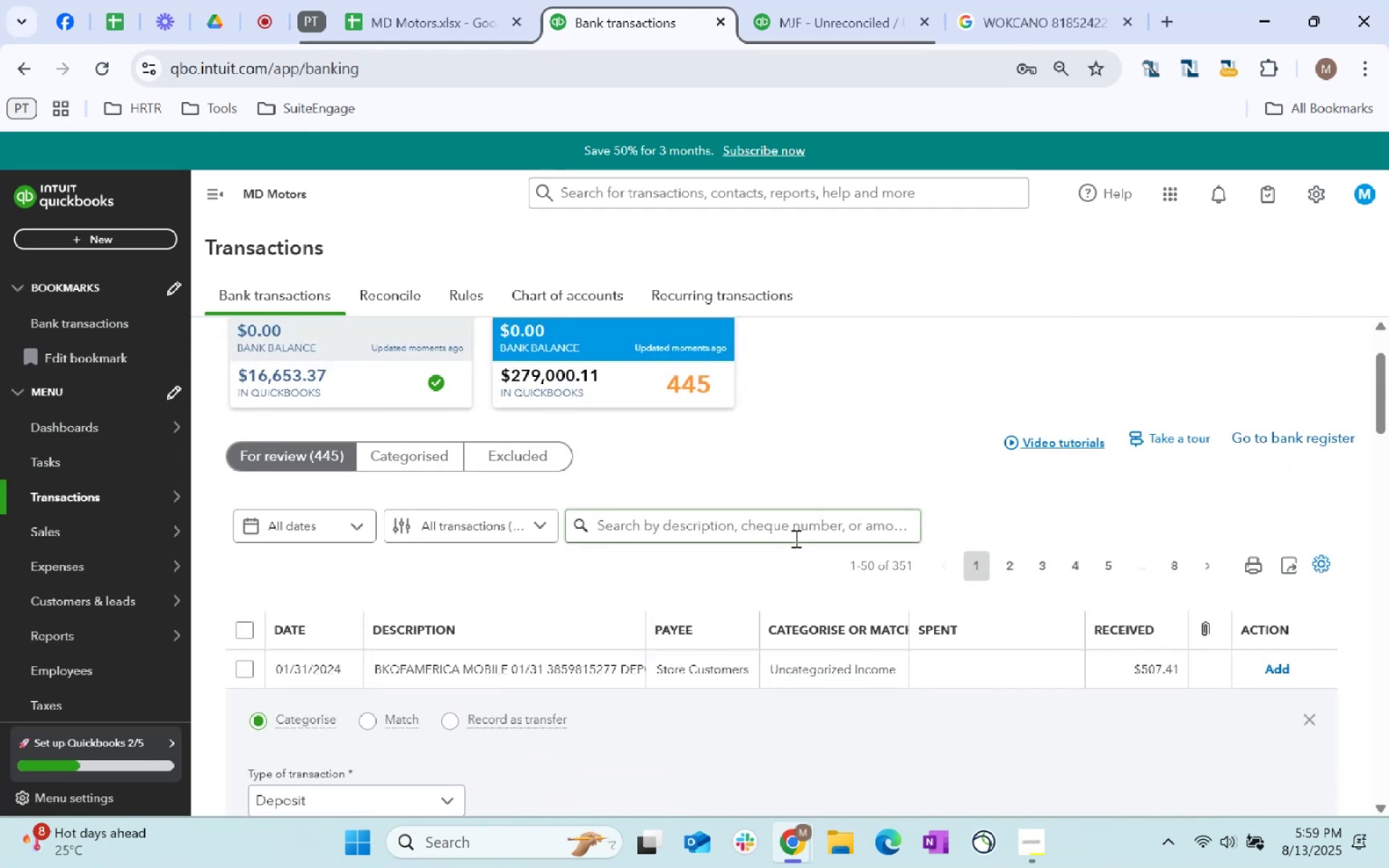 
key(Control+ControlLeft)
 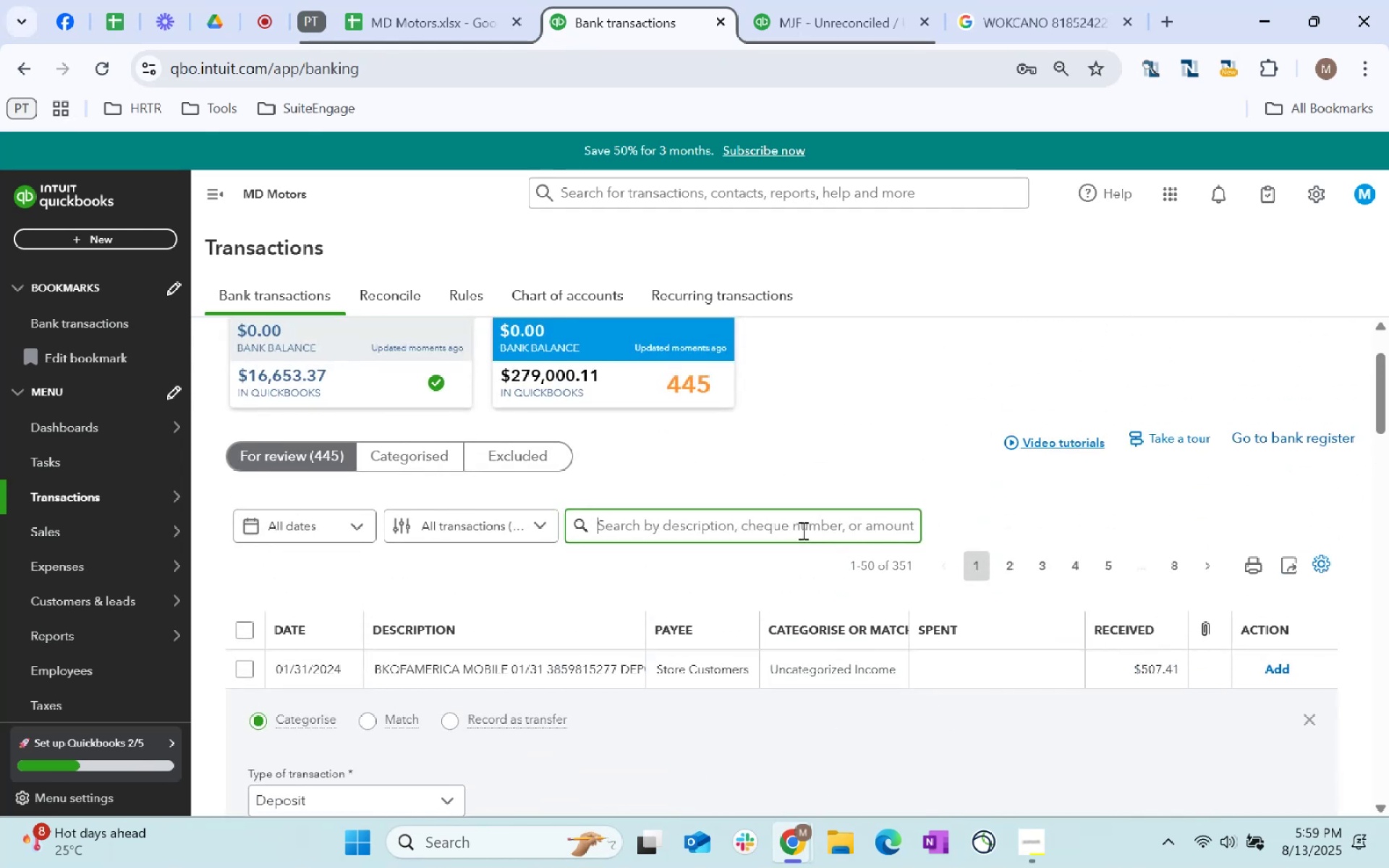 
key(Control+V)
 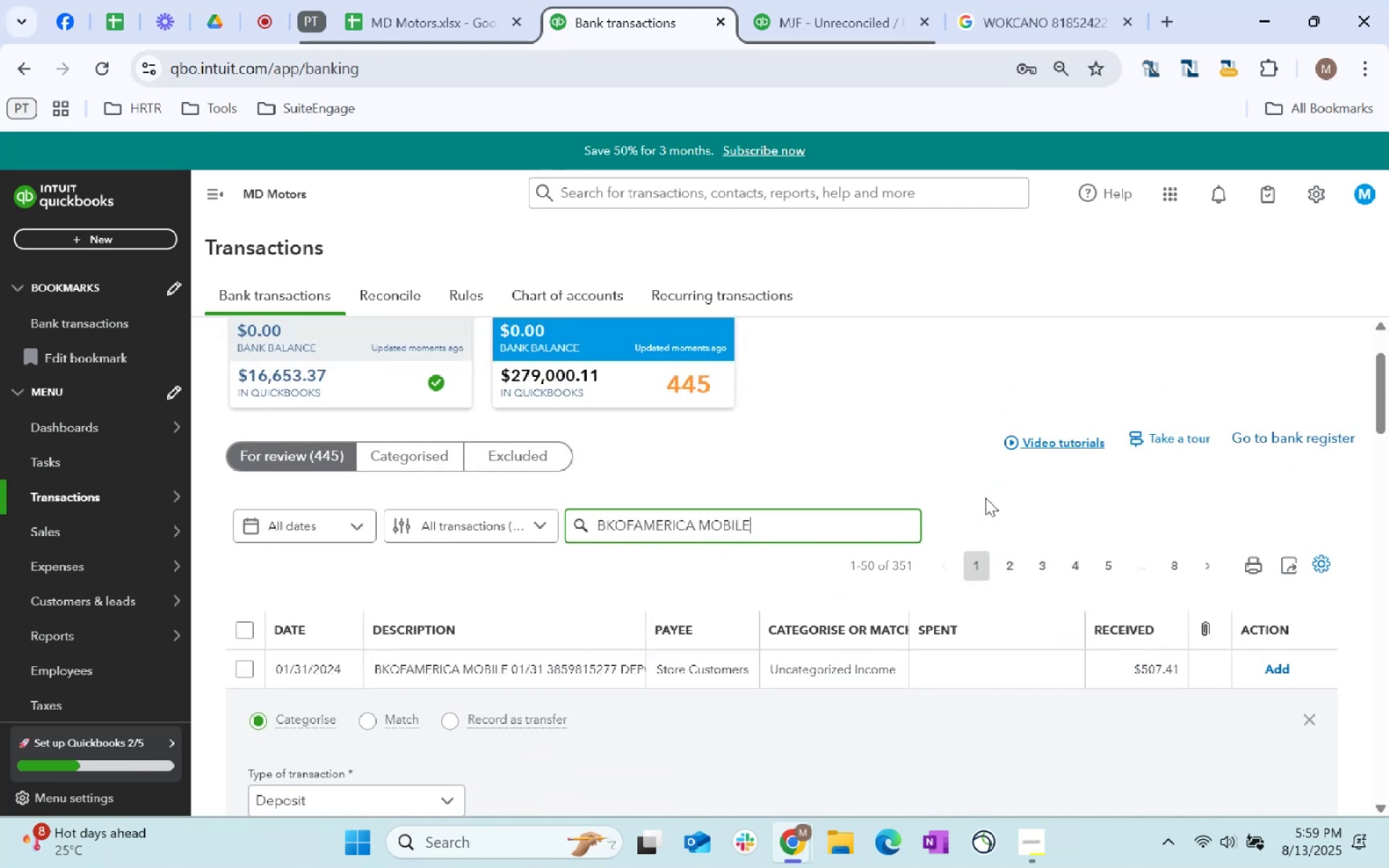 
key(Enter)
 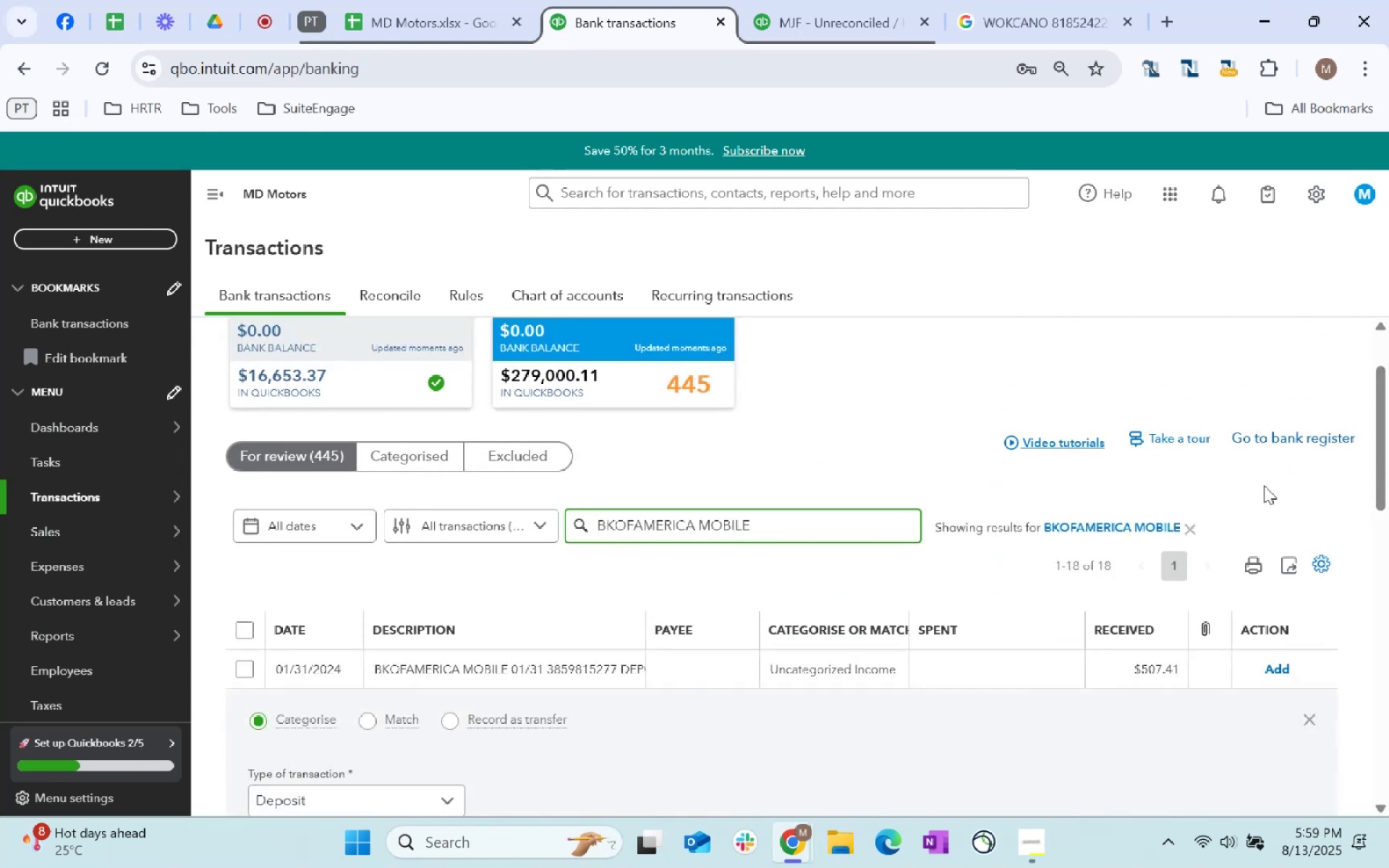 
scroll: coordinate [1103, 483], scroll_direction: down, amount: 1.0
 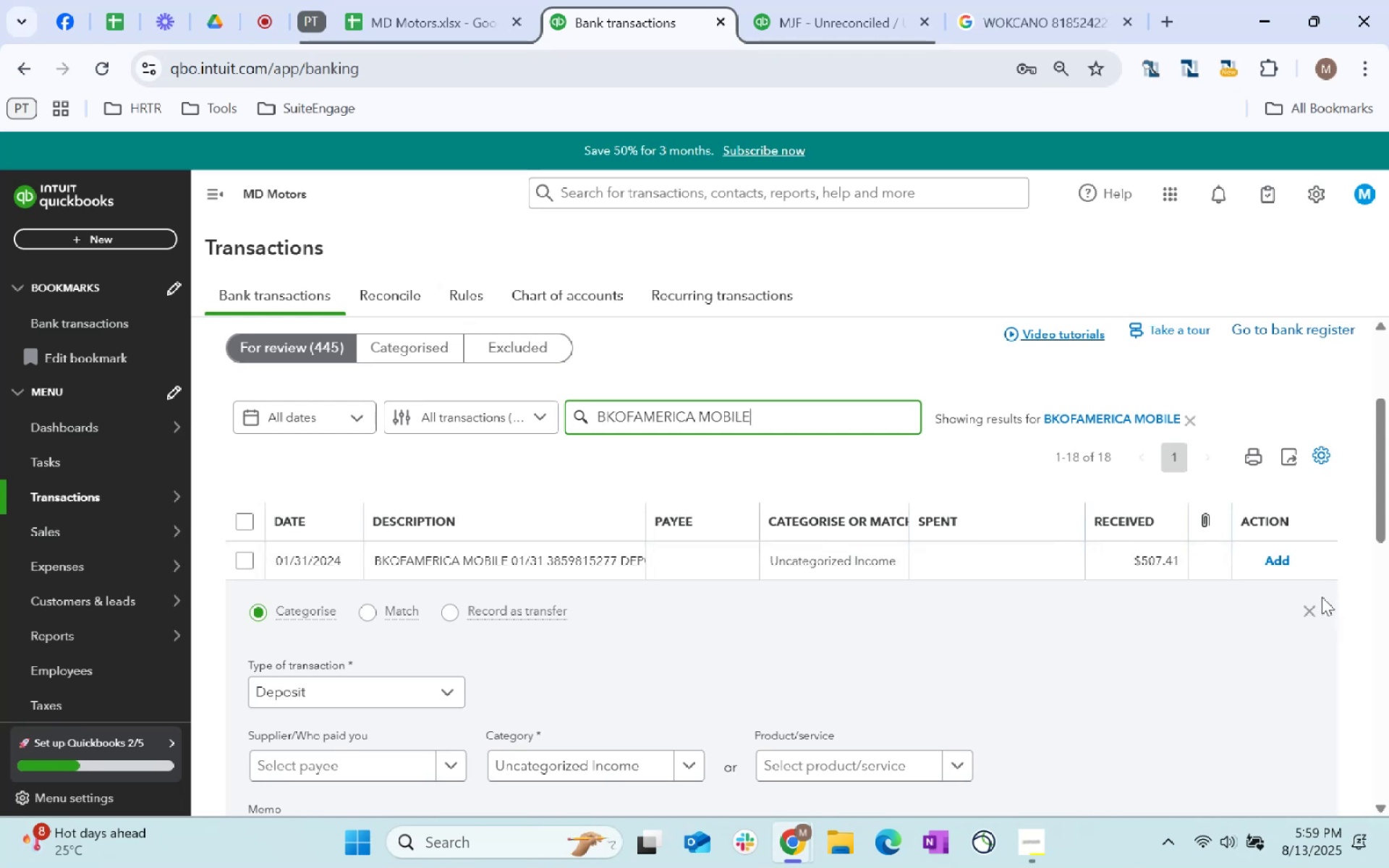 
double_click([1314, 608])
 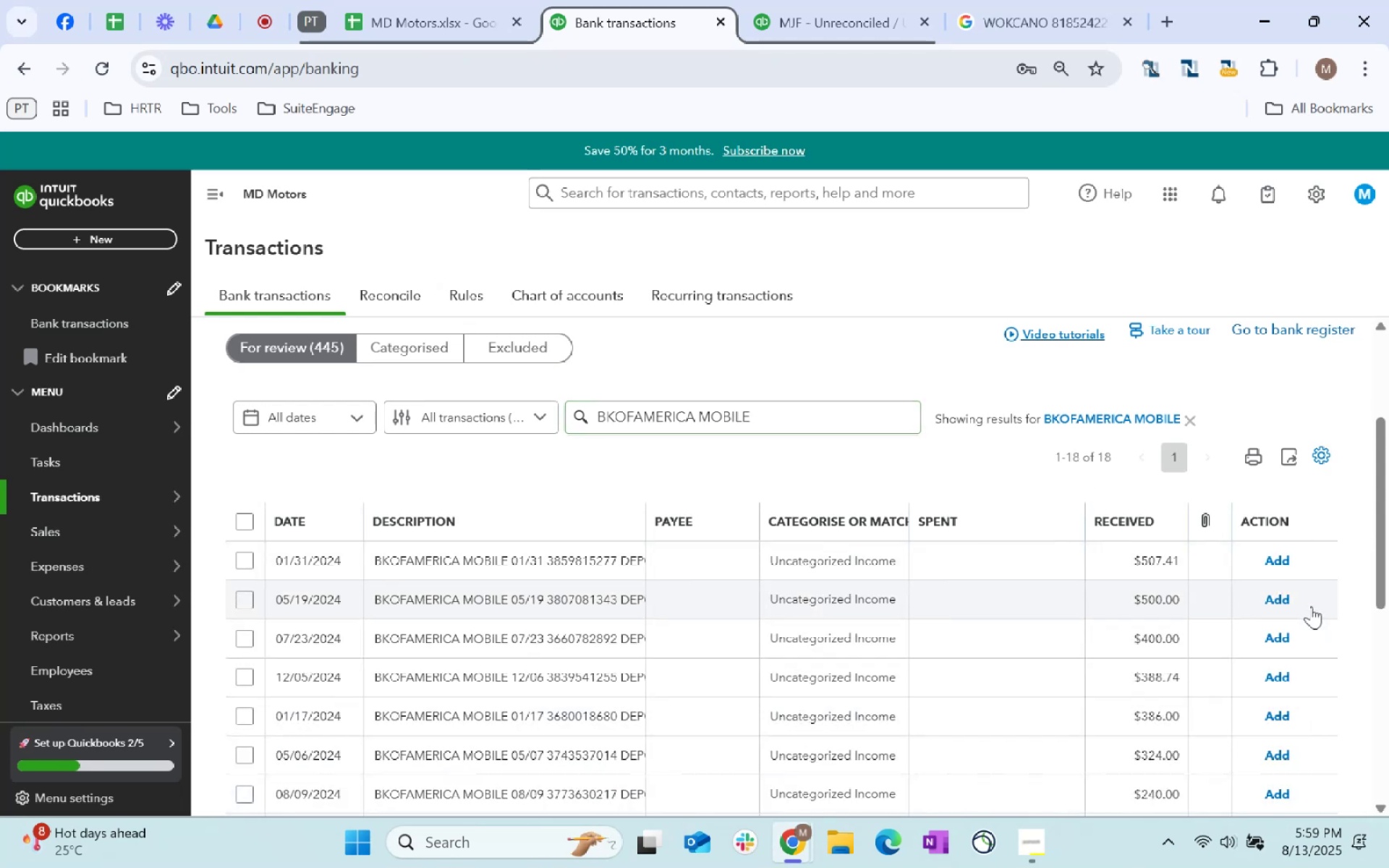 
scroll: coordinate [320, 587], scroll_direction: down, amount: 54.0
 